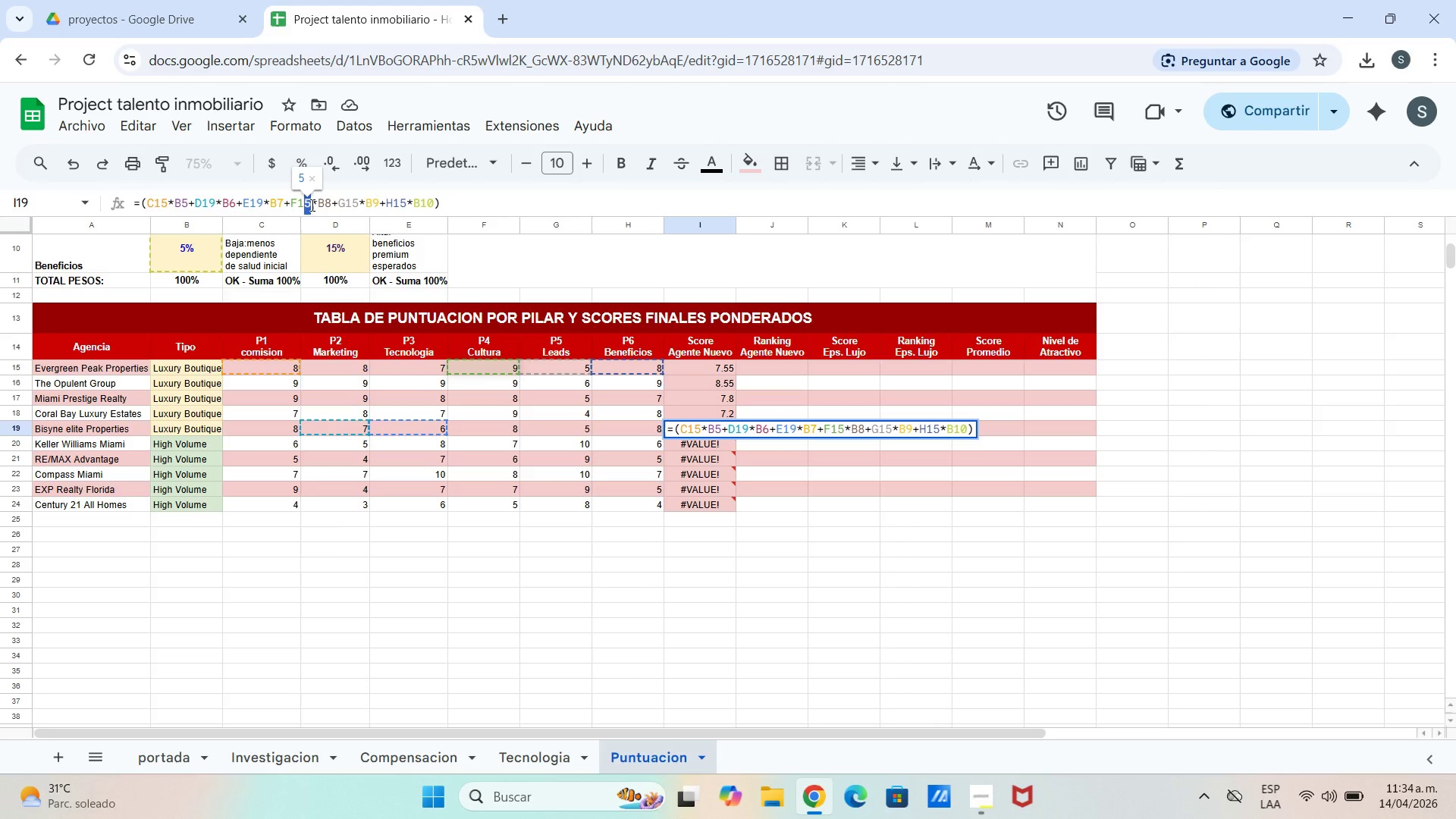 
key(9)
 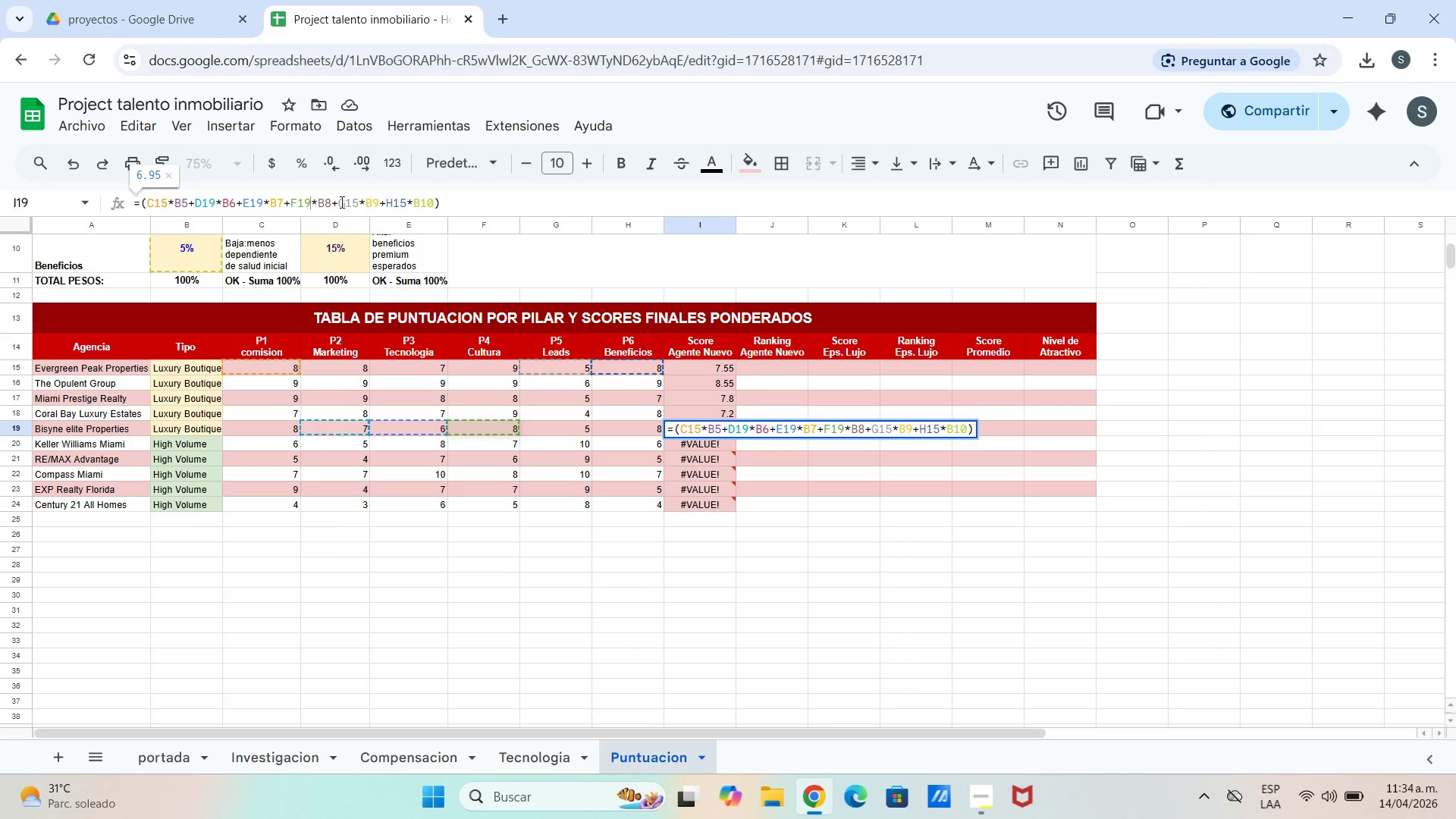 
left_click([353, 199])
 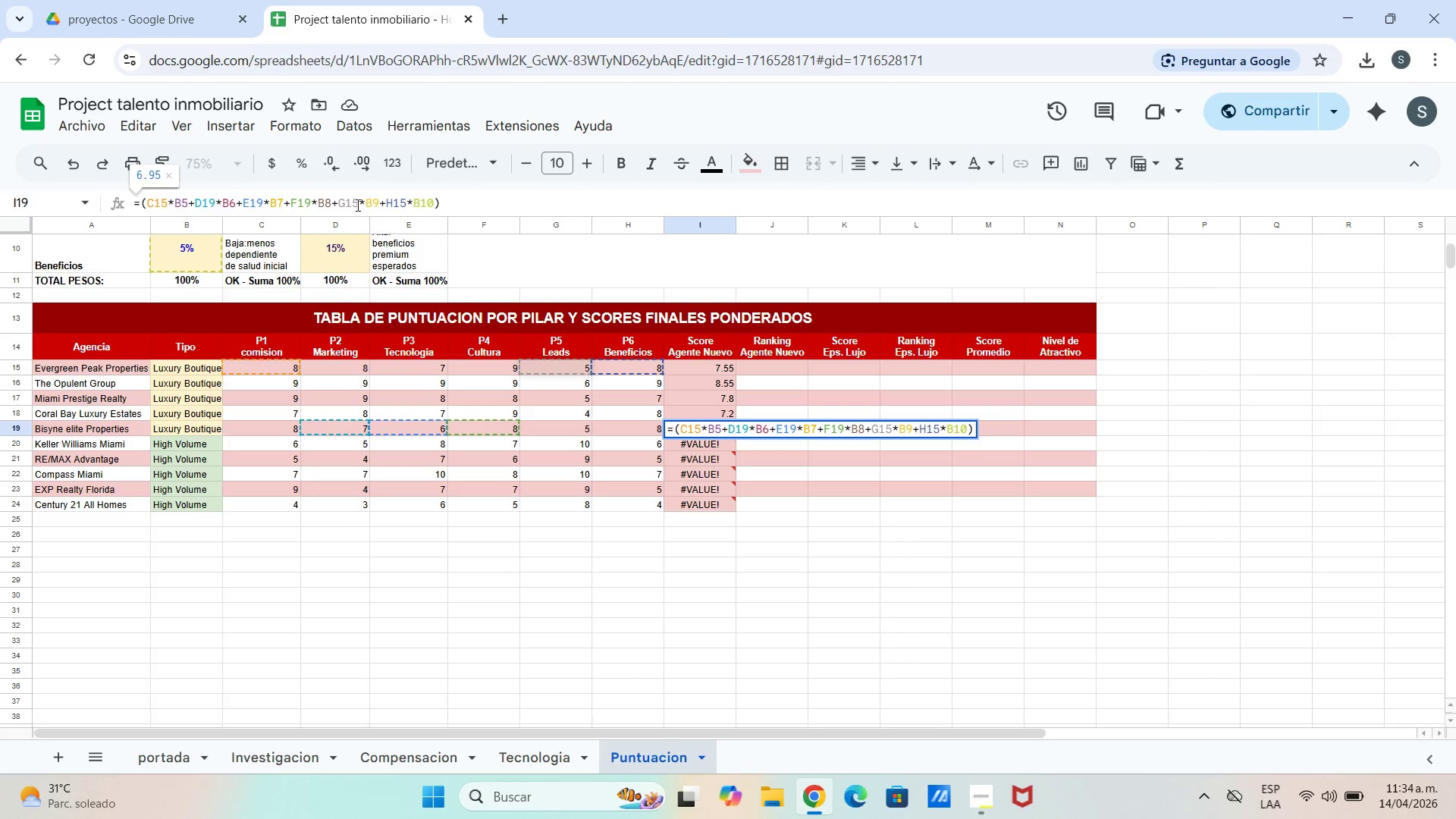 
left_click([357, 204])
 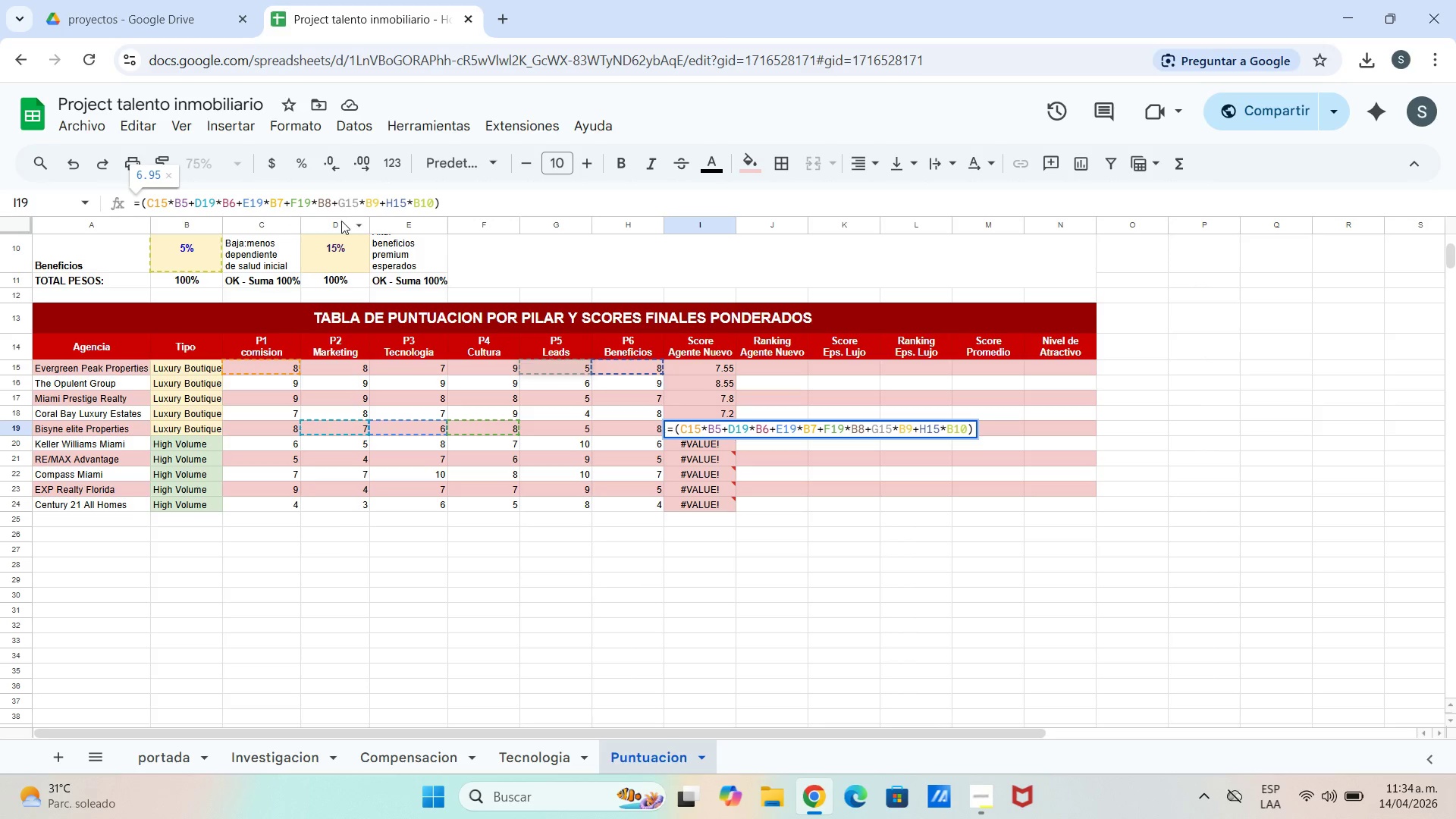 
key(Backspace)
 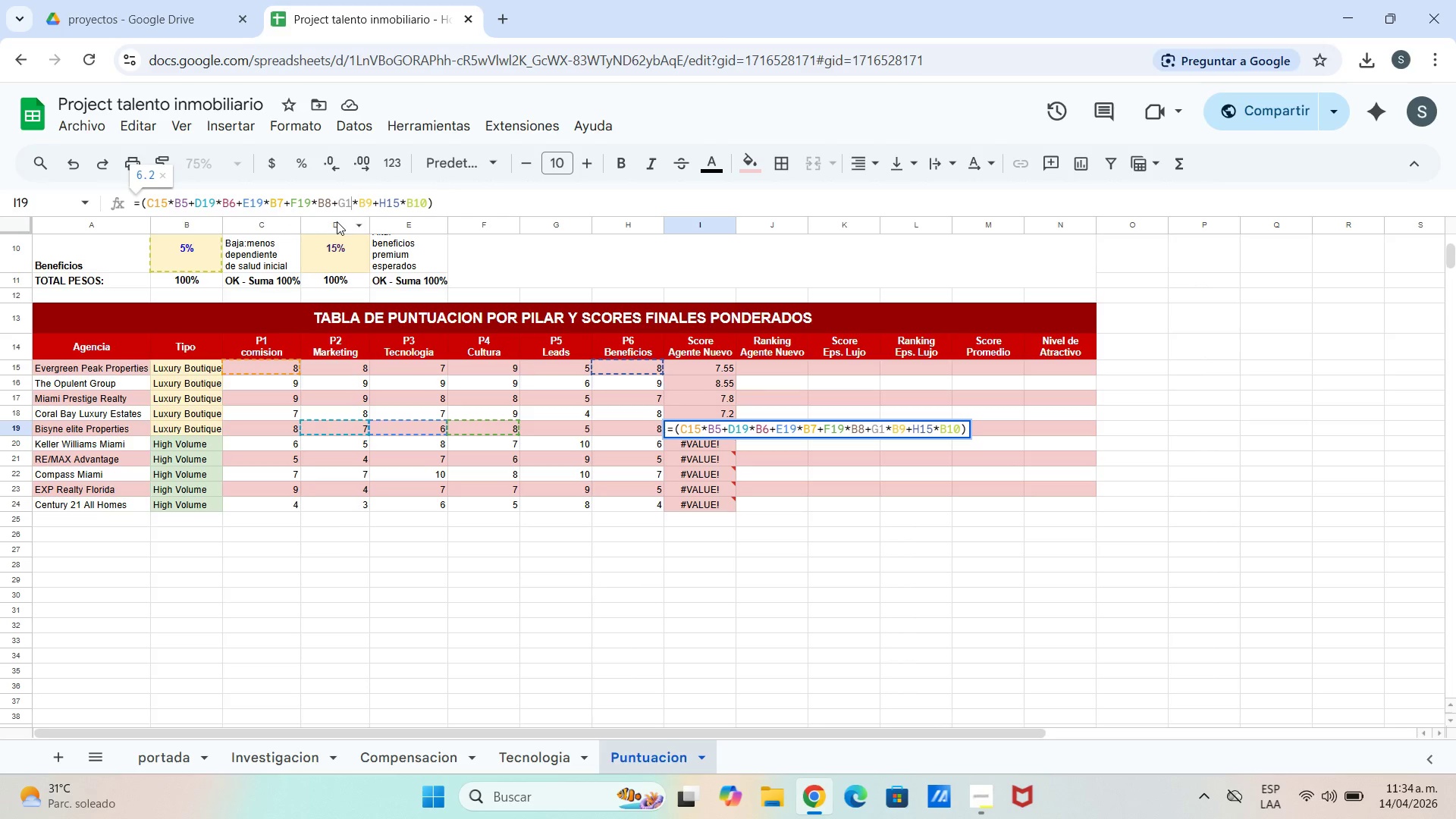 
key(9)
 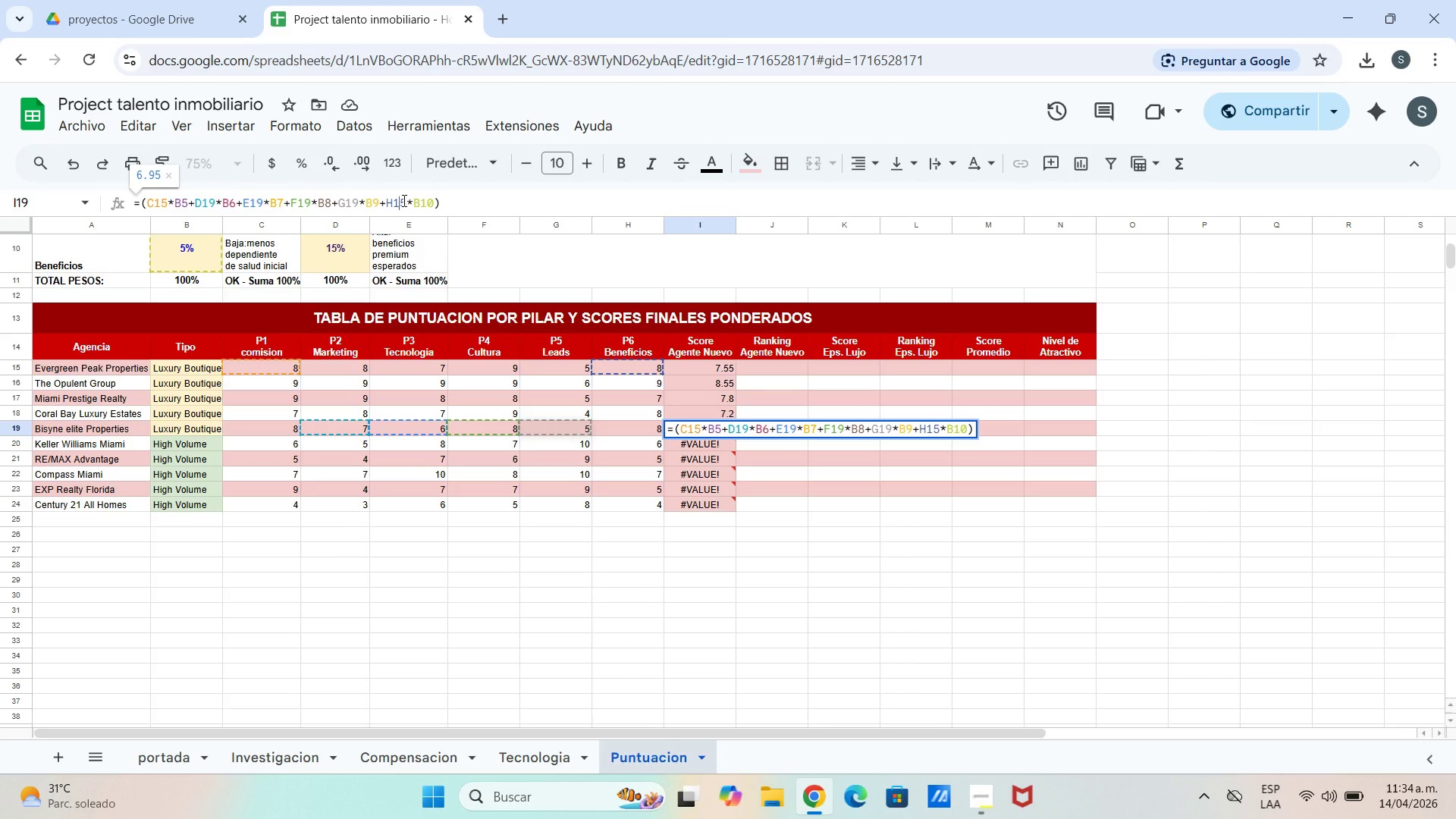 
double_click([401, 201])
 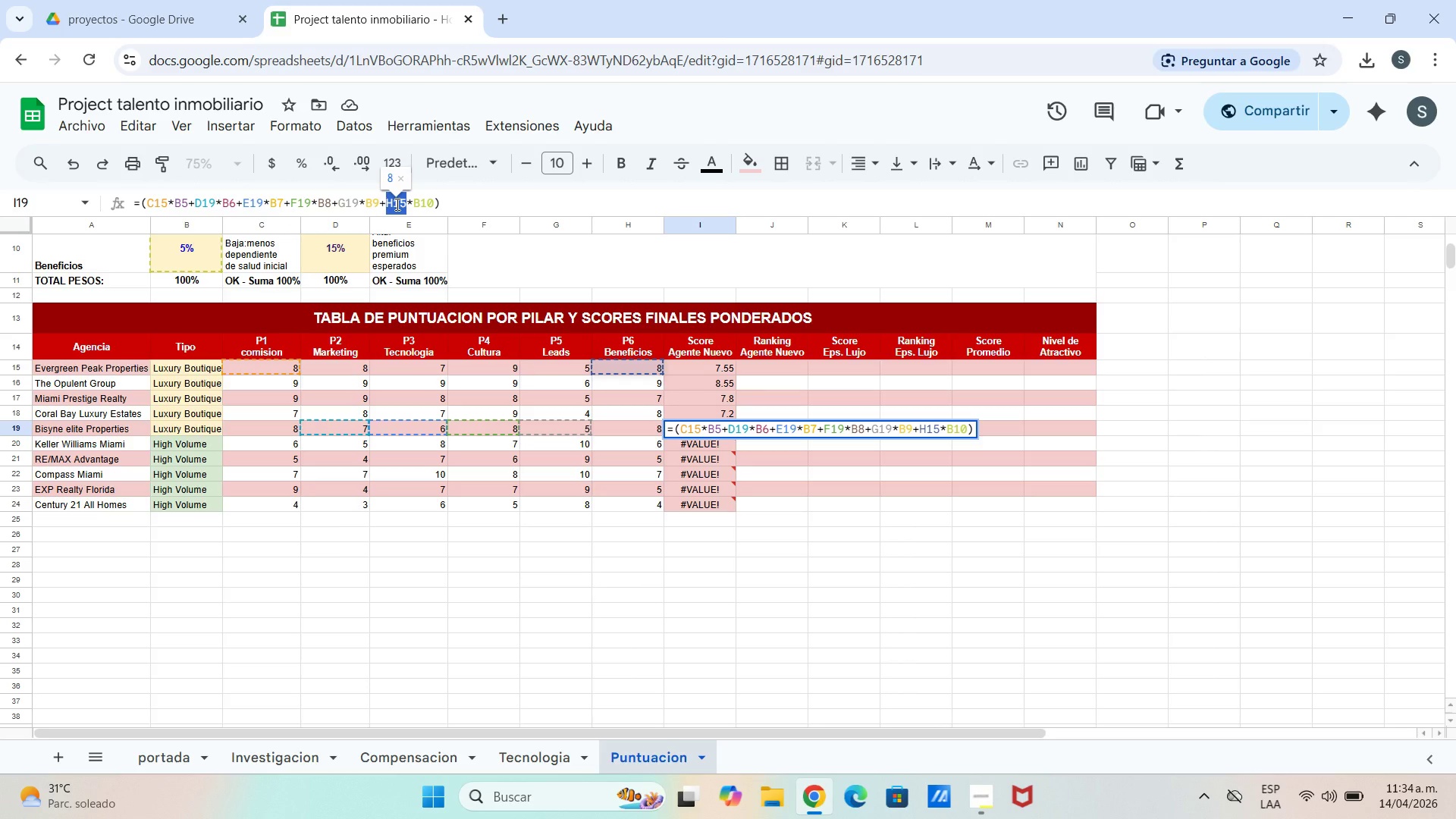 
left_click([396, 204])
 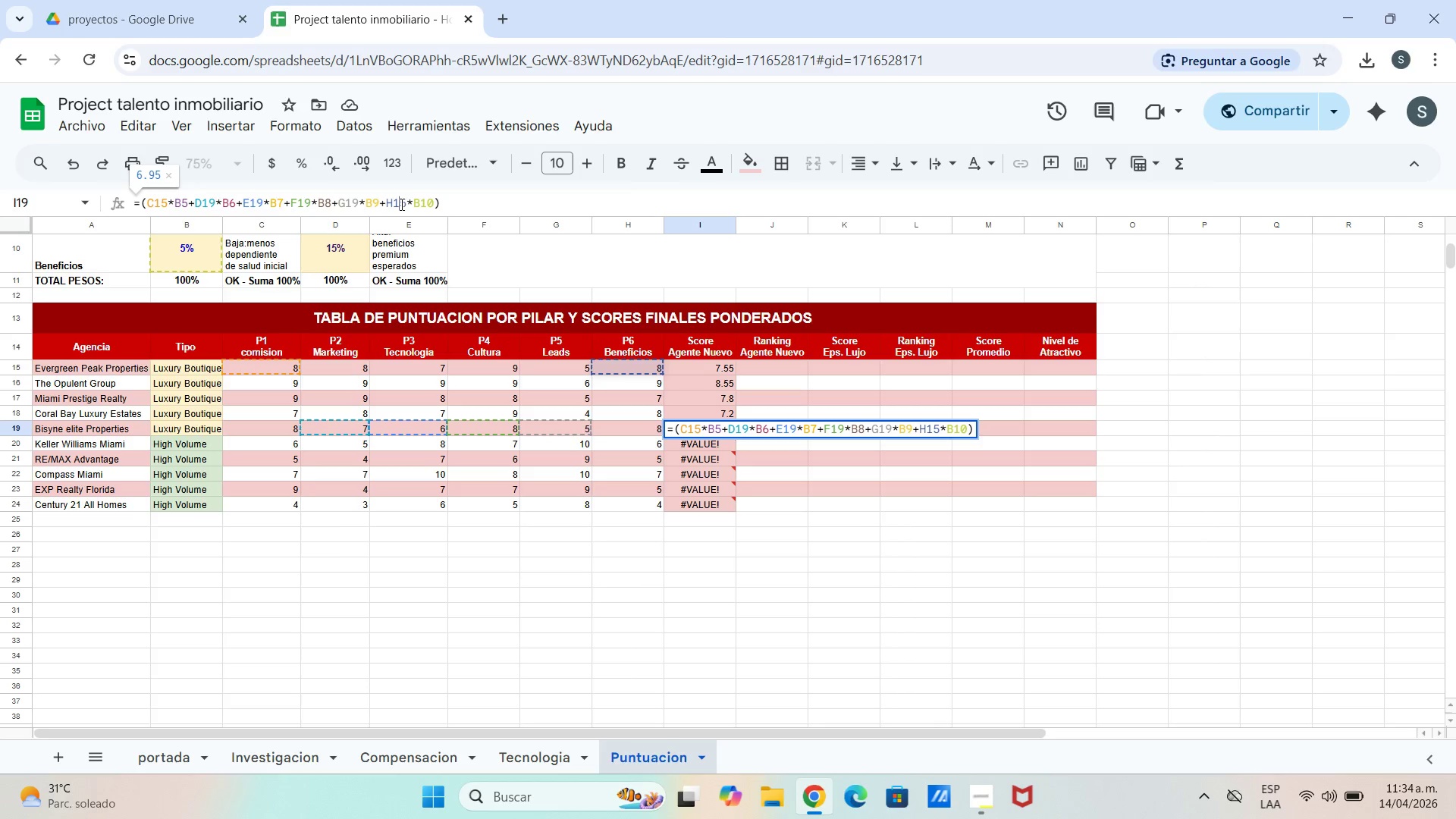 
double_click([401, 203])
 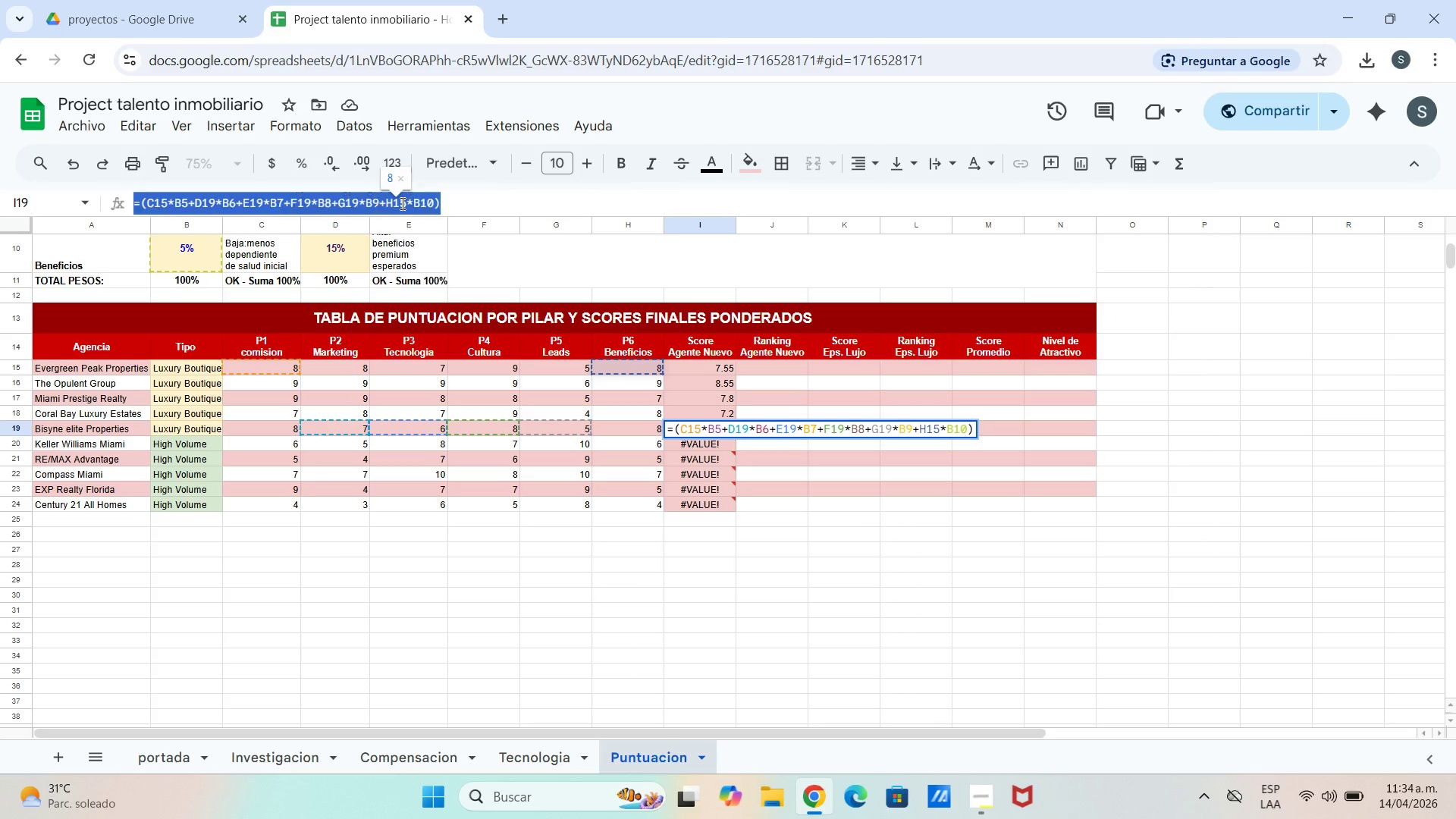 
triple_click([401, 203])
 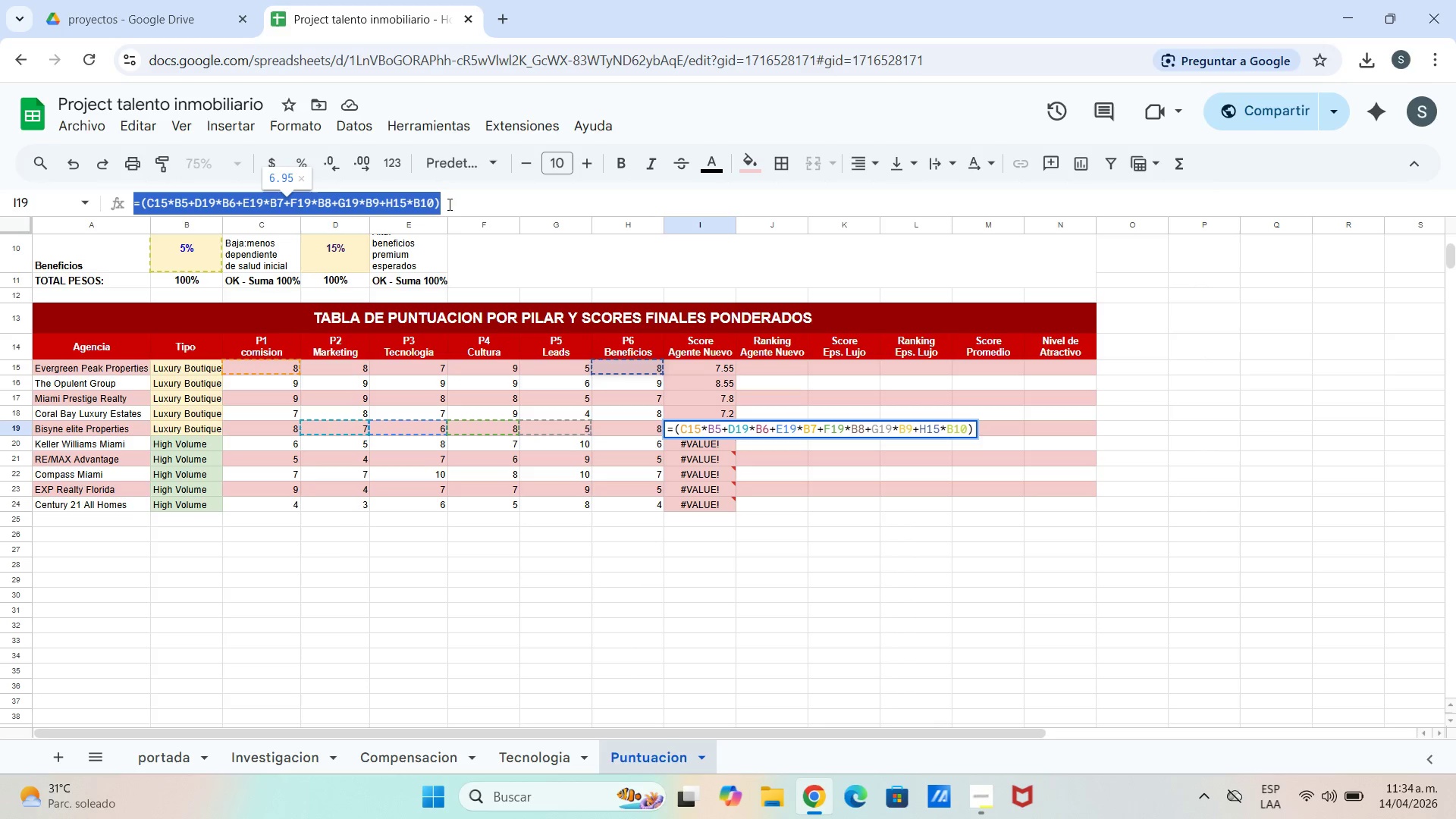 
left_click([406, 212])
 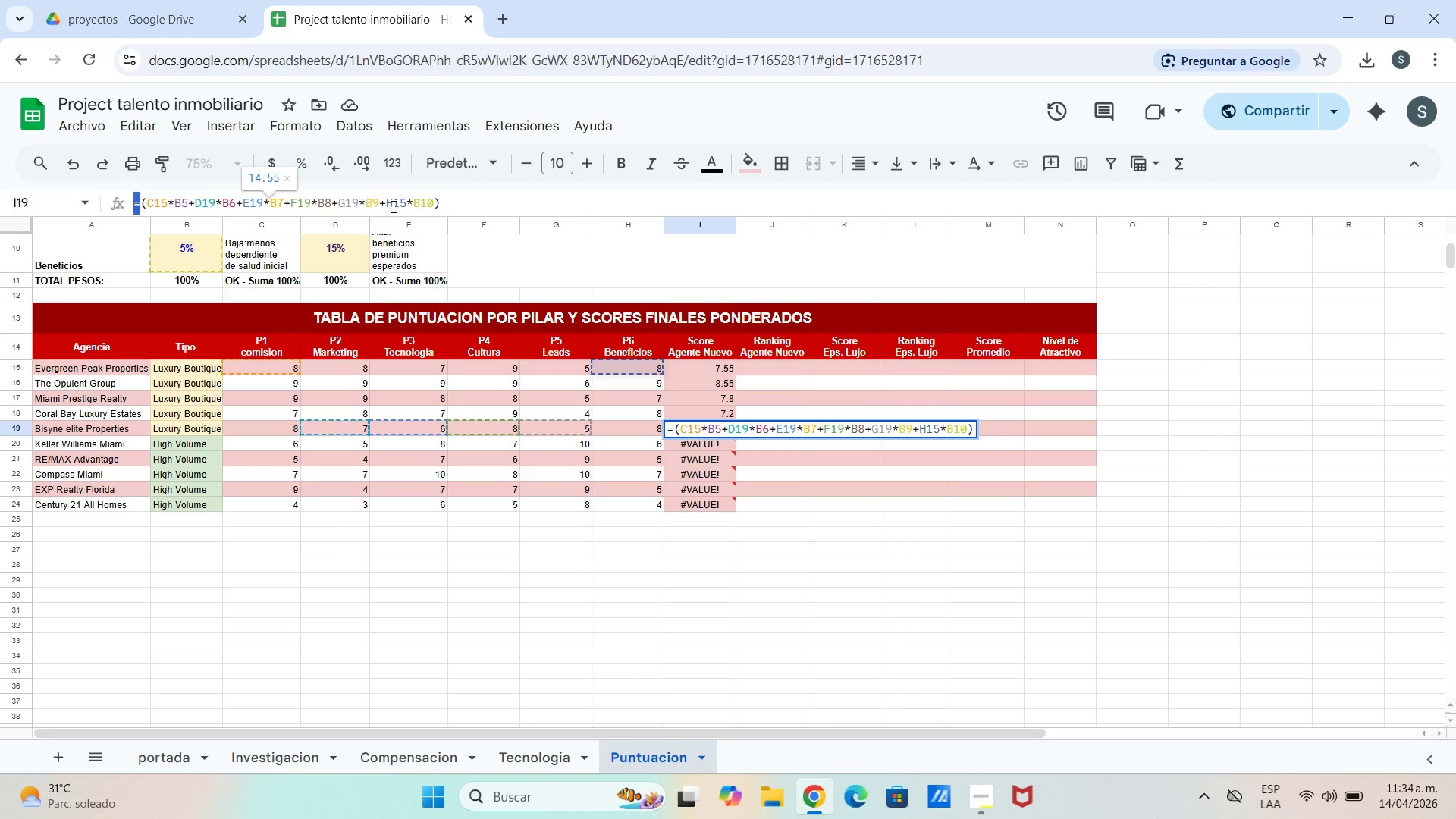 
left_click([403, 207])
 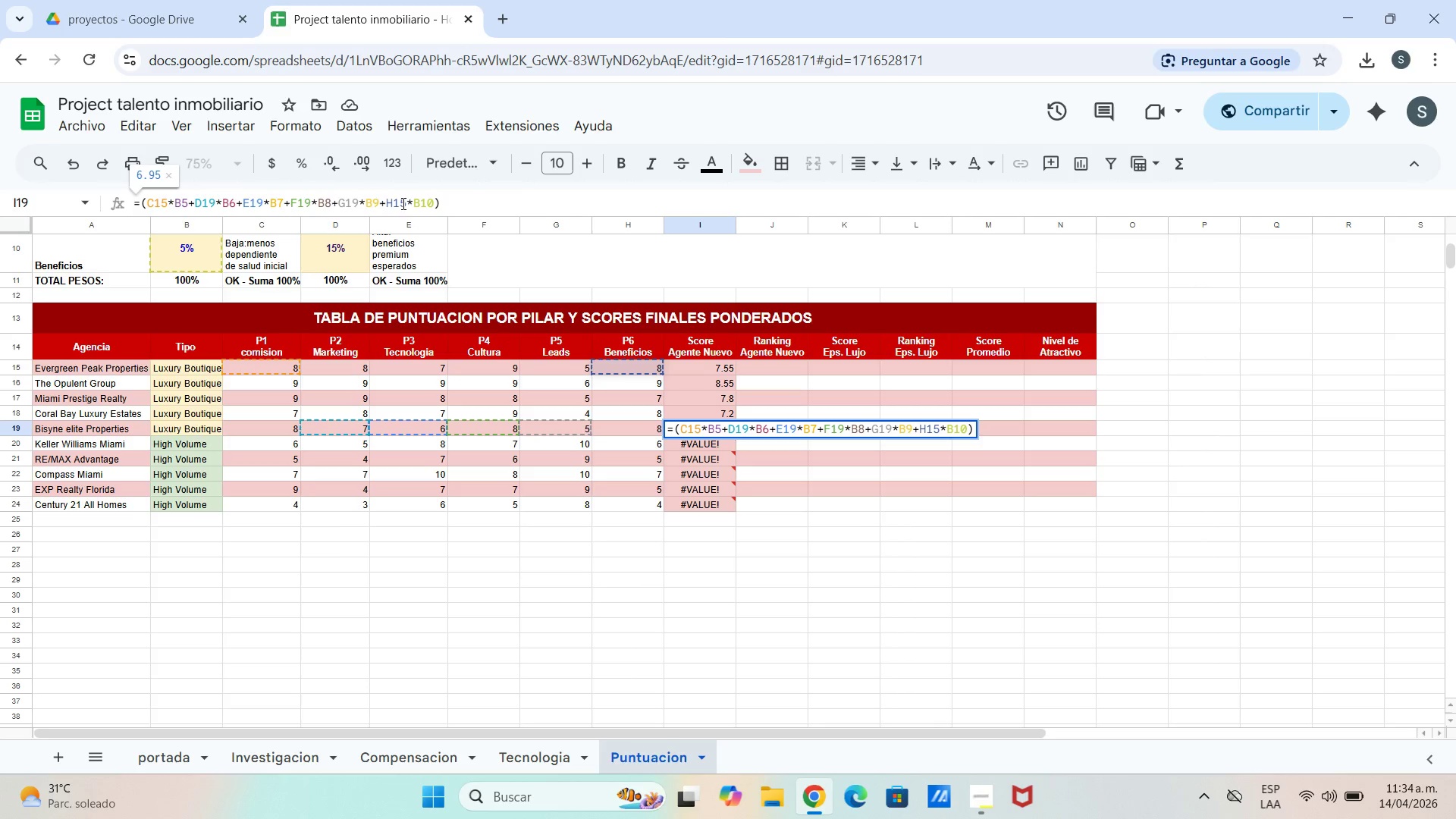 
left_click([403, 200])
 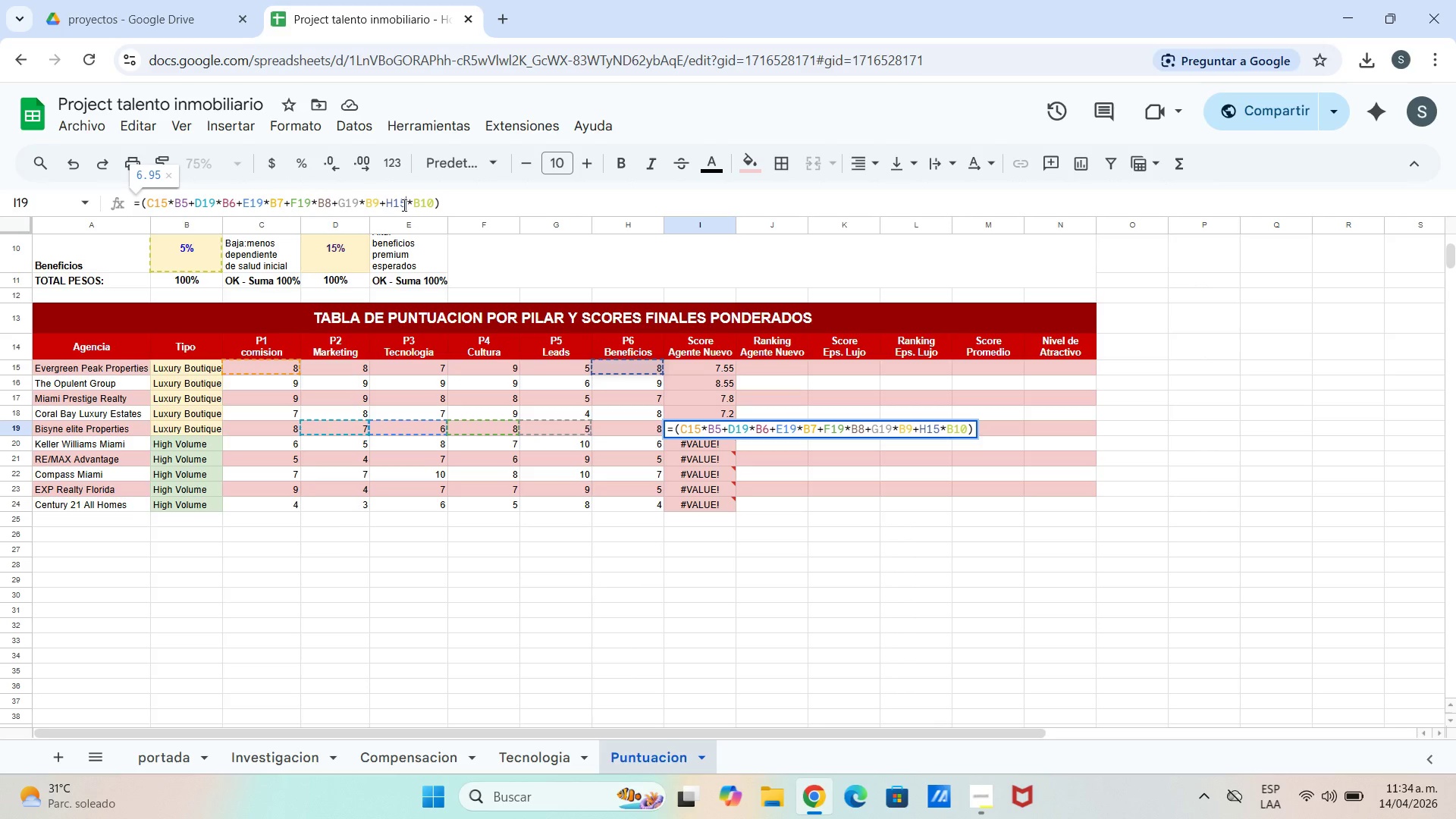 
key(Backspace)
 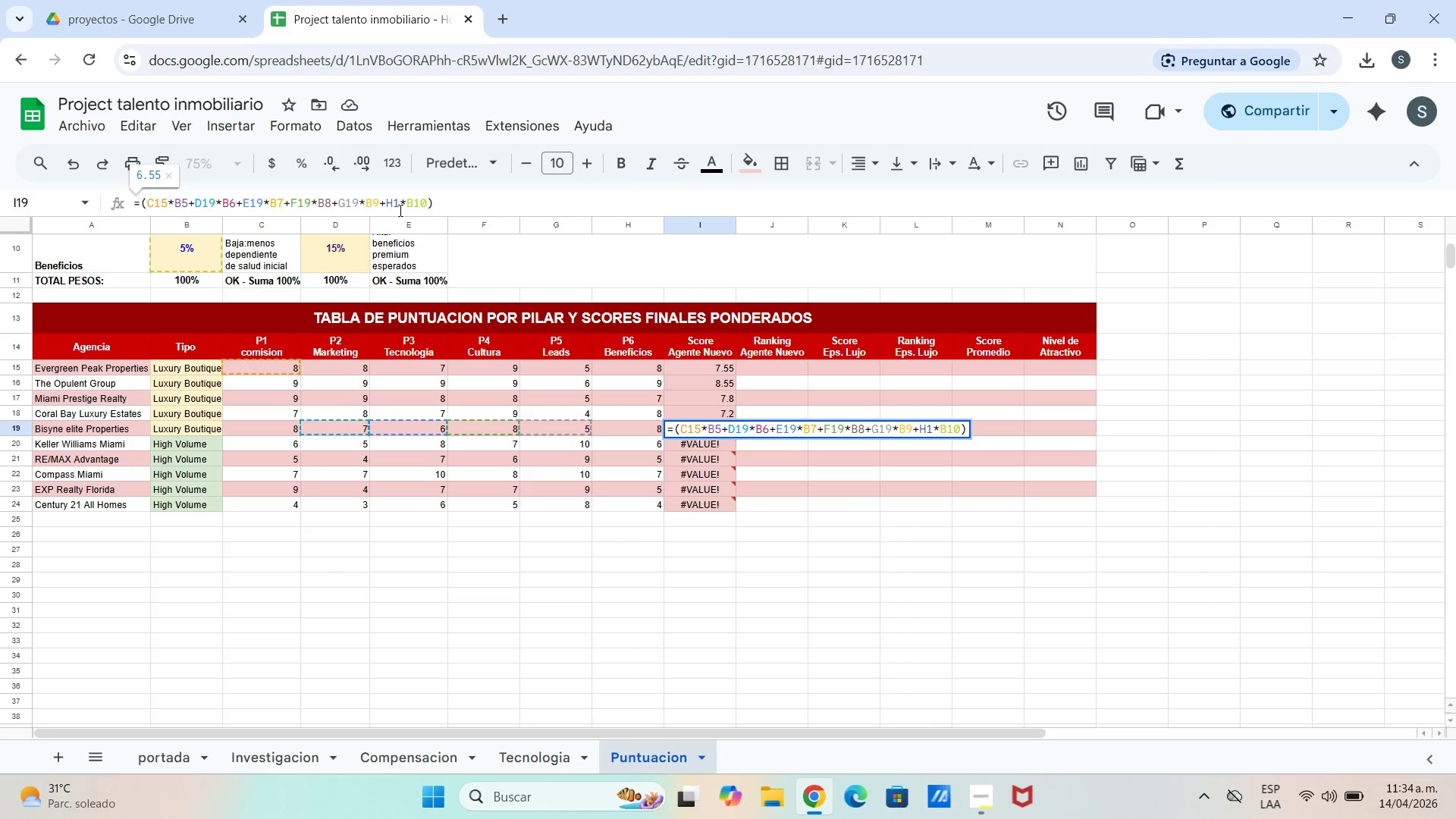 
key(9)
 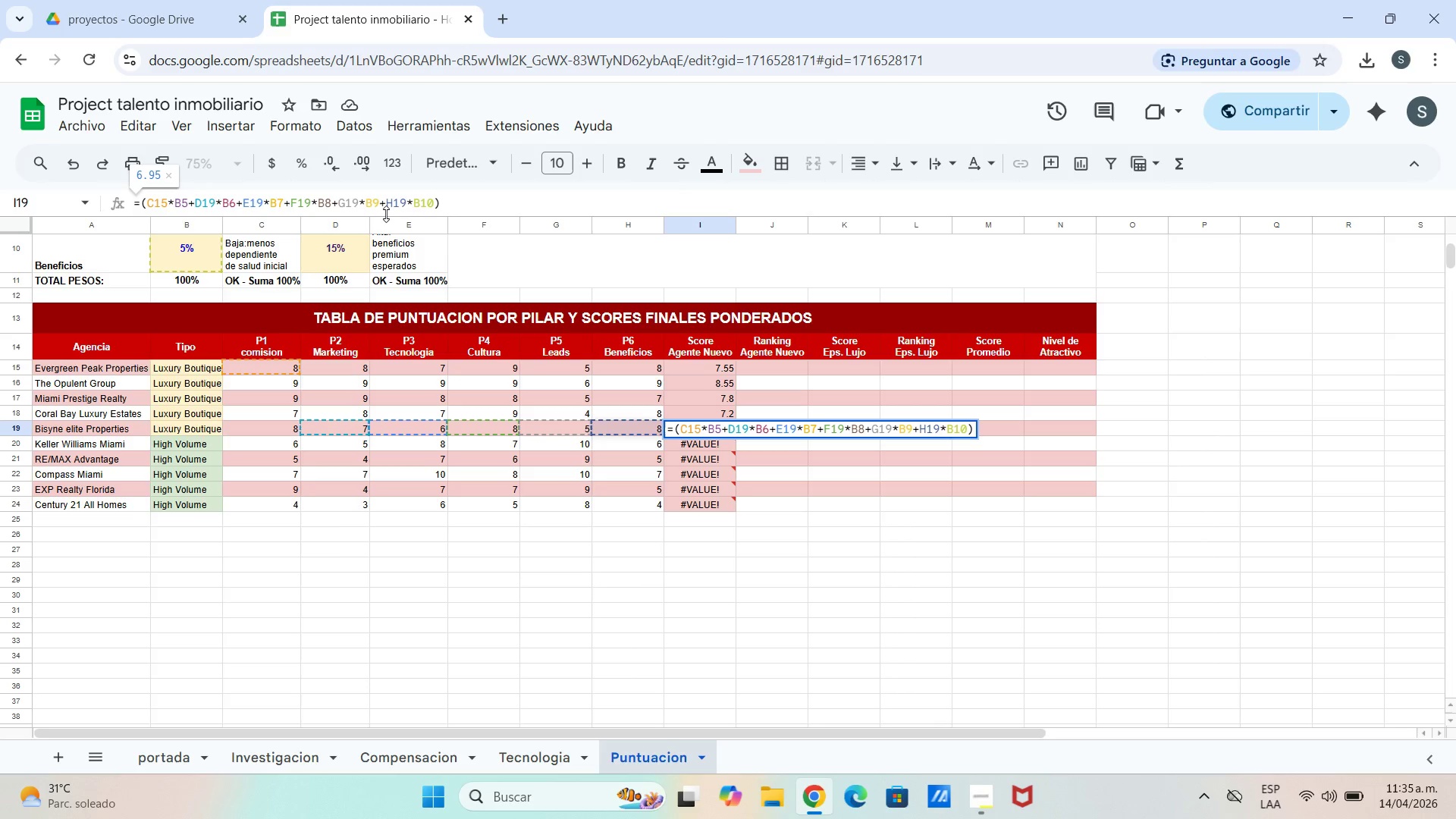 
key(Enter)
 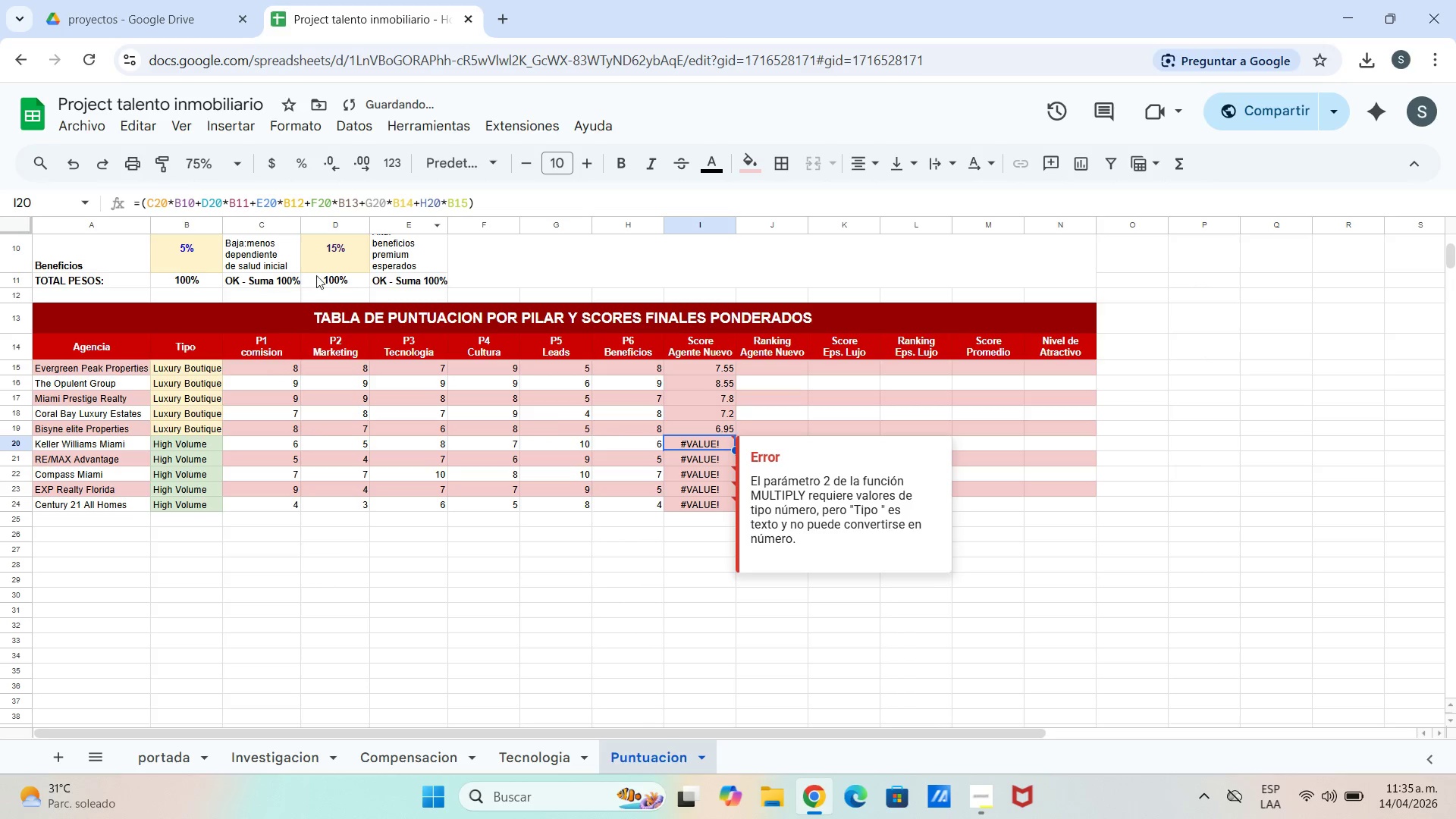 
key(Control+V)
 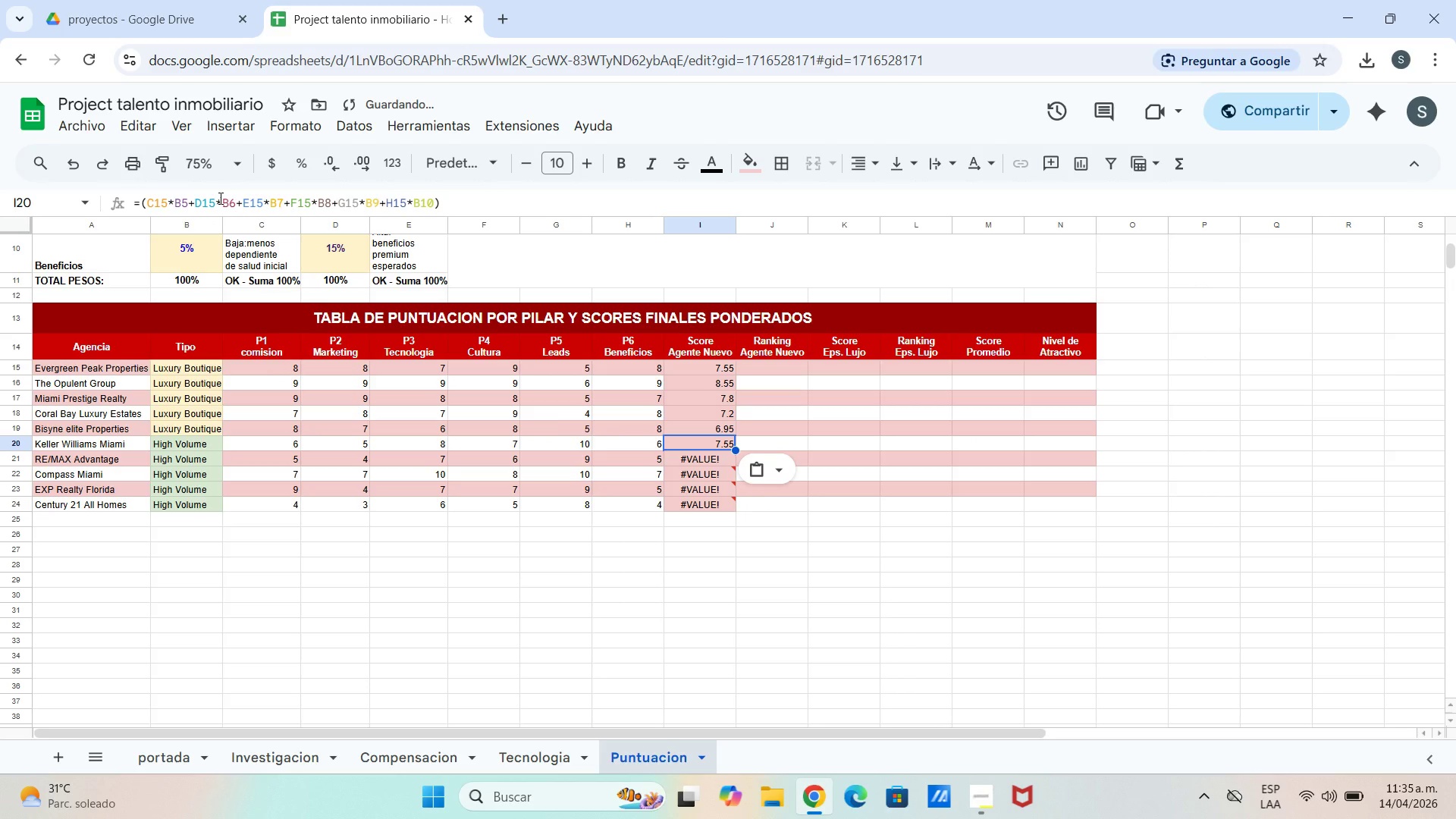 
left_click([210, 206])
 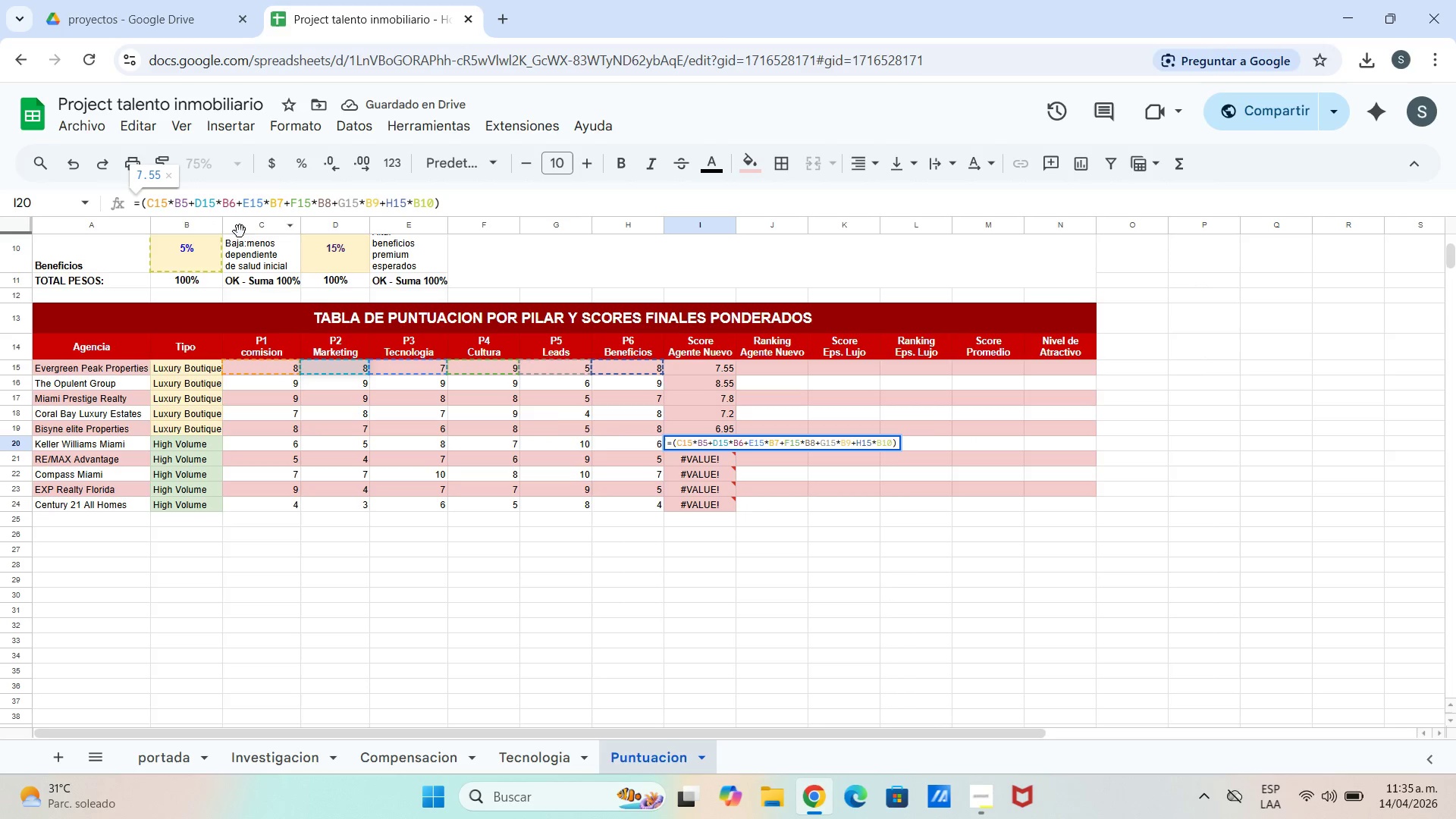 
key(Backspace)
 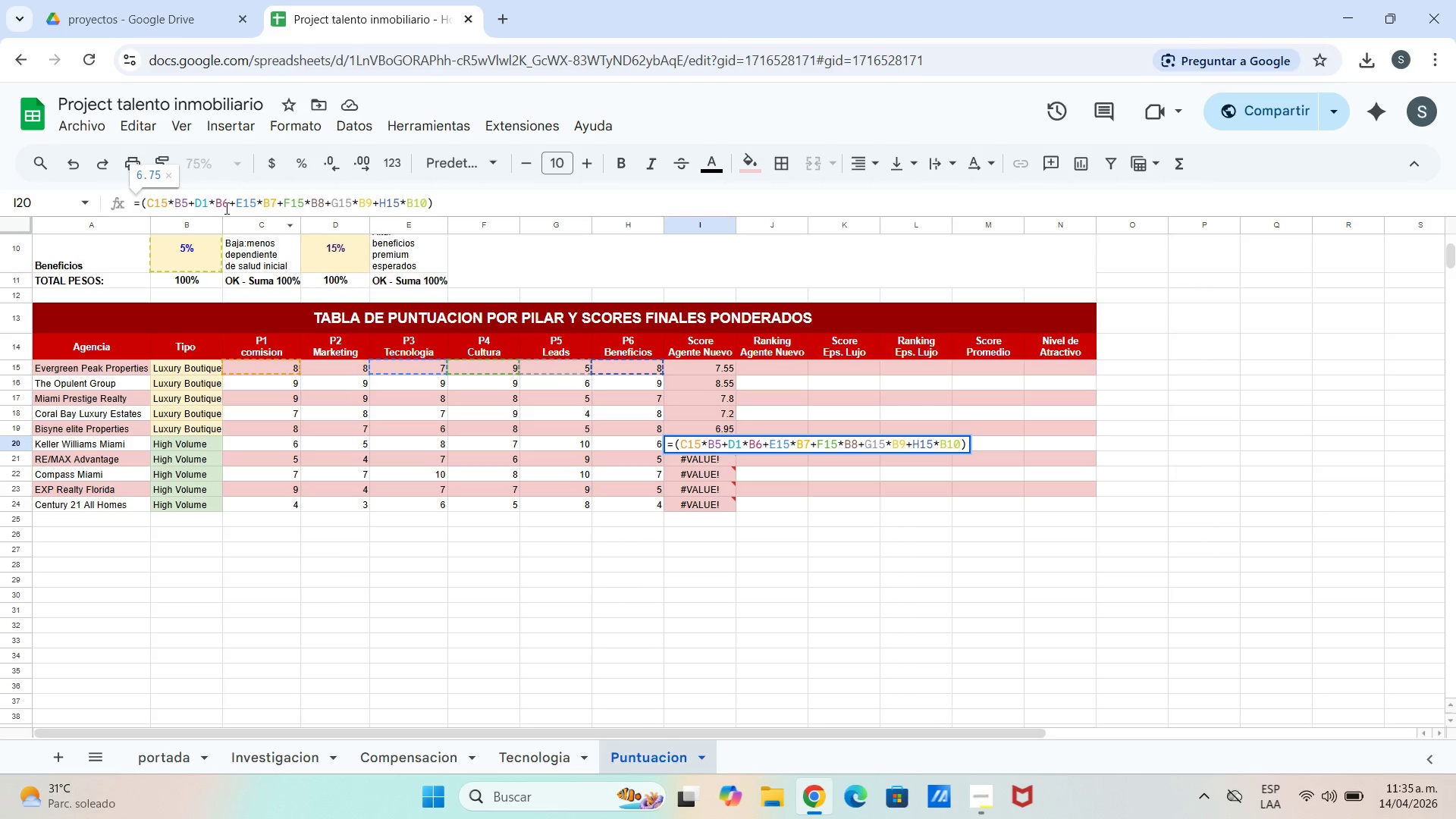 
wait(7.94)
 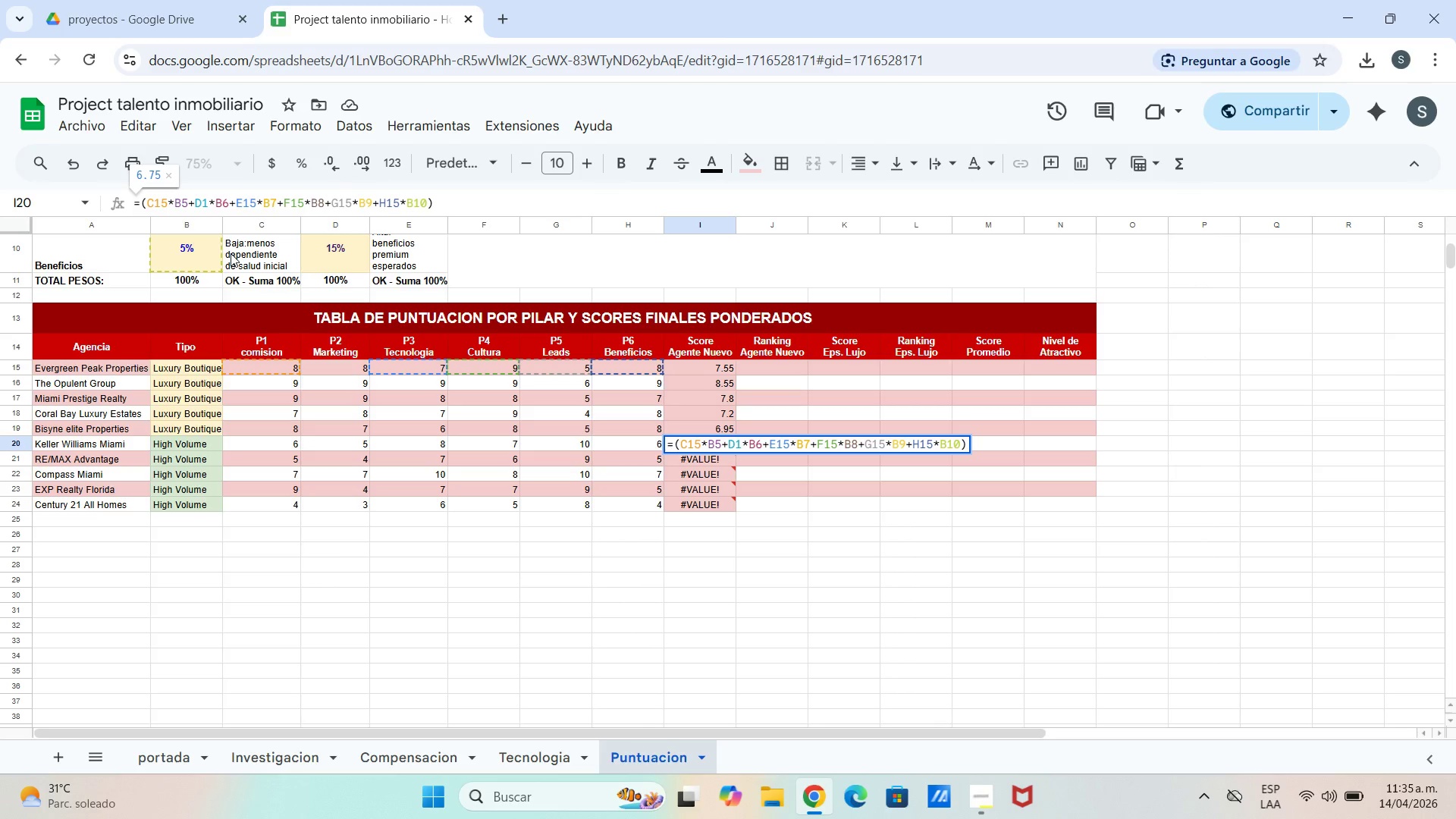 
key(Backspace)
type(20)
 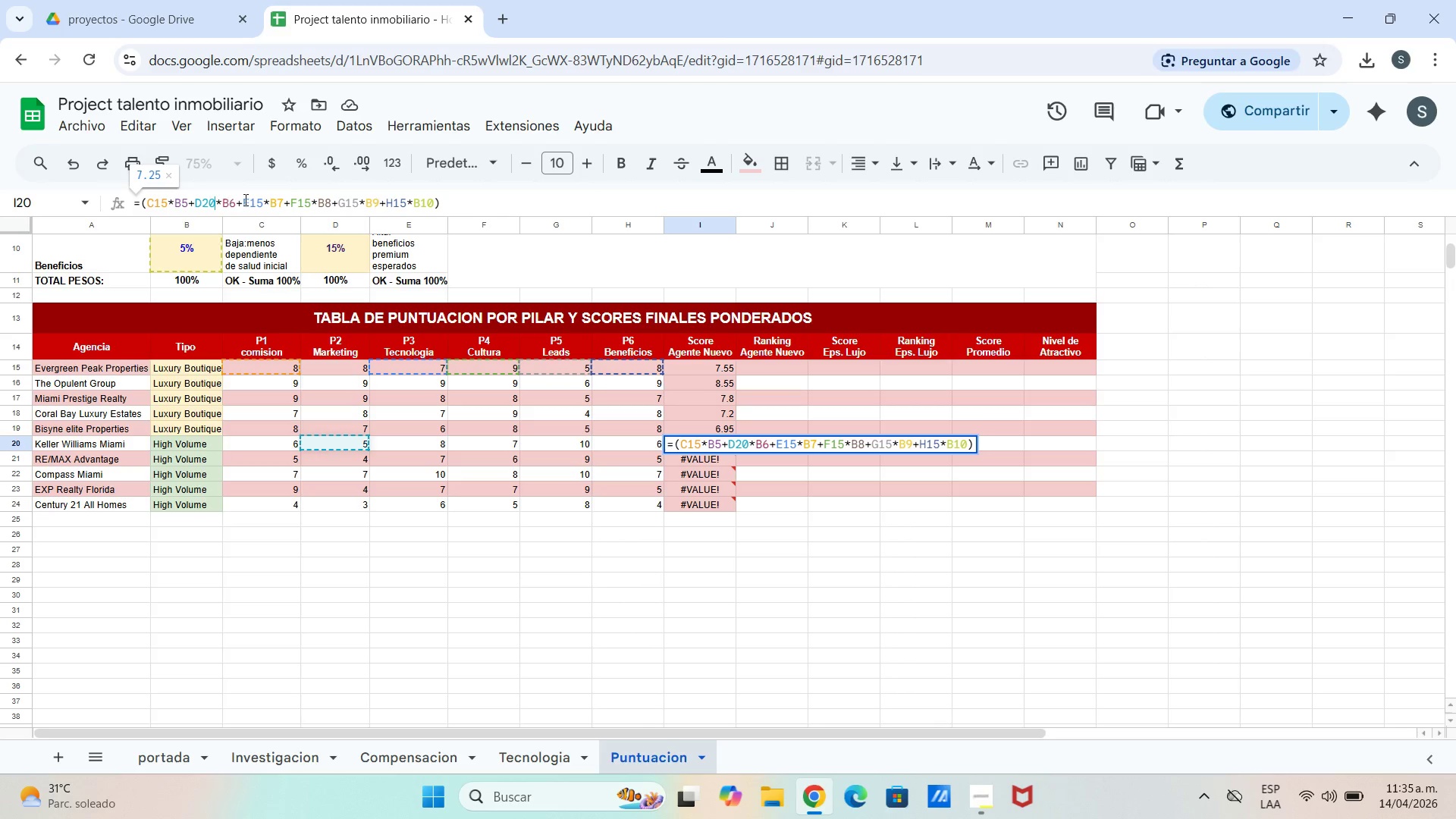 
left_click([265, 202])
 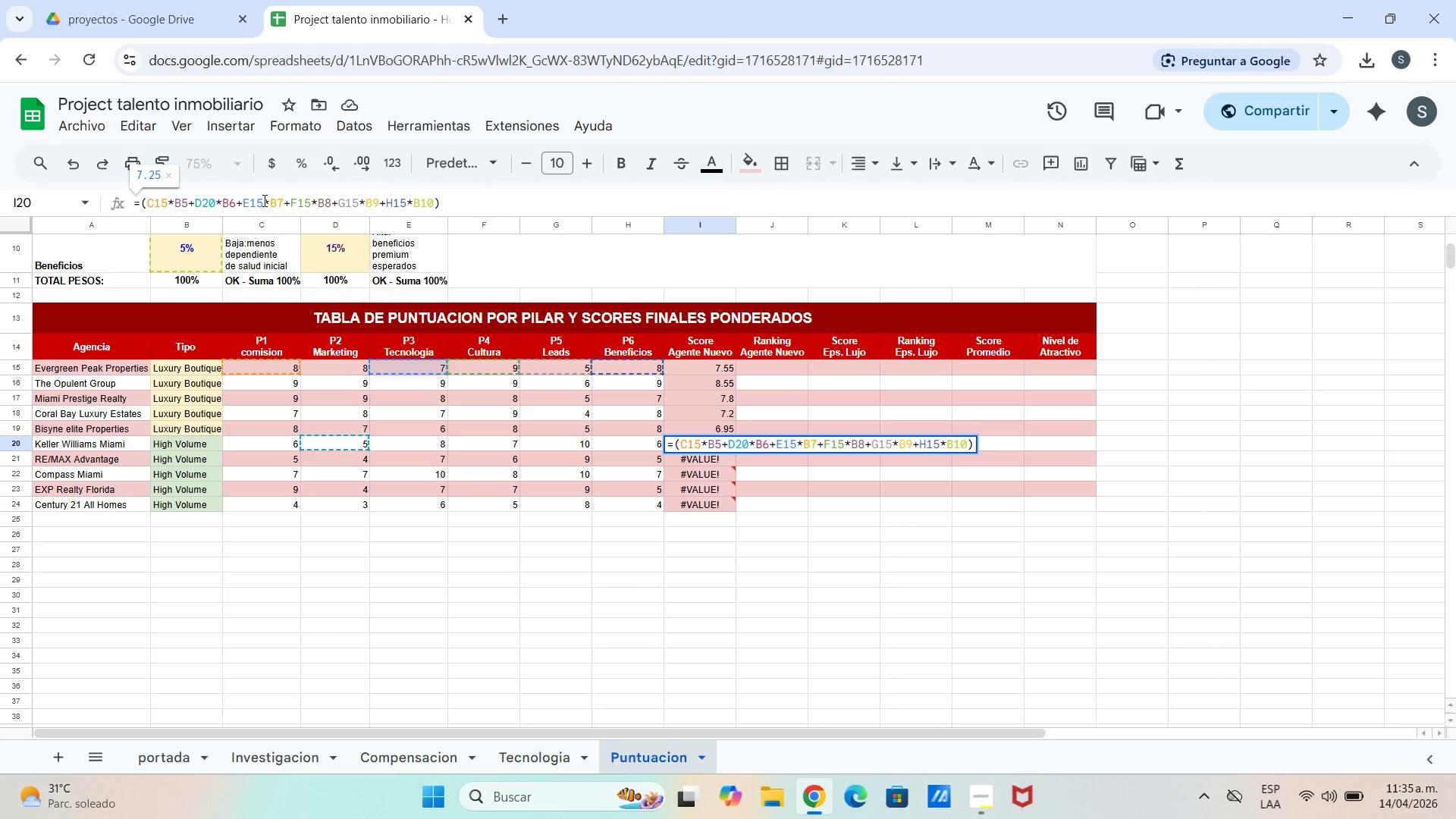 
key(Backspace)
key(Backspace)
type(20)
 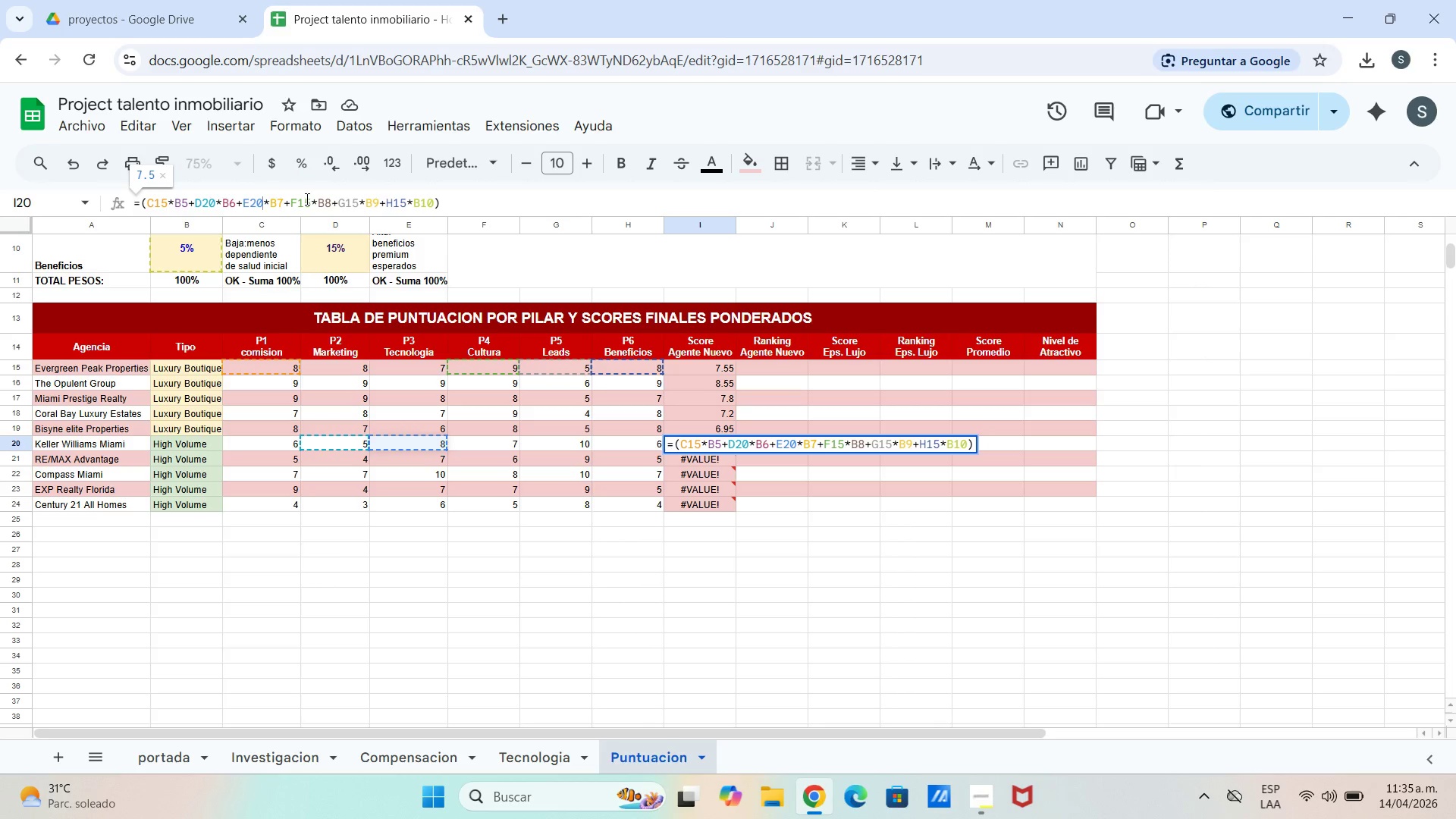 
left_click([313, 201])
 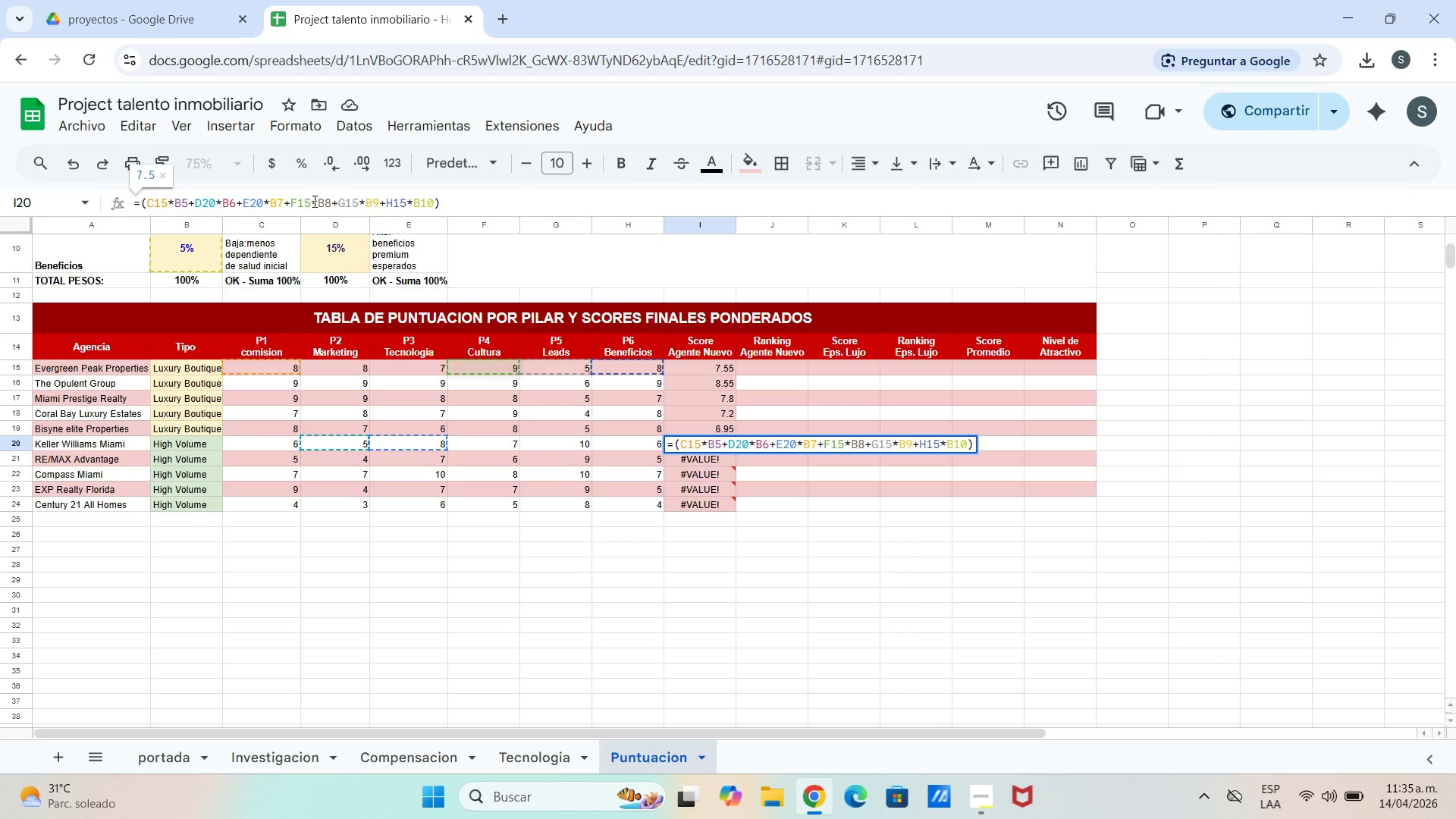 
key(Backspace)
key(Backspace)
type(20)
 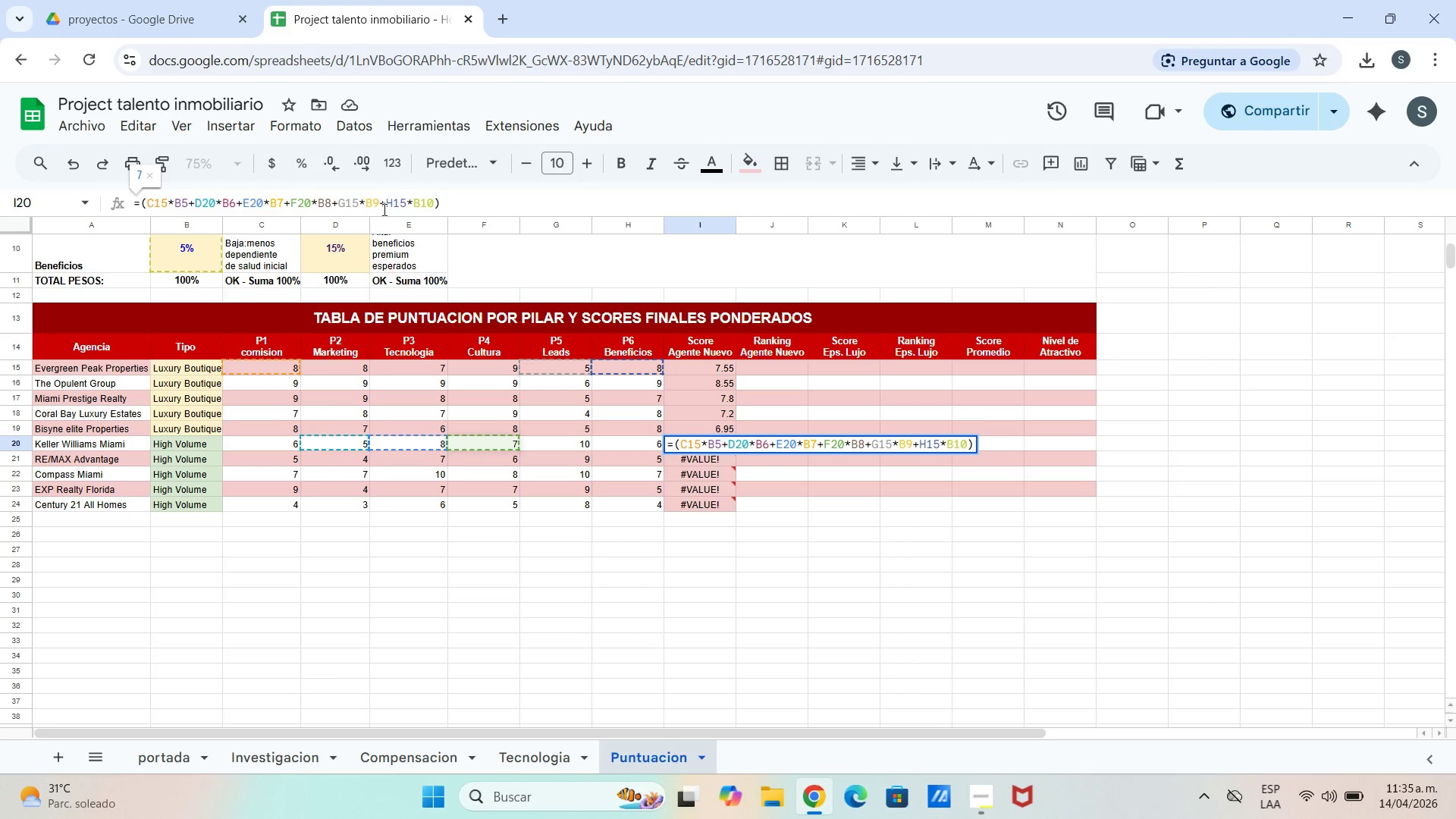 
left_click([362, 207])
 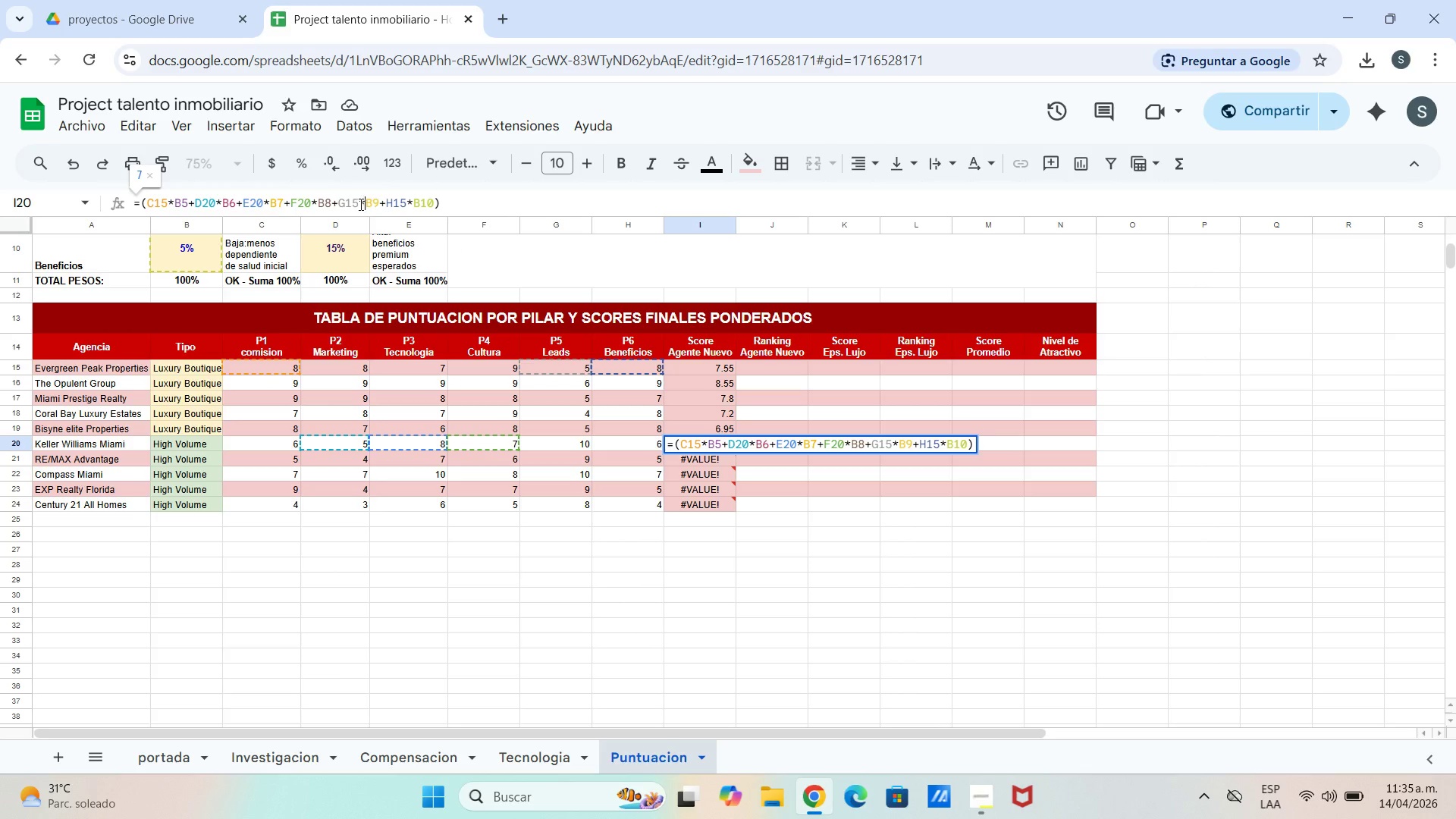 
left_click([359, 202])
 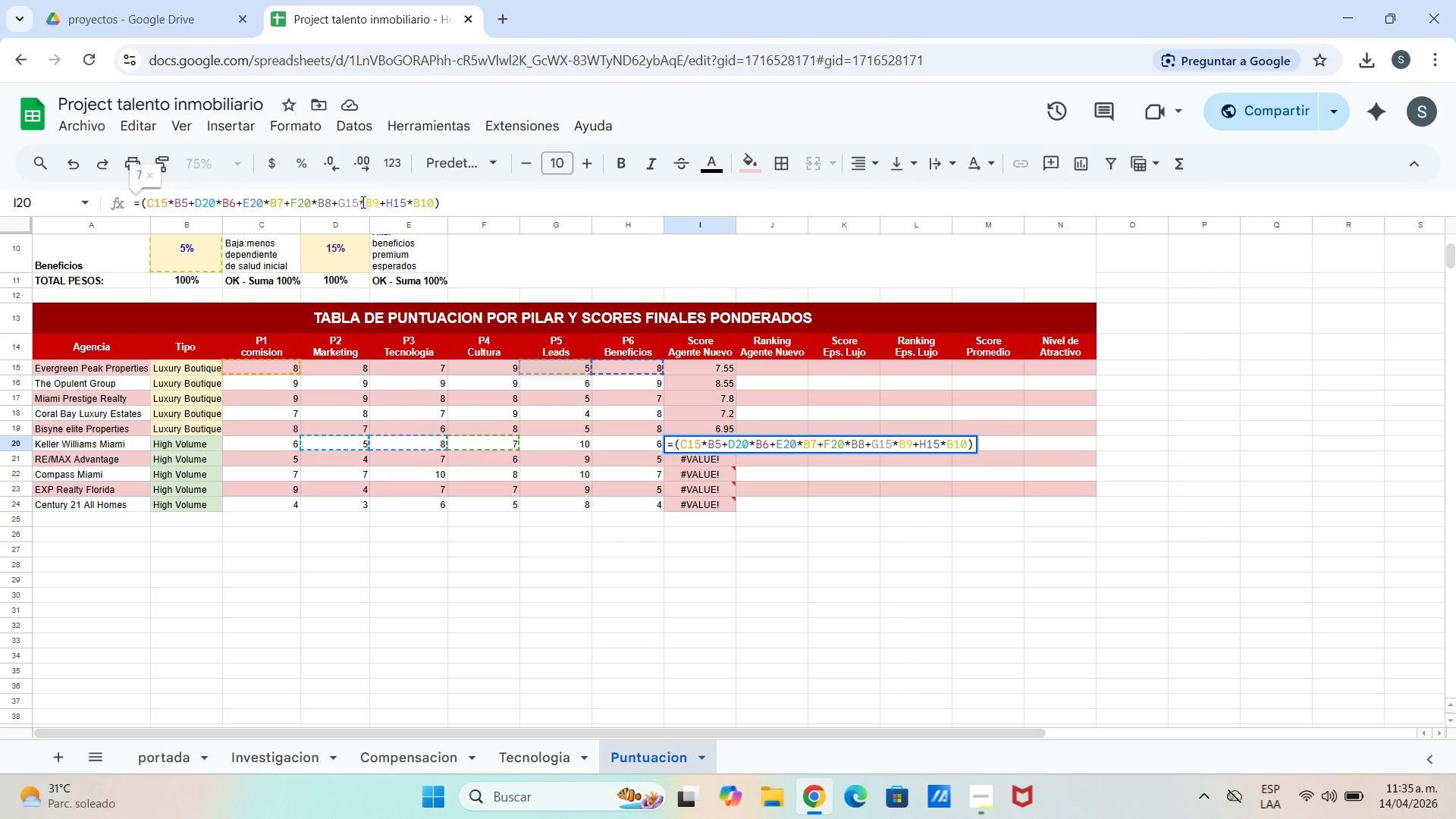 
key(Backspace)
key(Backspace)
type(20)
 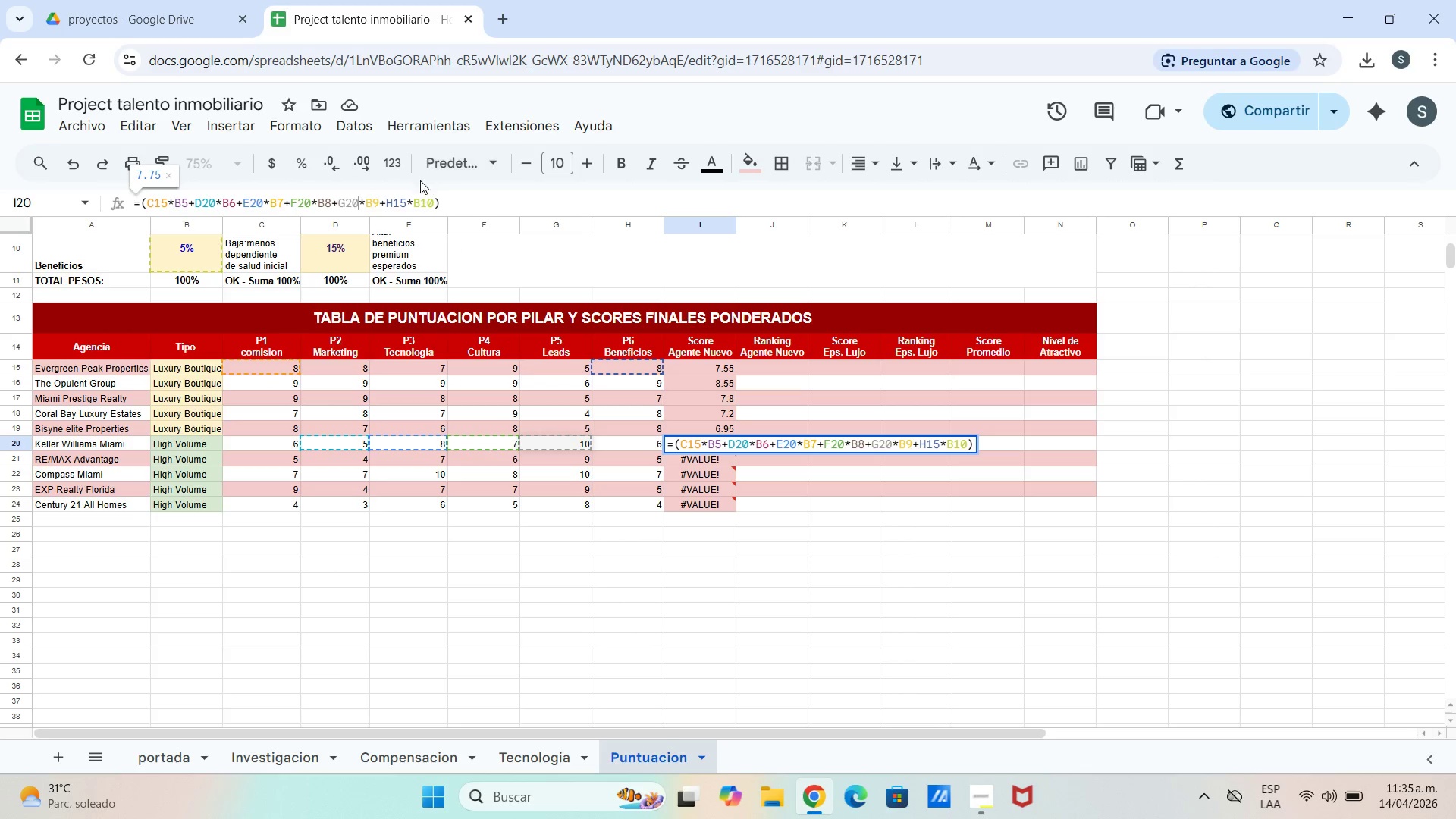 
left_click([407, 197])
 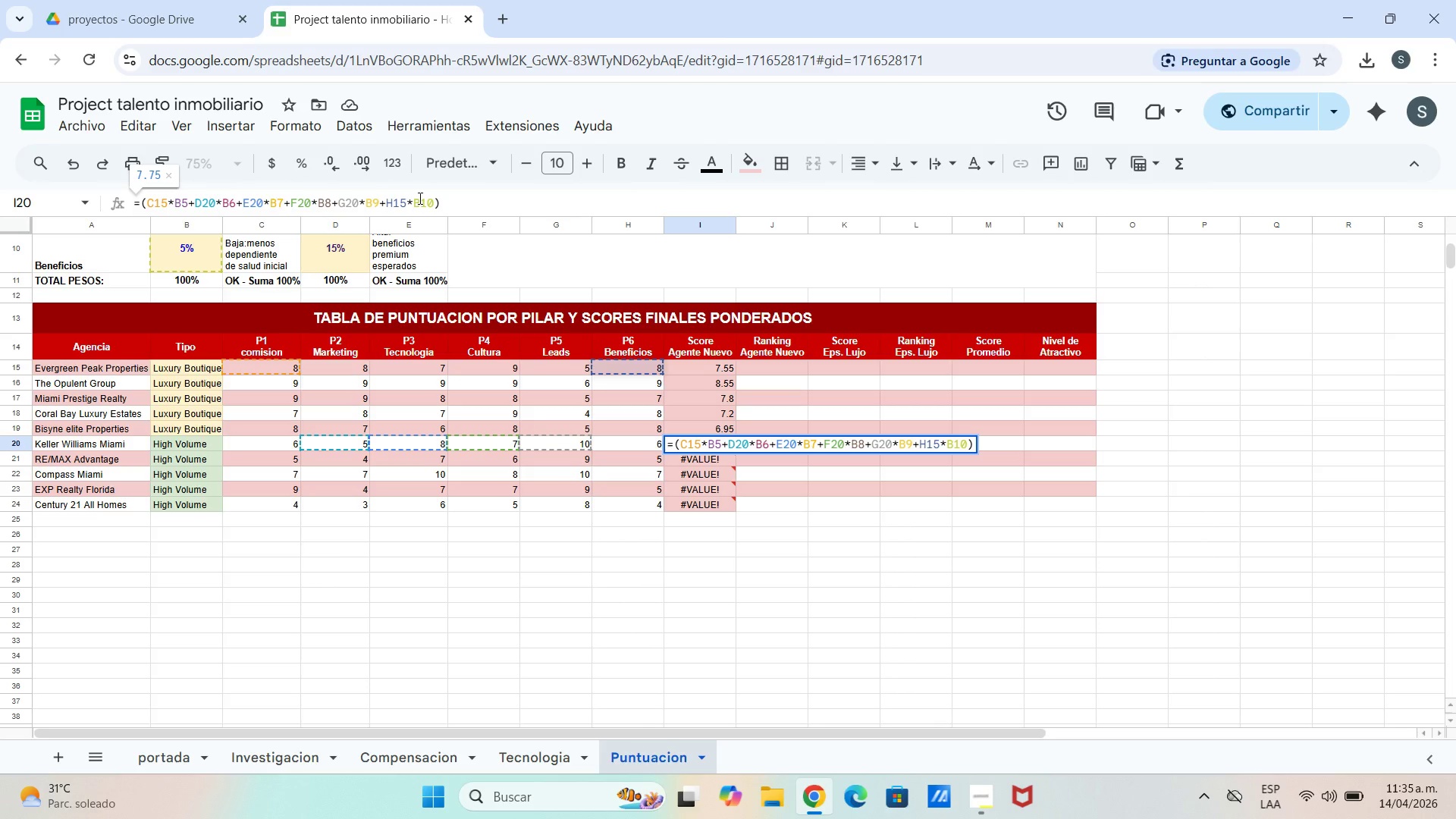 
key(Backspace)
key(Backspace)
type(20)
 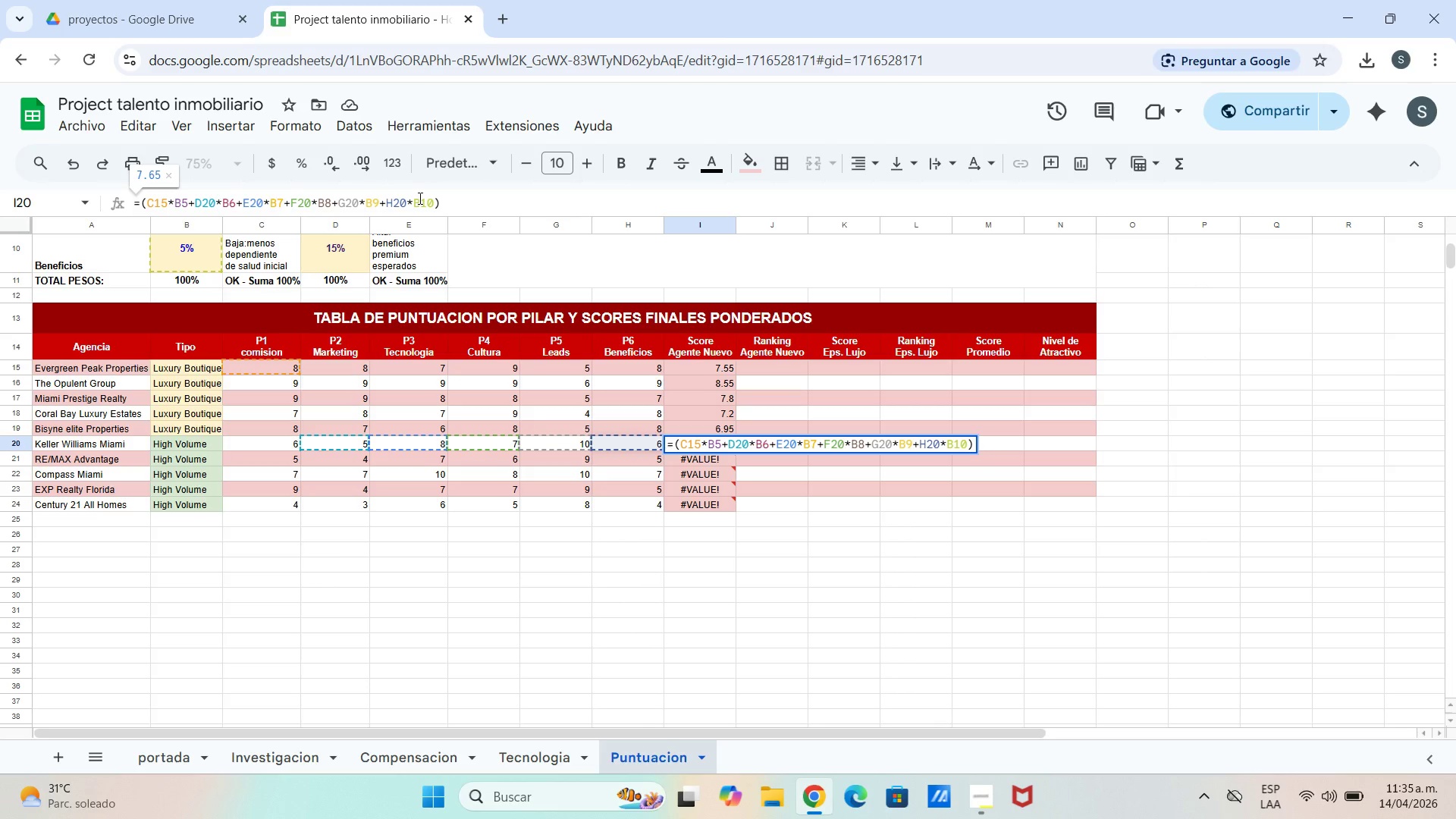 
key(Enter)
 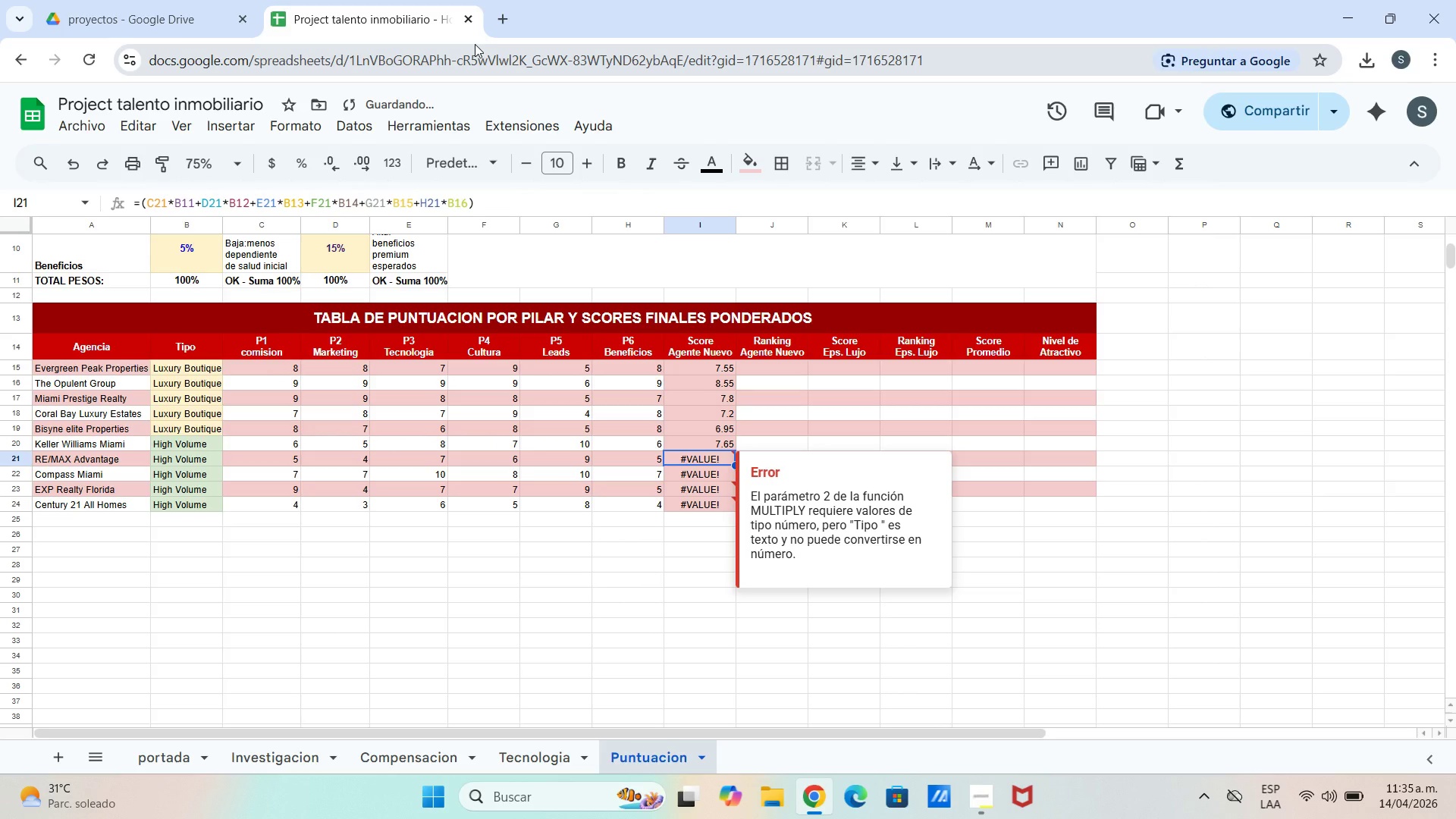 
key(Control+V)
 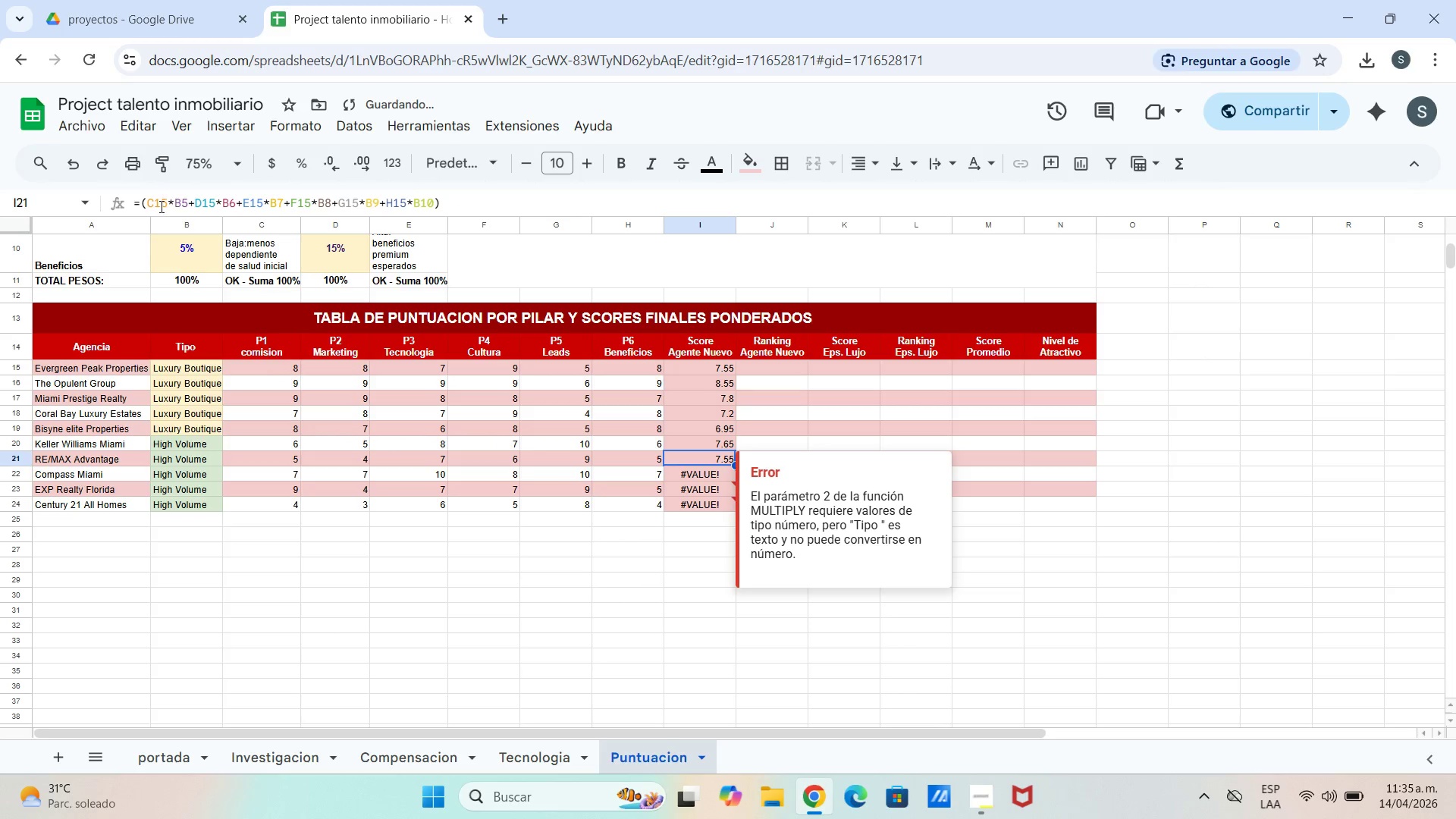 
left_click([168, 206])
 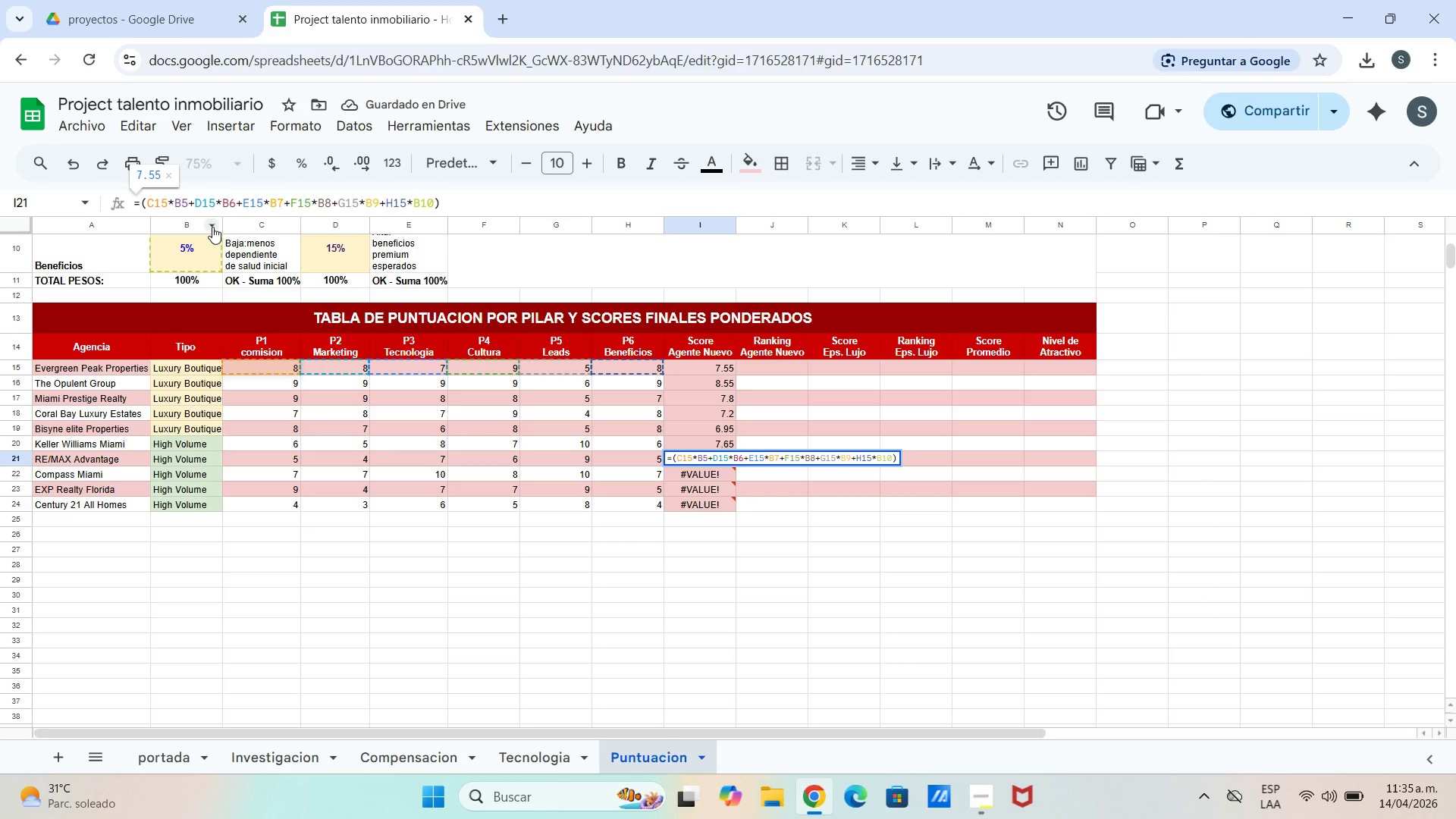 
key(Backspace)
key(Backspace)
type(21)
 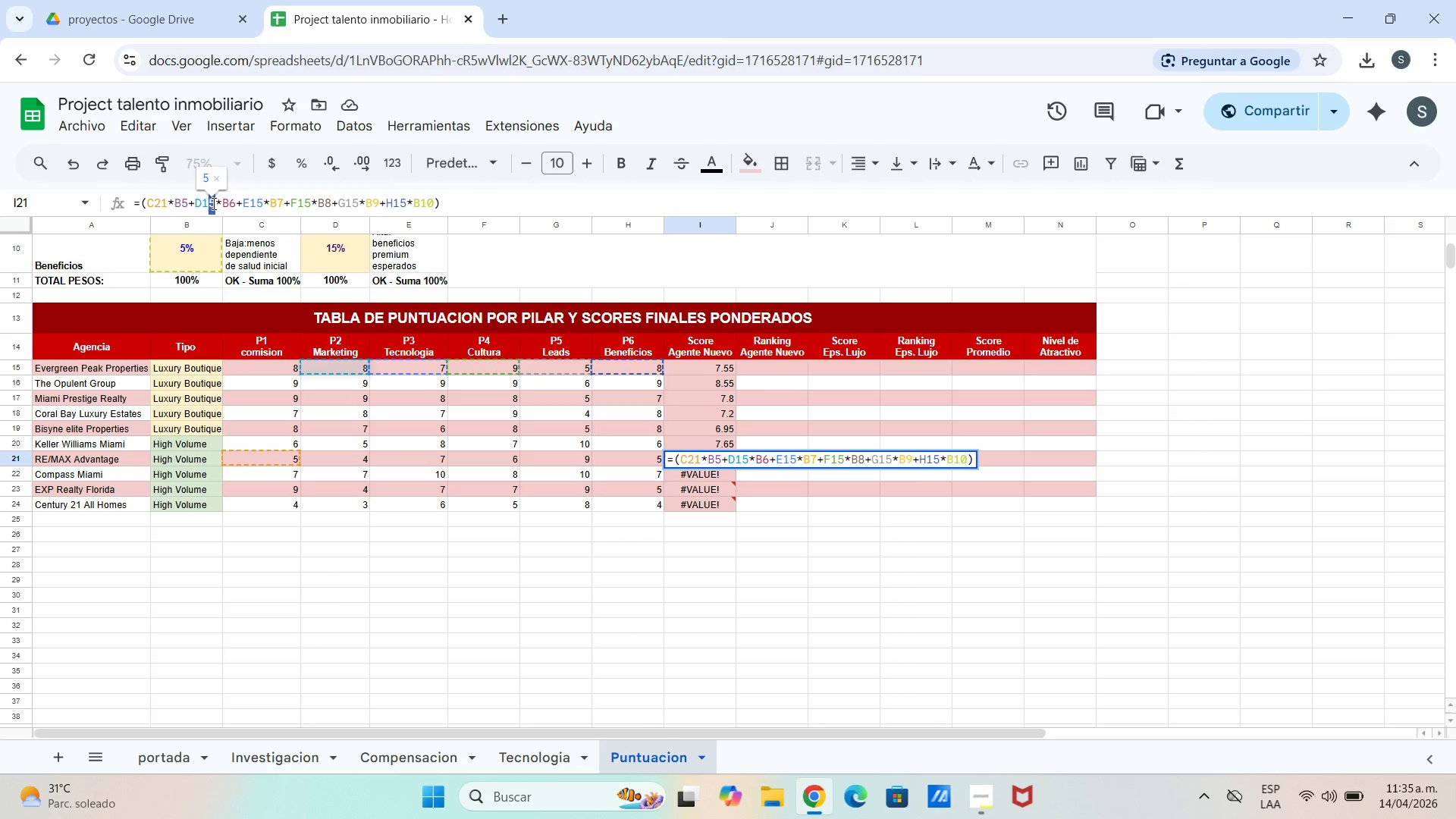 
key(Backspace)
key(Backspace)
type(21)
 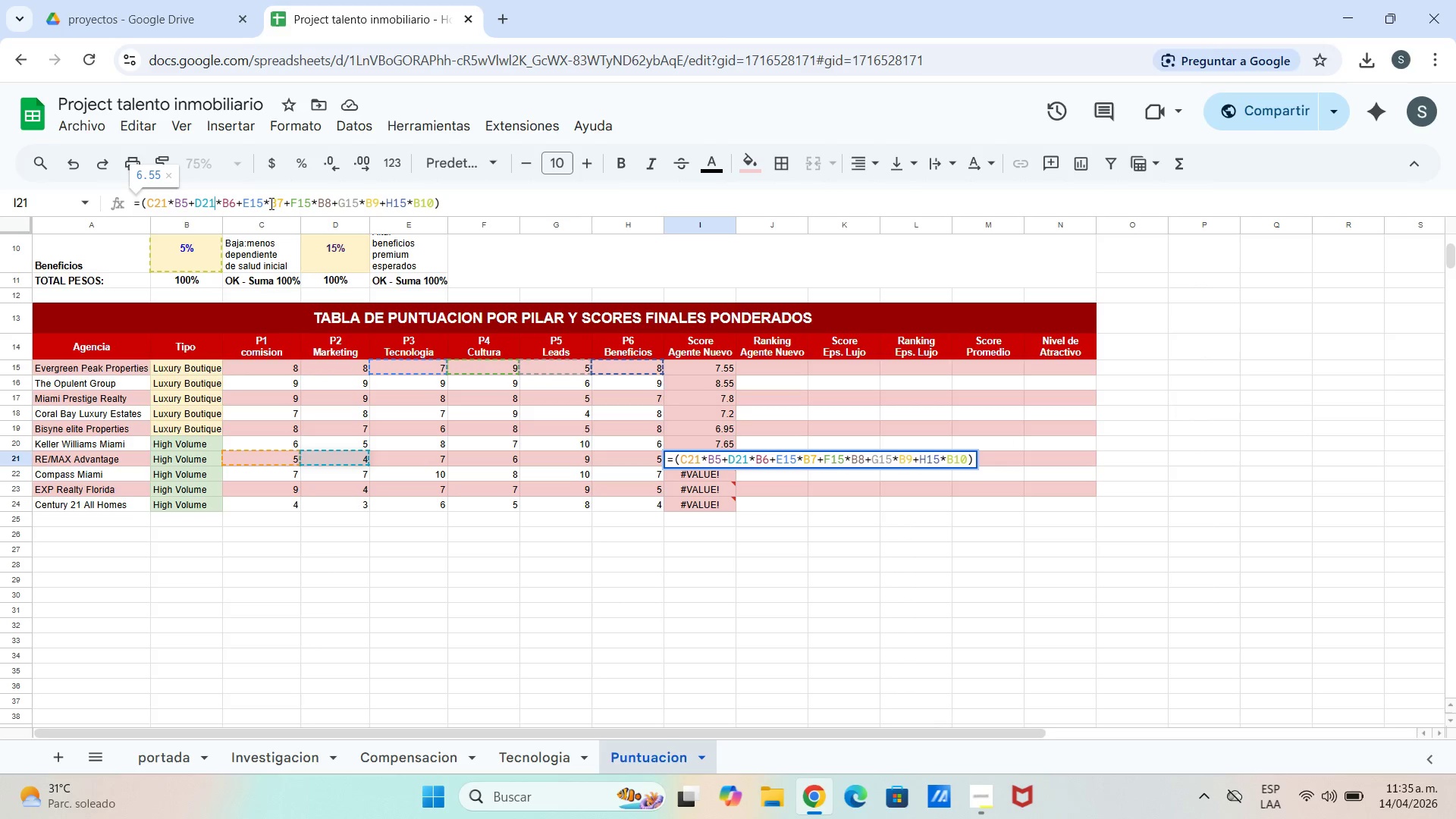 
left_click([262, 203])
 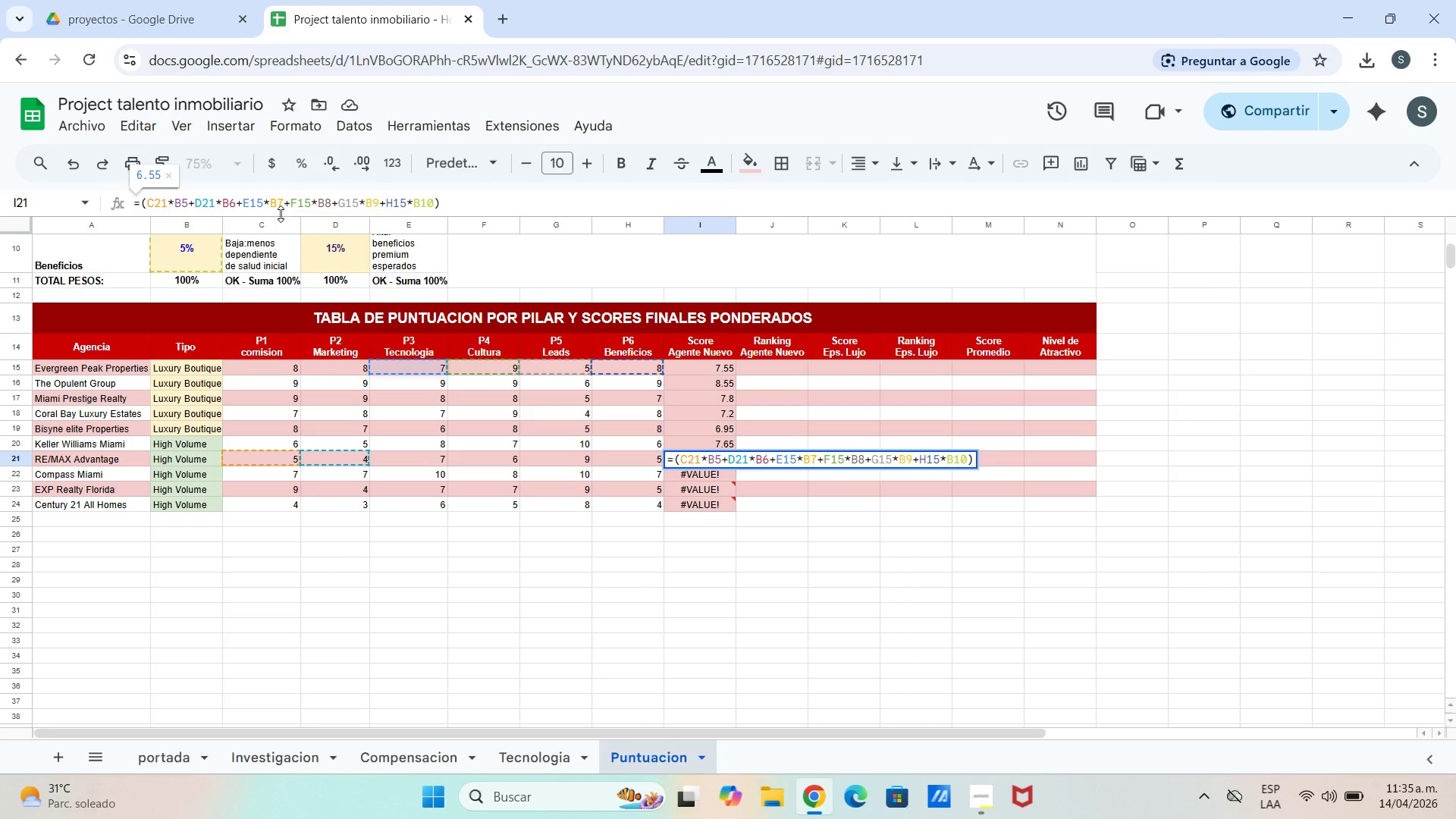 
key(Backspace)
key(Backspace)
type(21)
 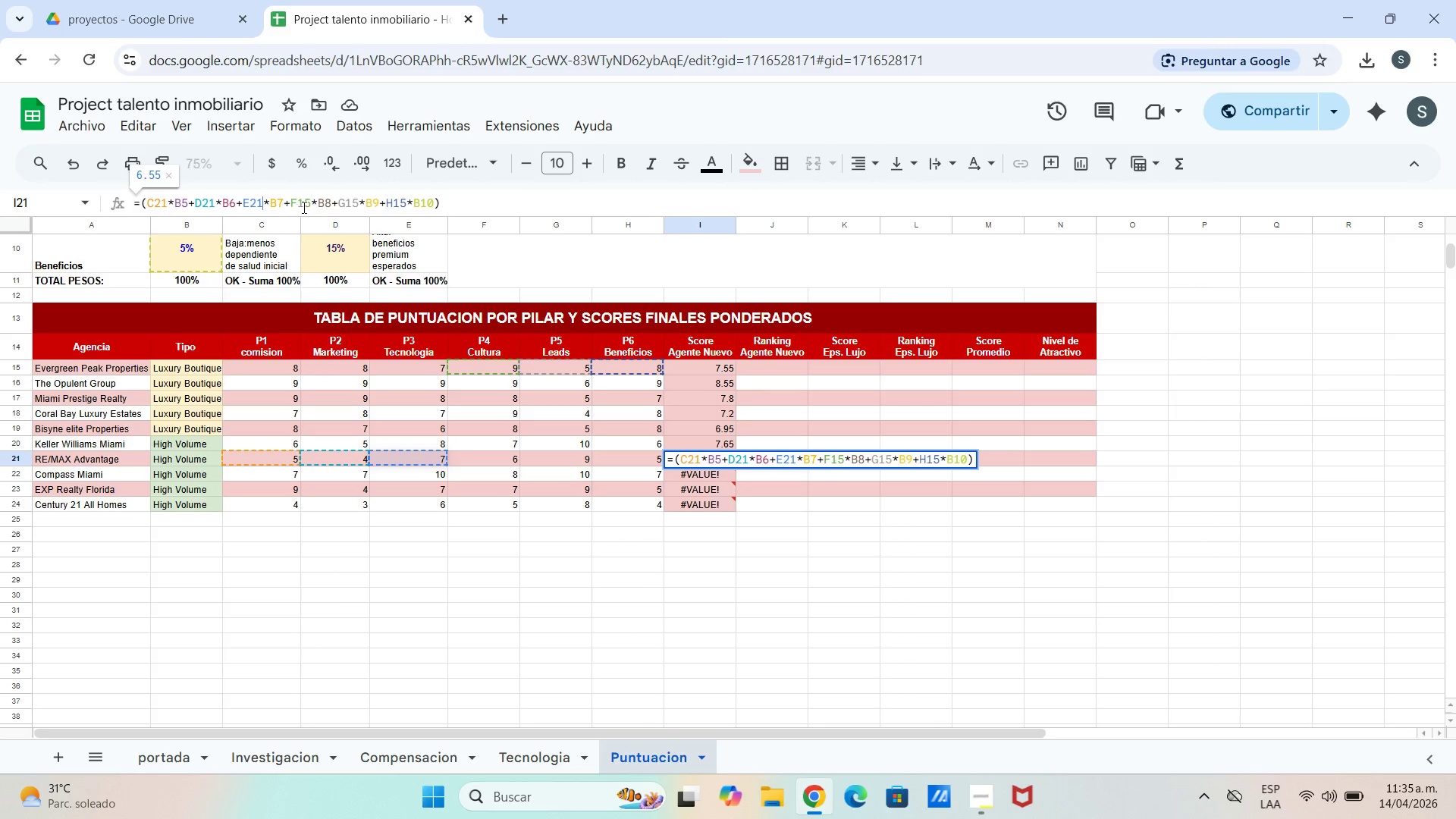 
double_click([309, 207])
 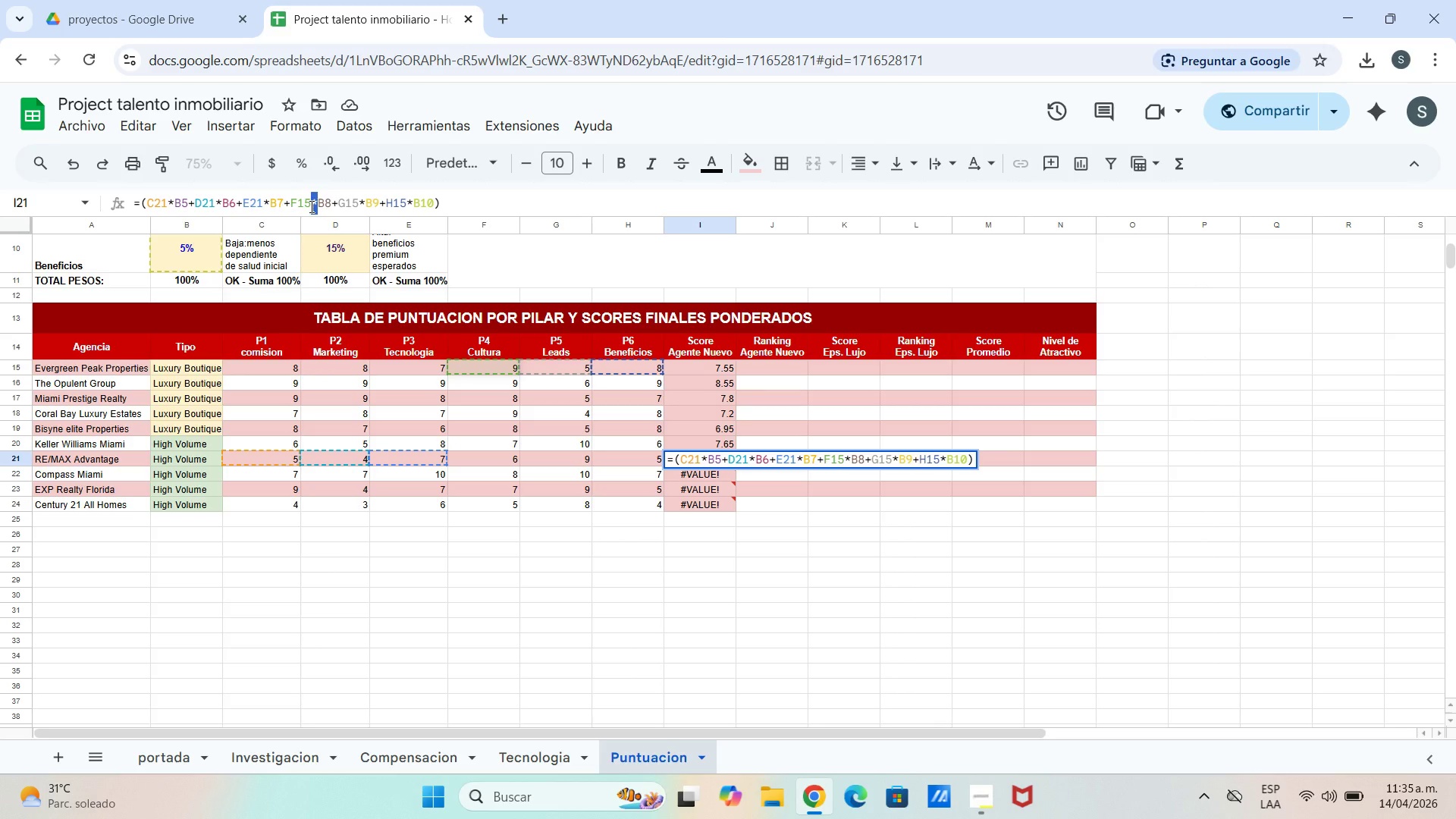 
left_click([310, 206])
 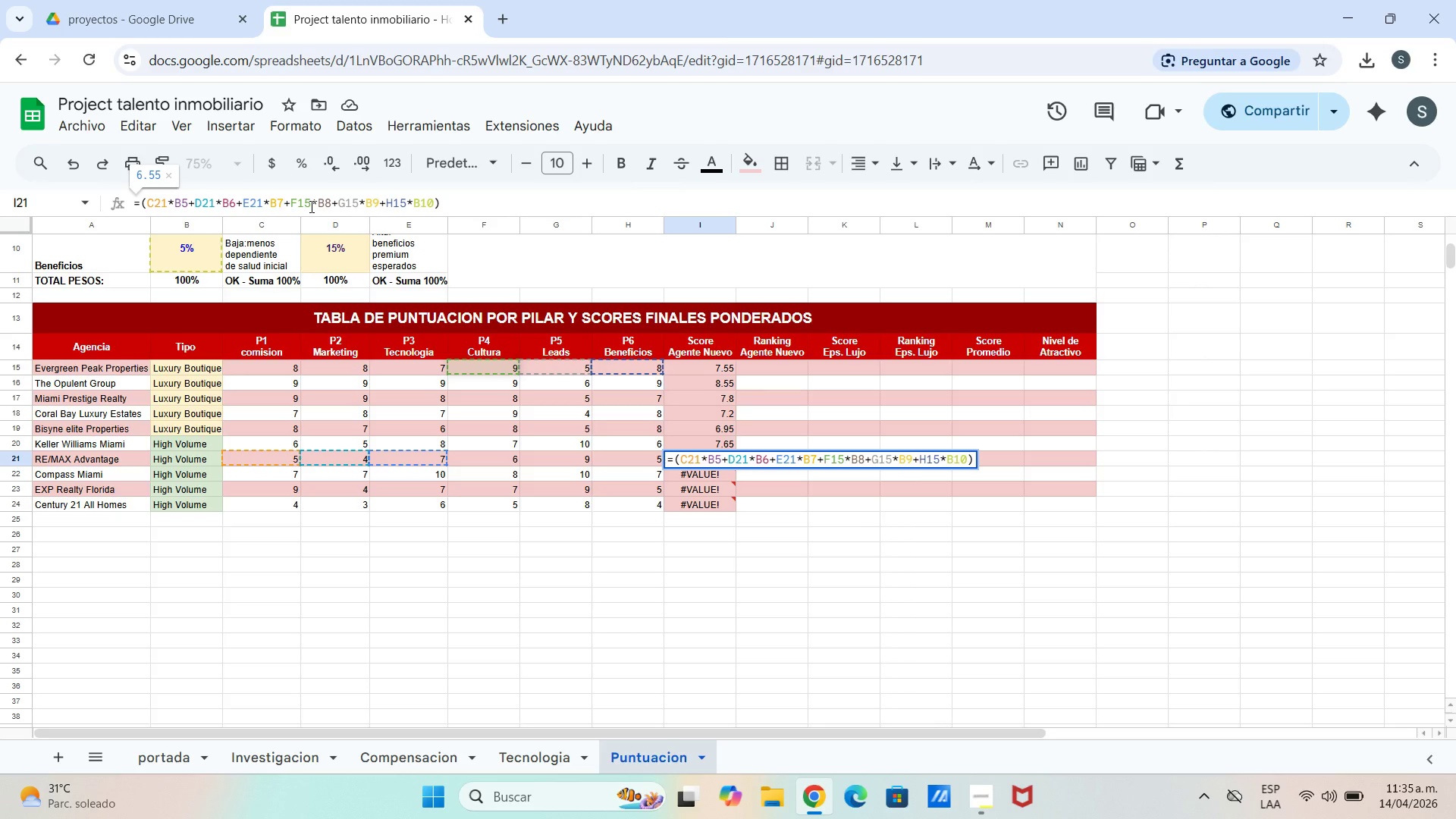 
key(Backspace)
key(Backspace)
type(21)
 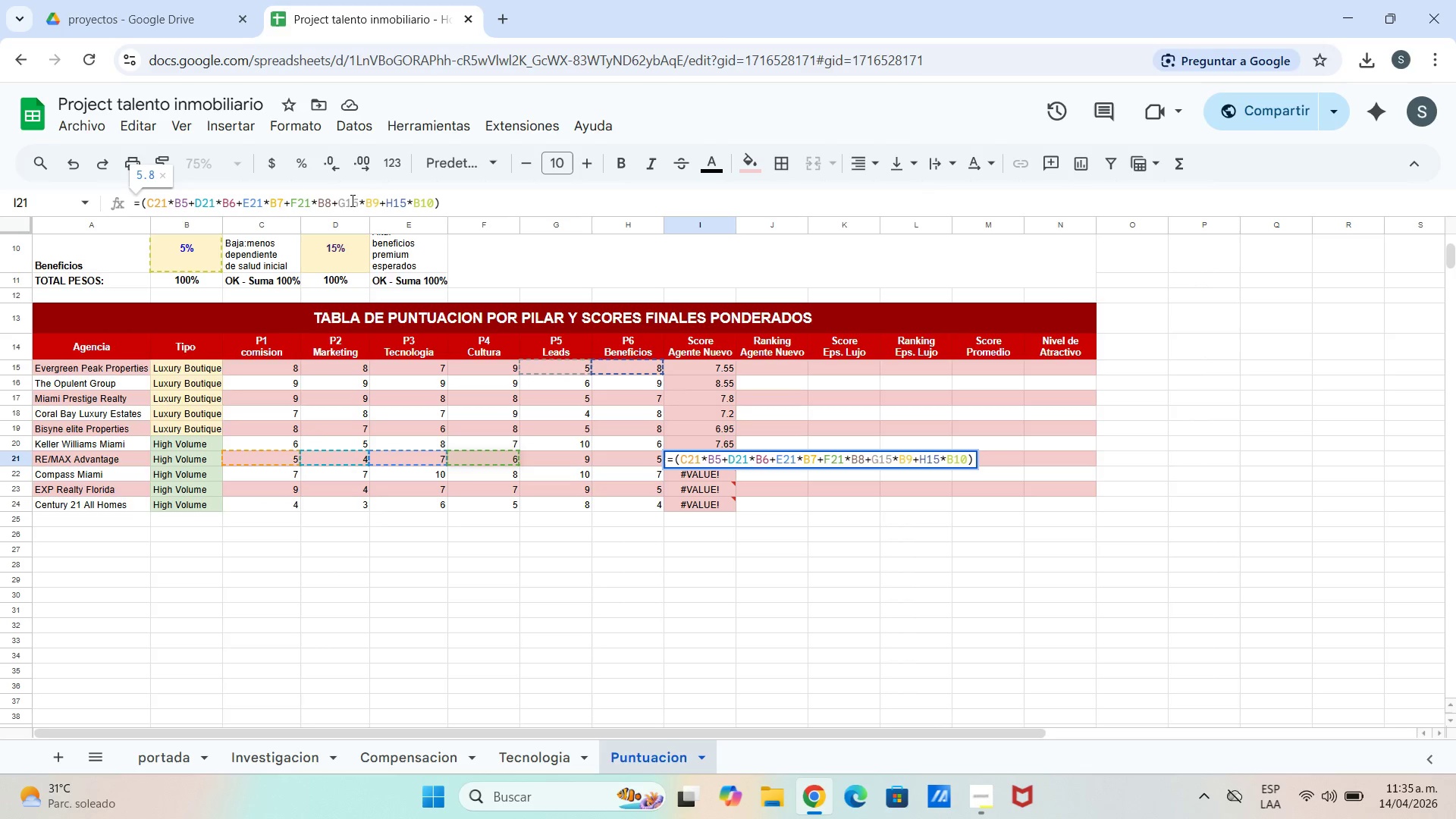 
left_click([363, 199])
 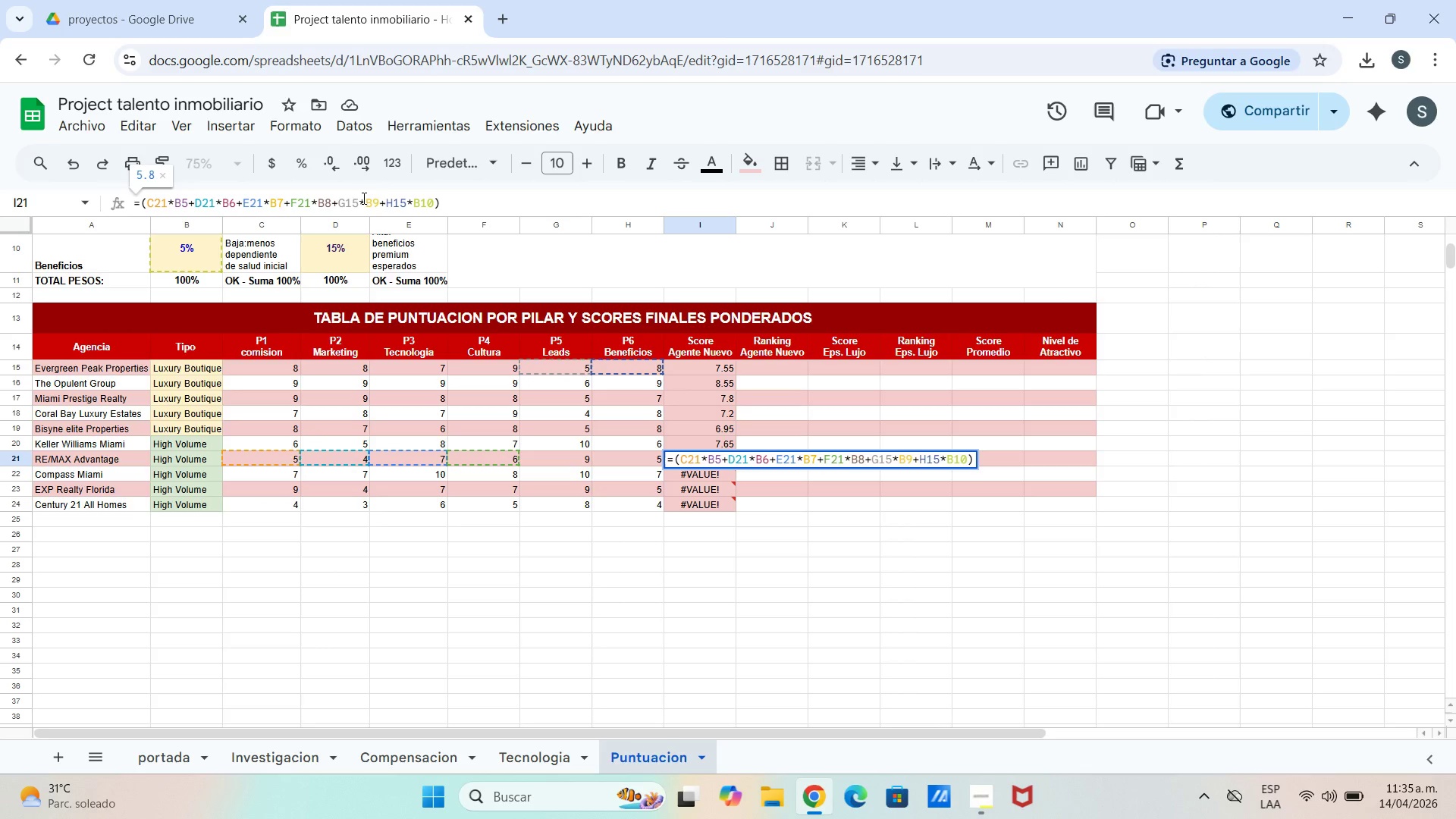 
left_click([362, 199])
 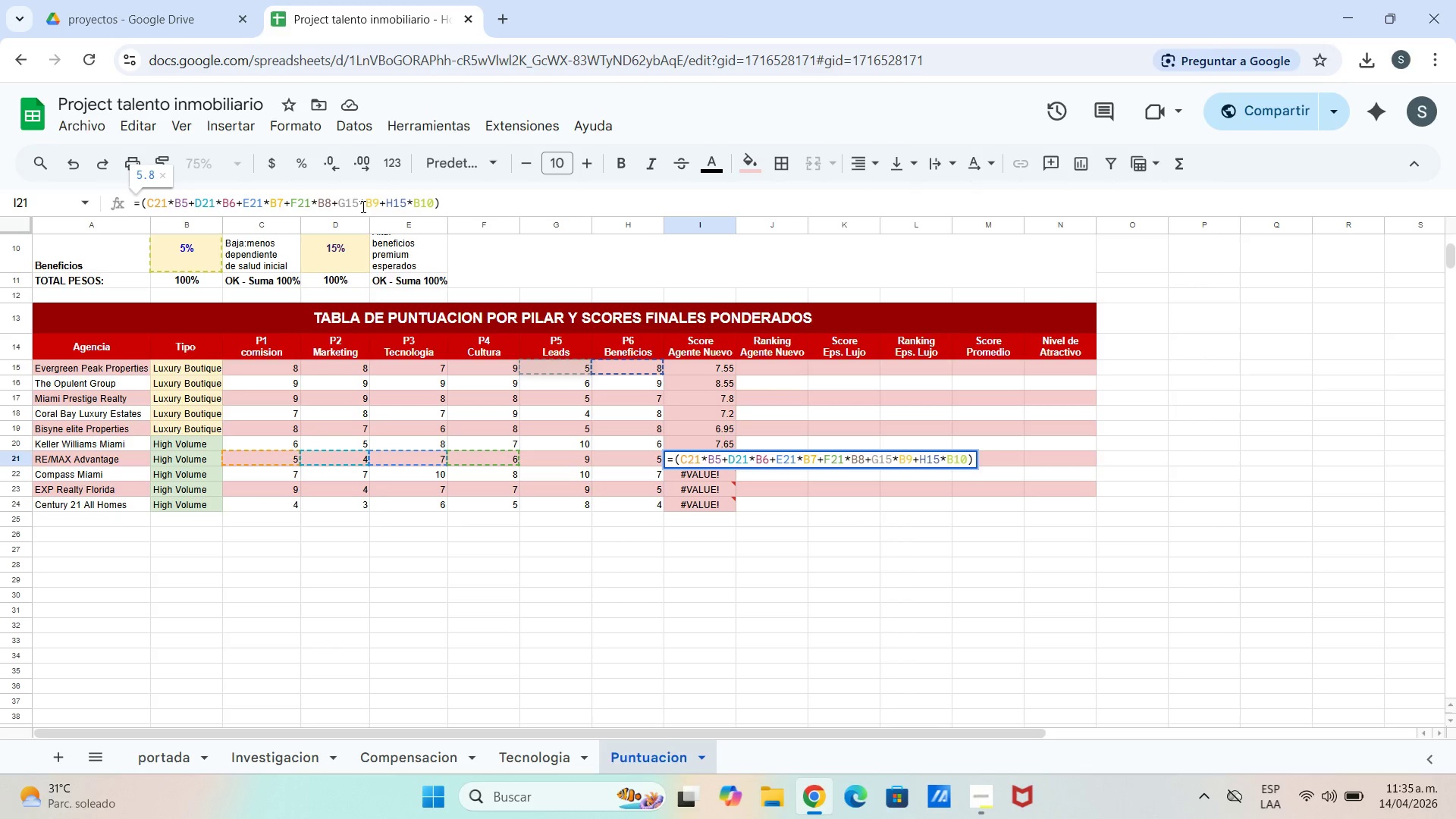 
key(Backspace)
key(Backspace)
type(21)
 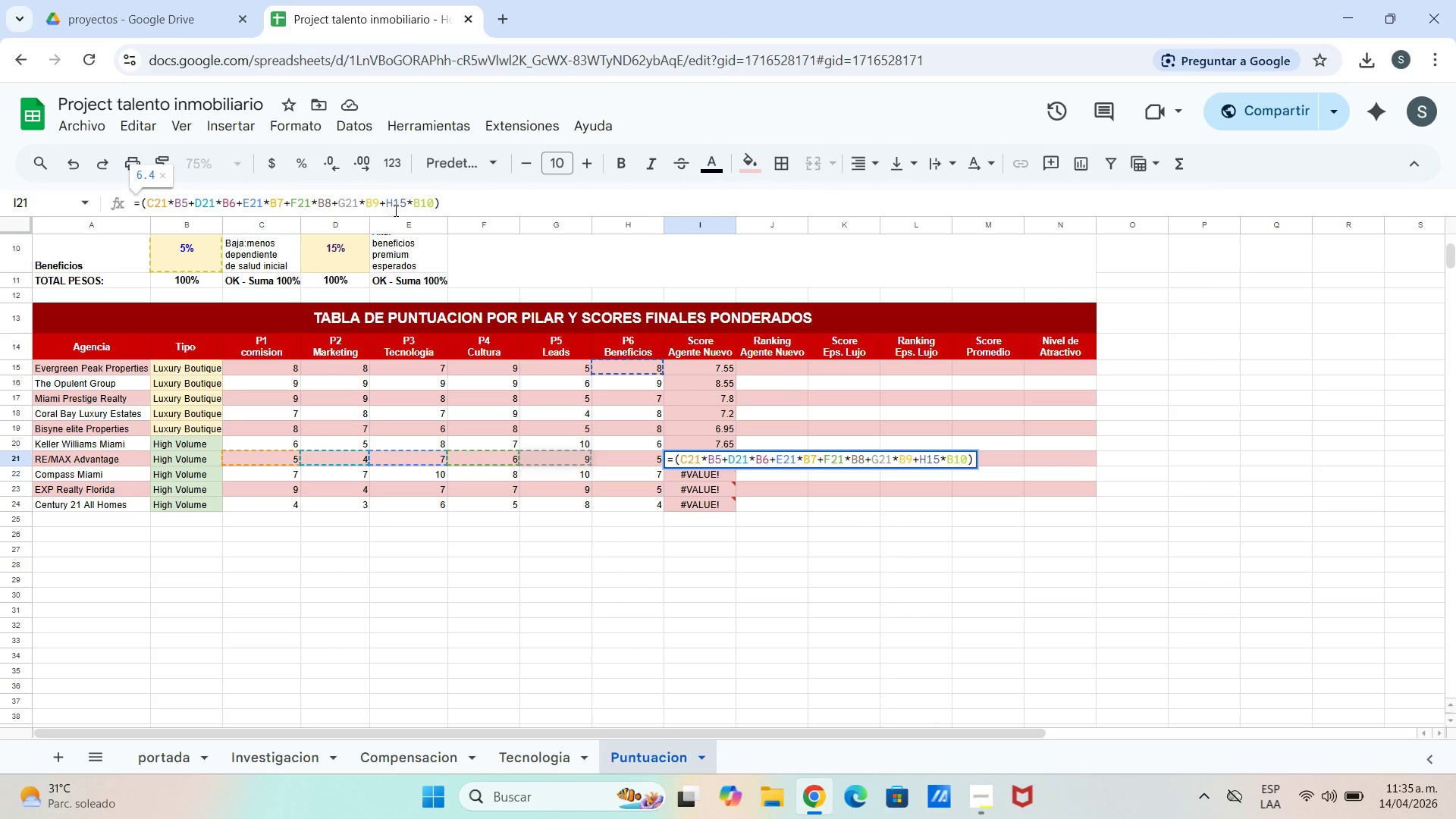 
left_click([405, 209])
 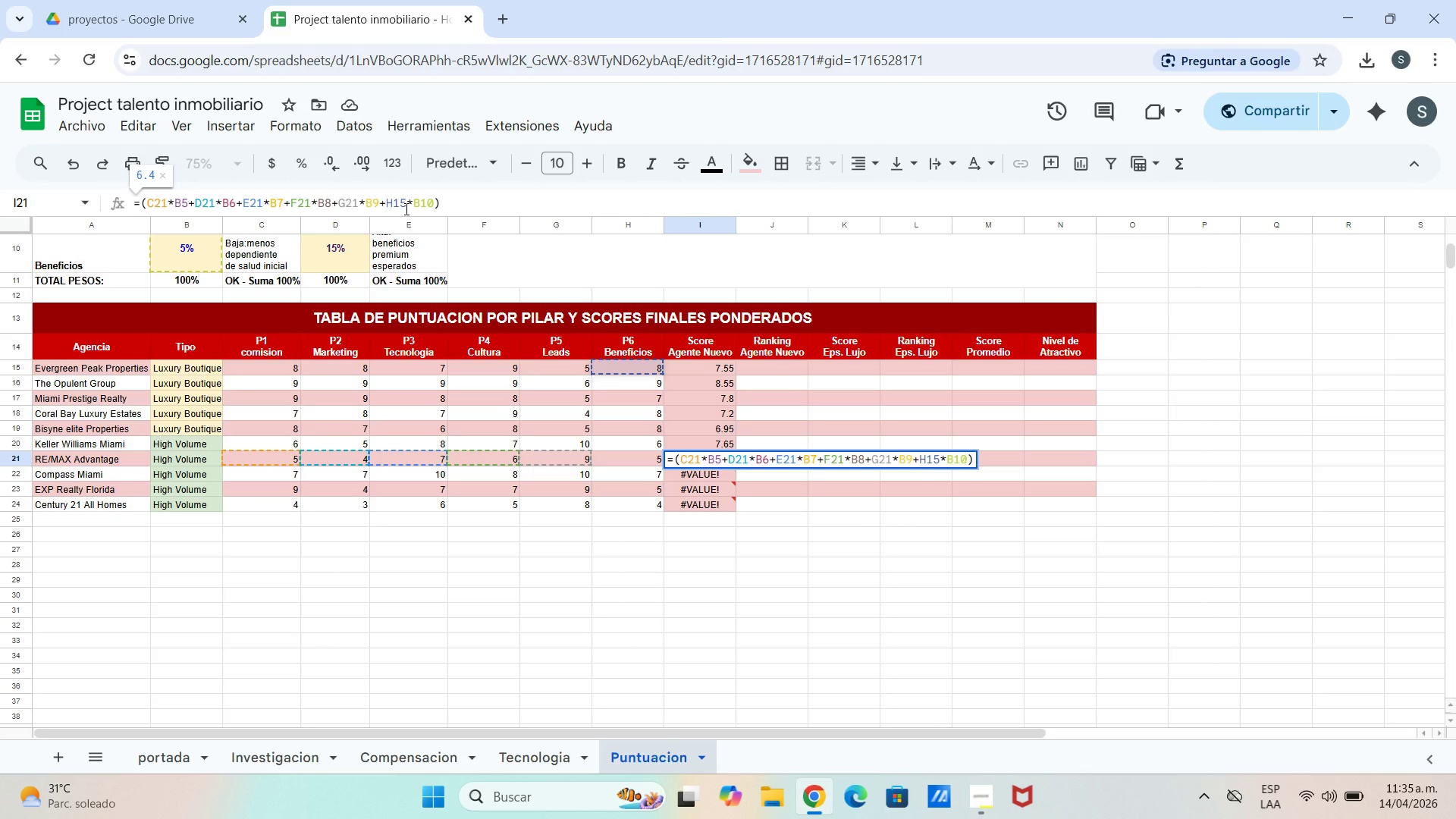 
key(Backspace)
key(Backspace)
type(21)
 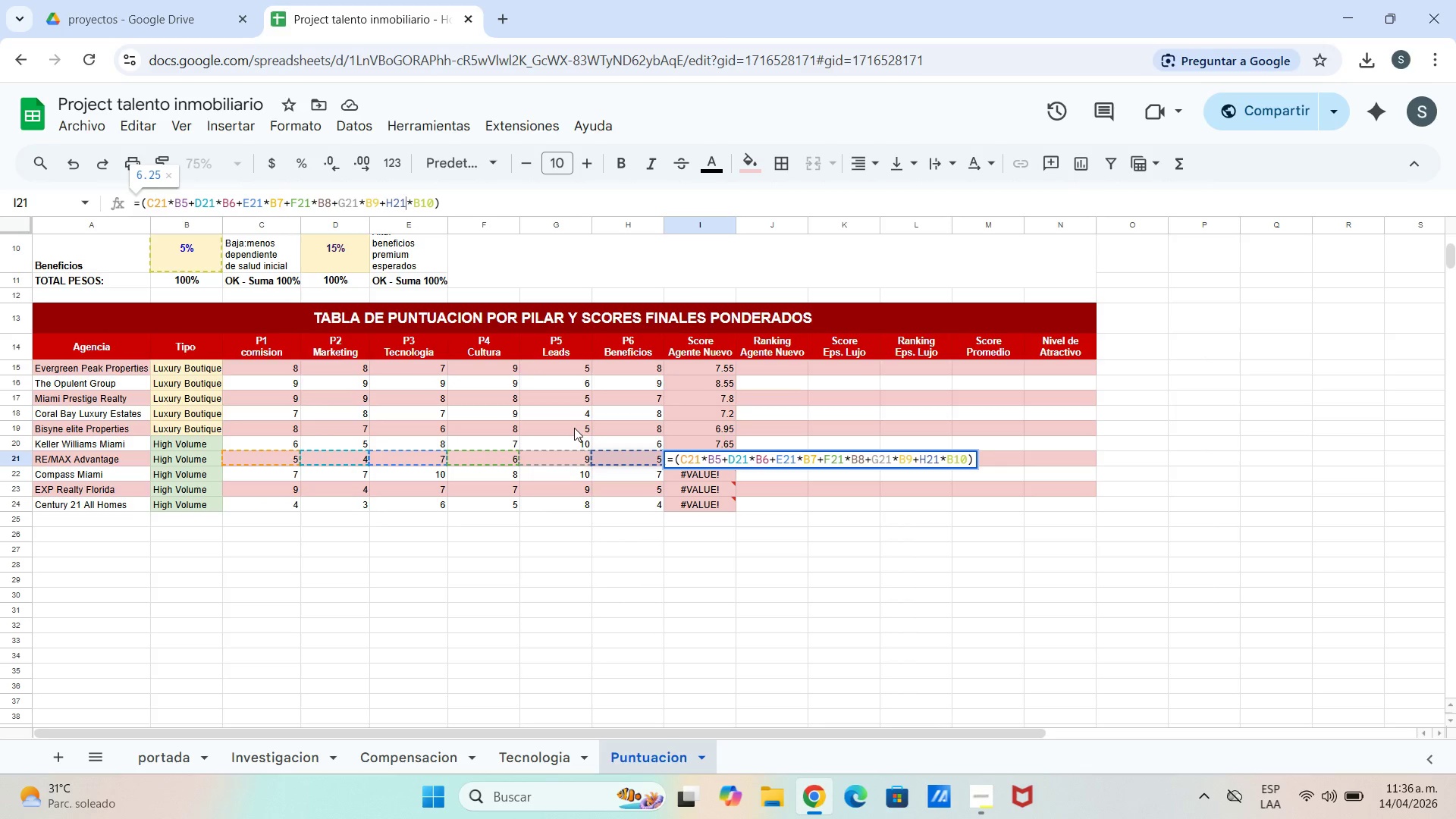 
key(Enter)
 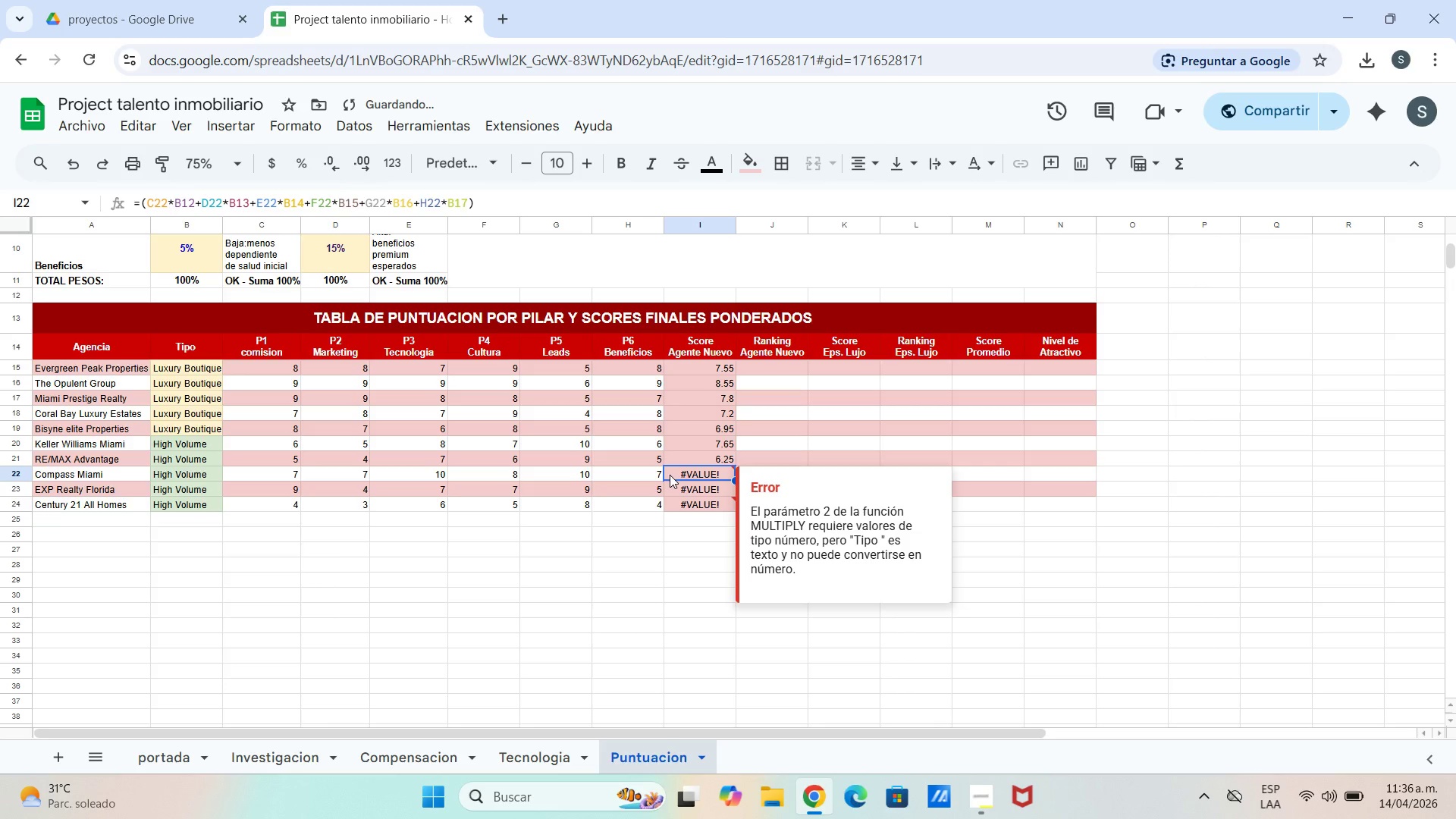 
key(Control+V)
 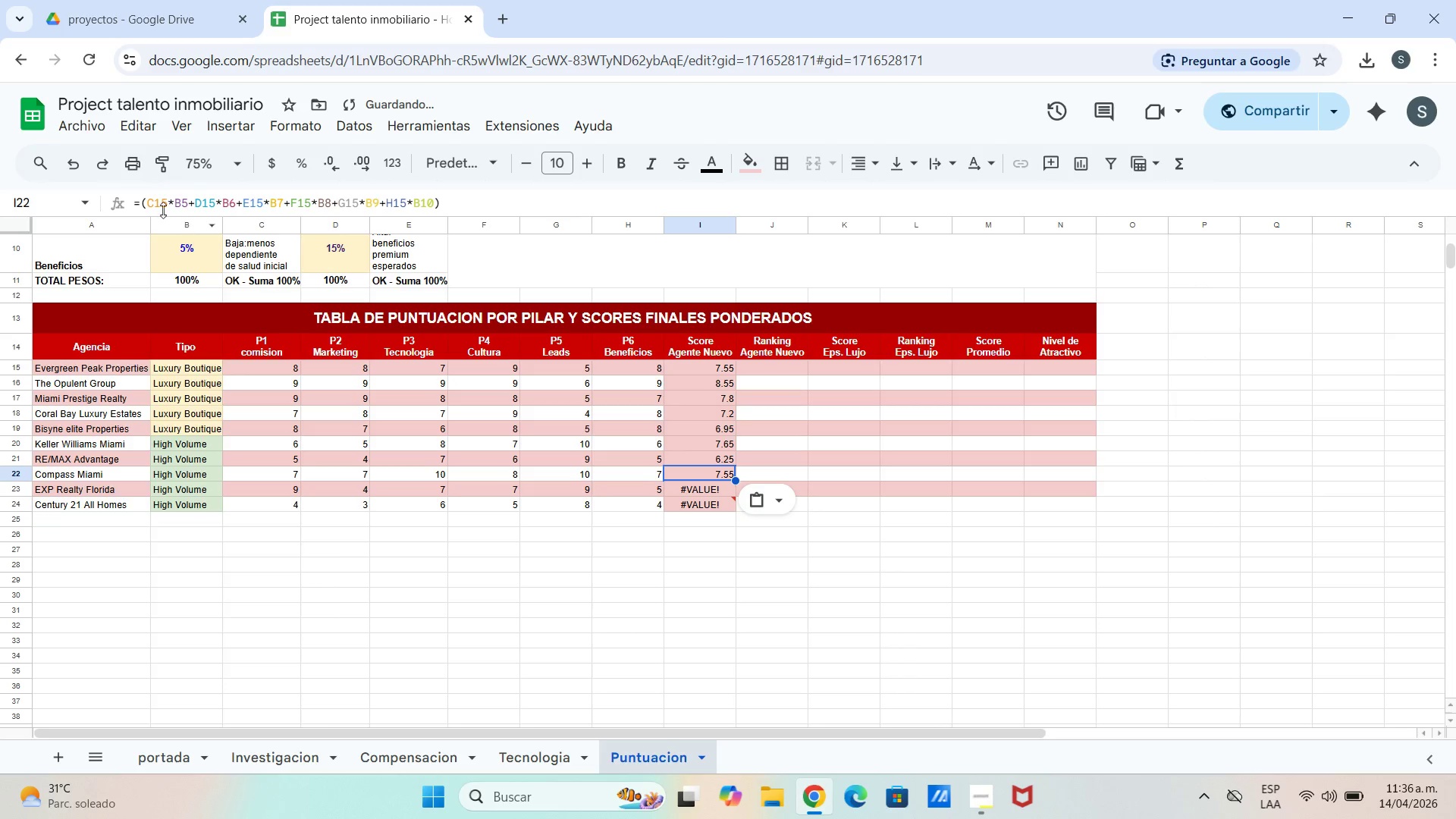 
left_click([170, 204])
 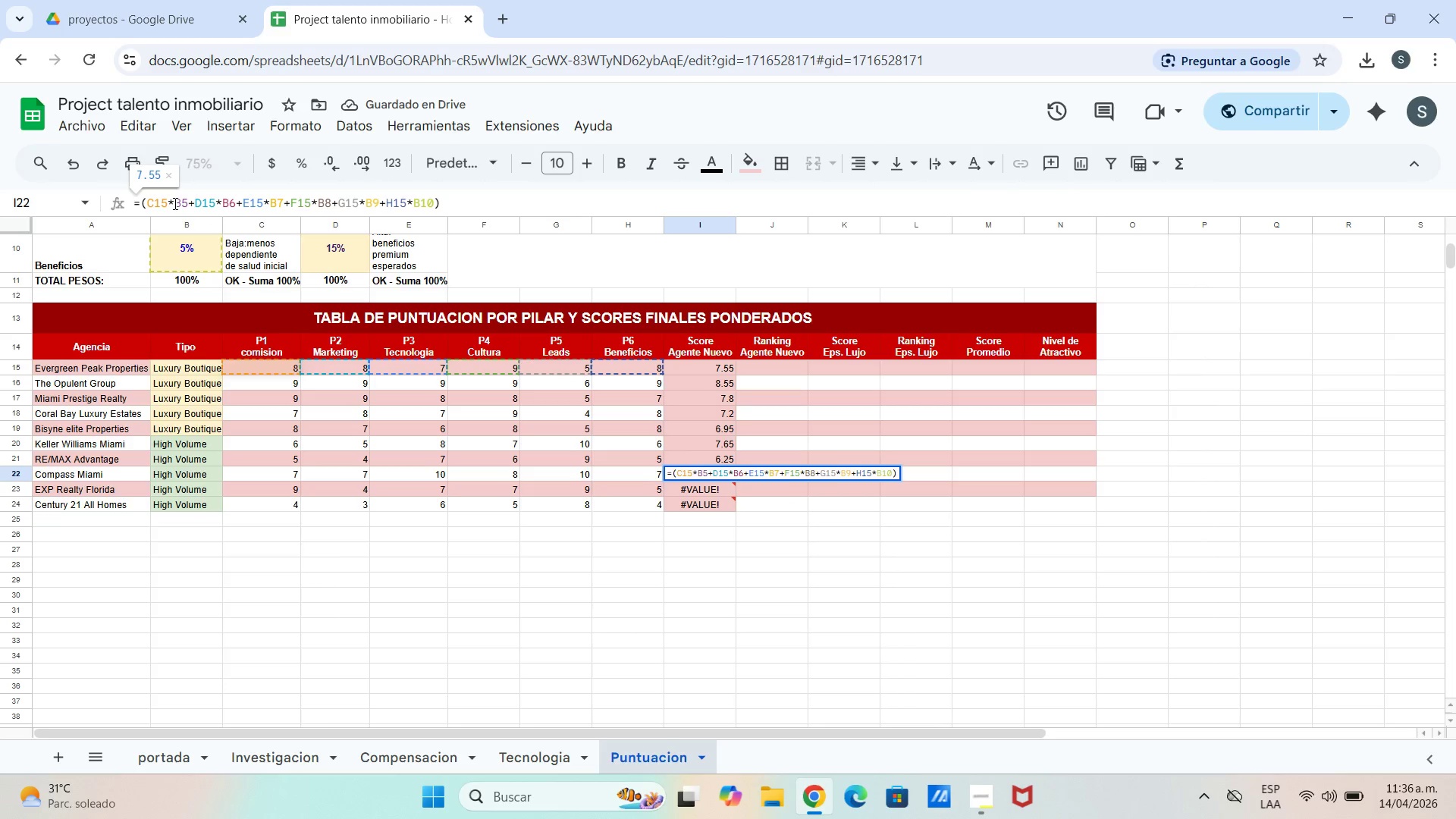 
key(Backspace)
key(Backspace)
type(22)
 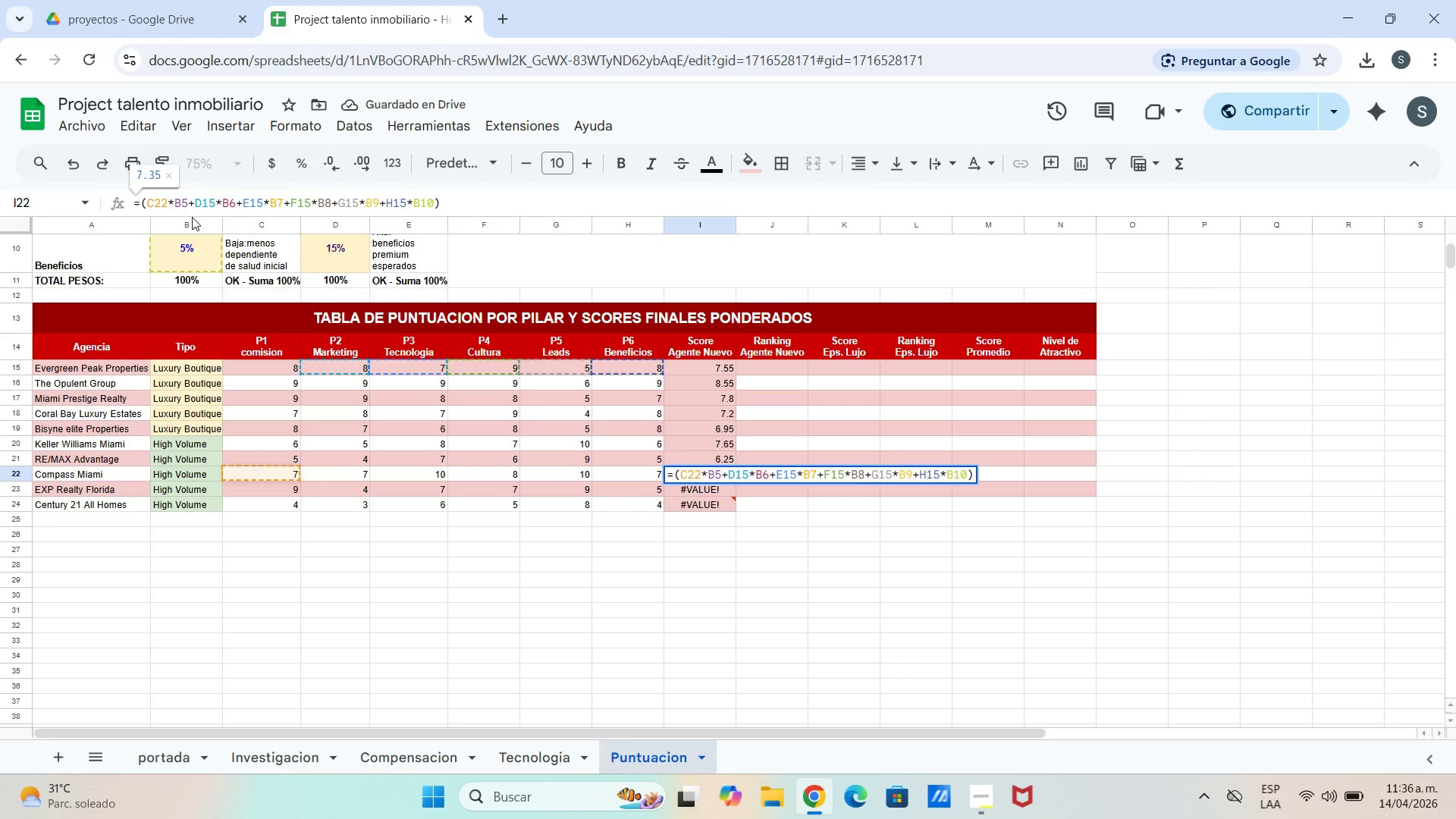 
left_click([221, 201])
 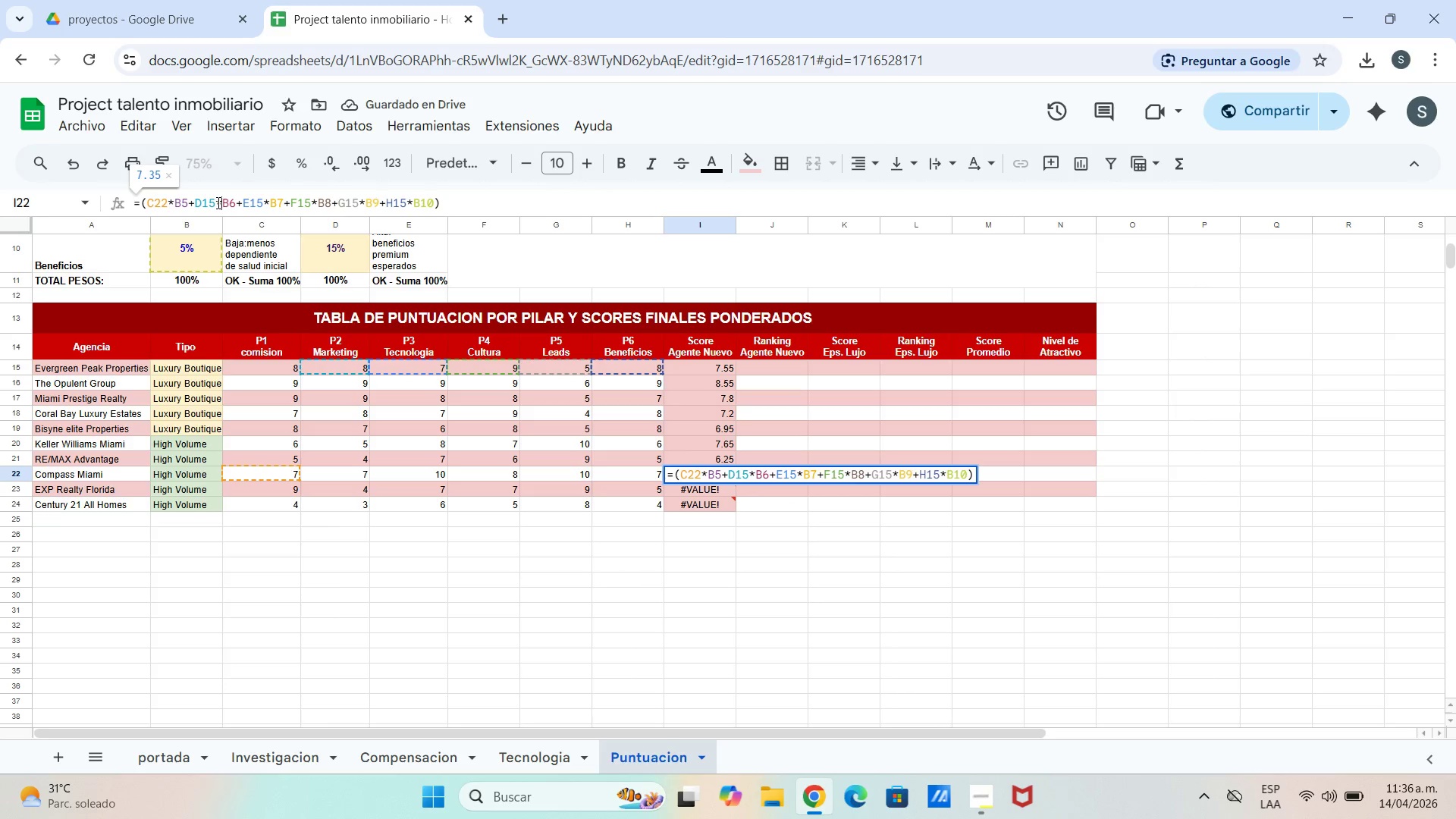 
left_click([217, 202])
 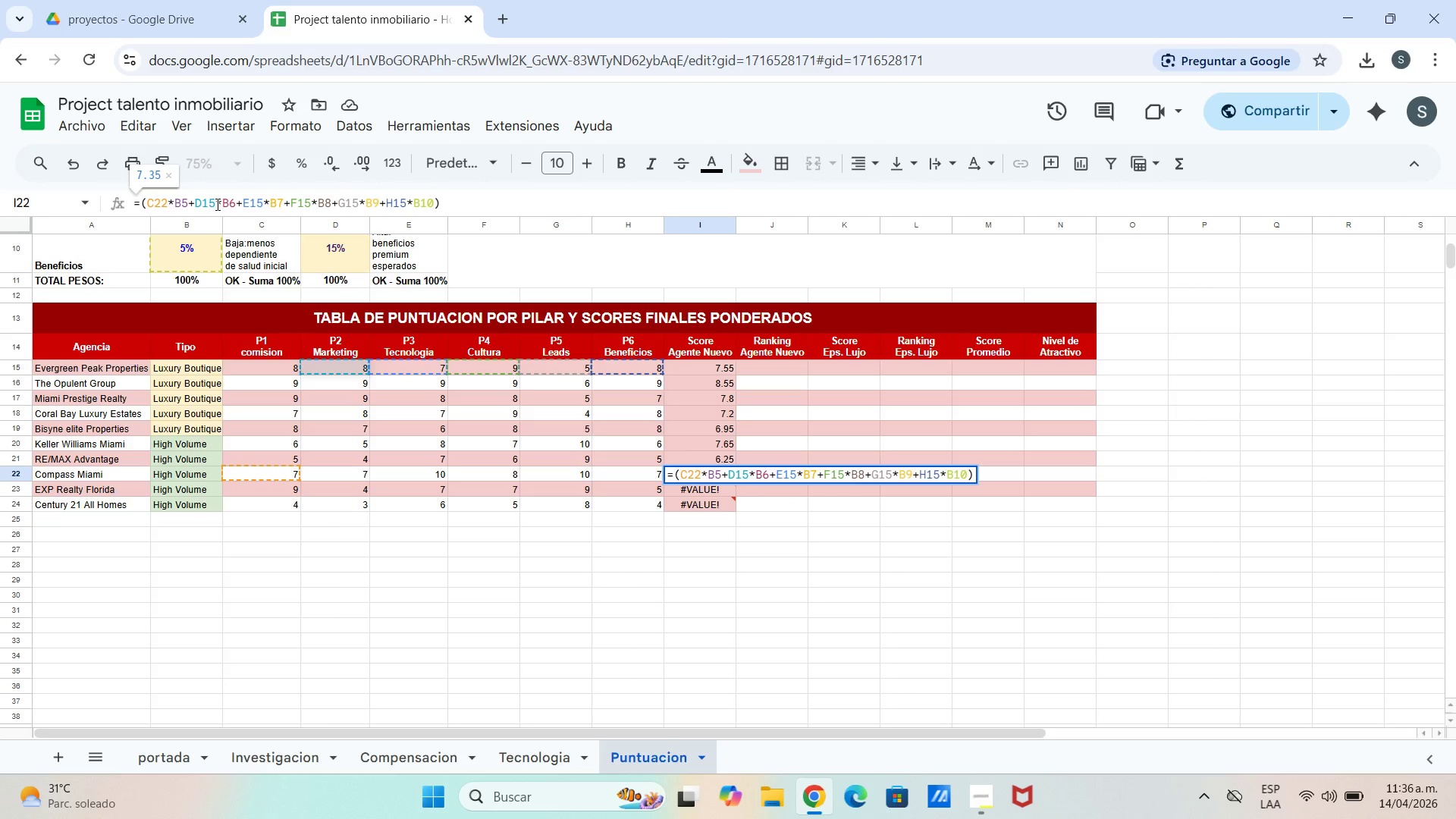 
key(Backspace)
key(Backspace)
type(22)
 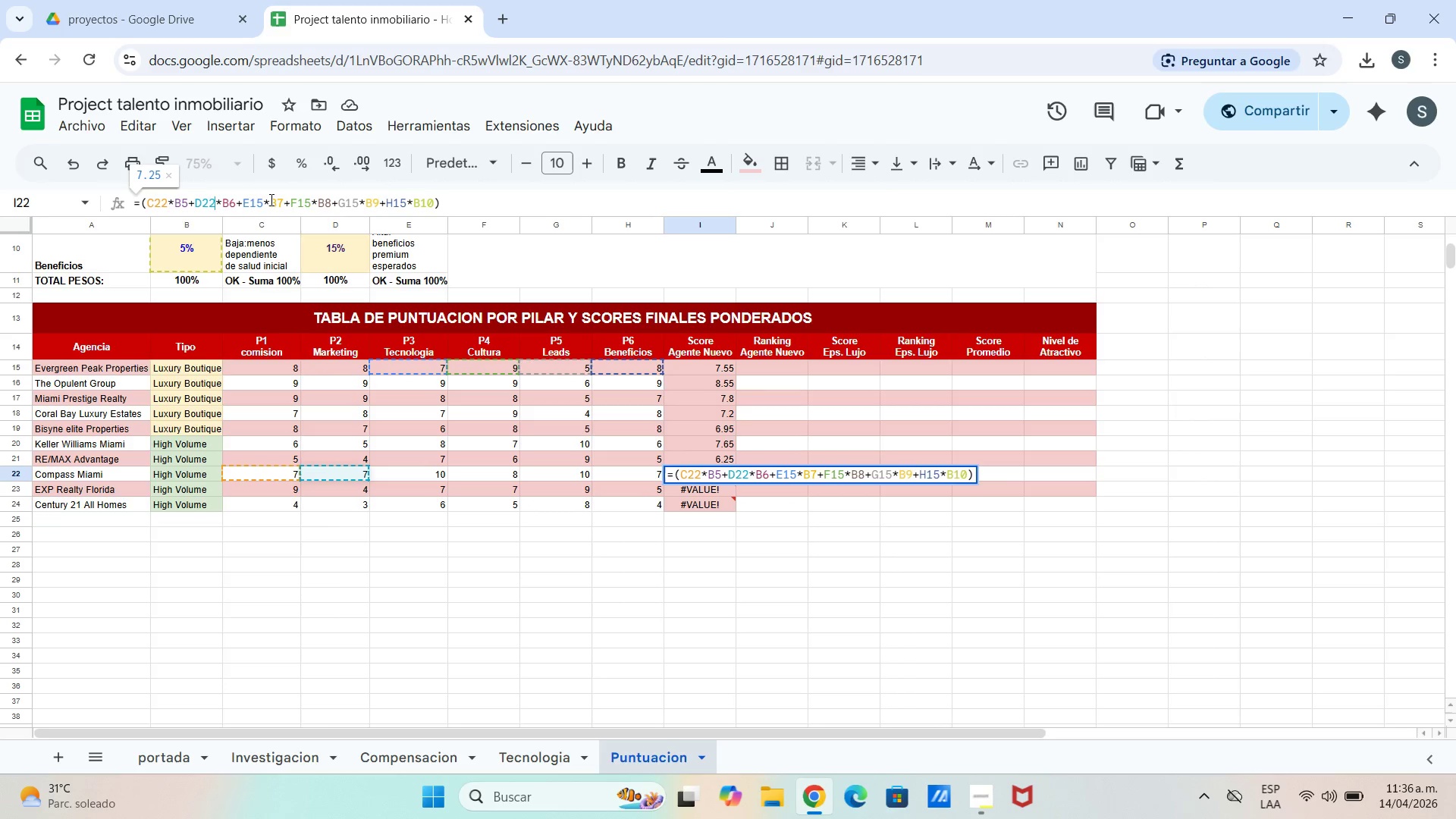 
double_click([265, 200])
 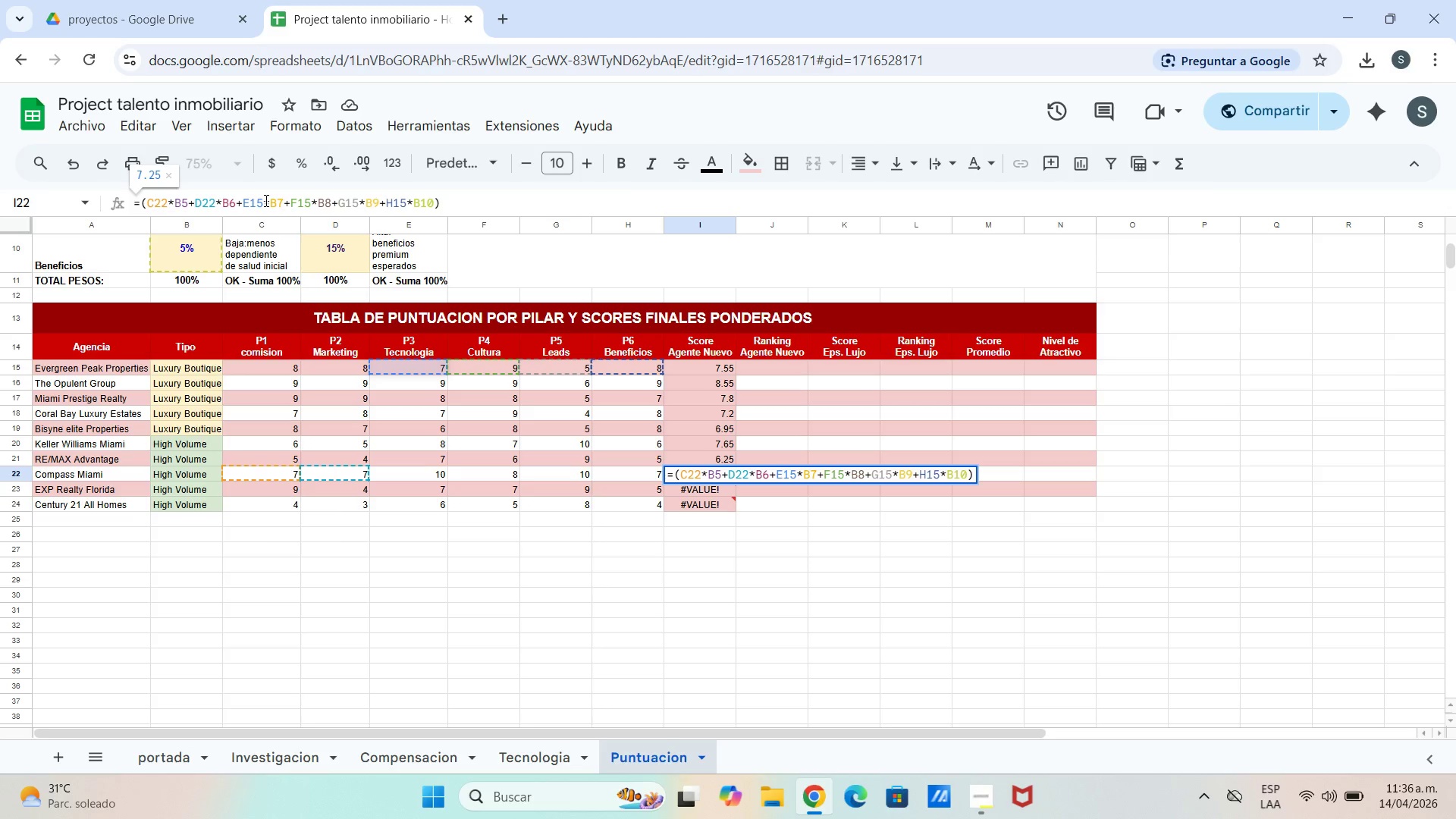 
key(Backspace)
key(Backspace)
type(22)
 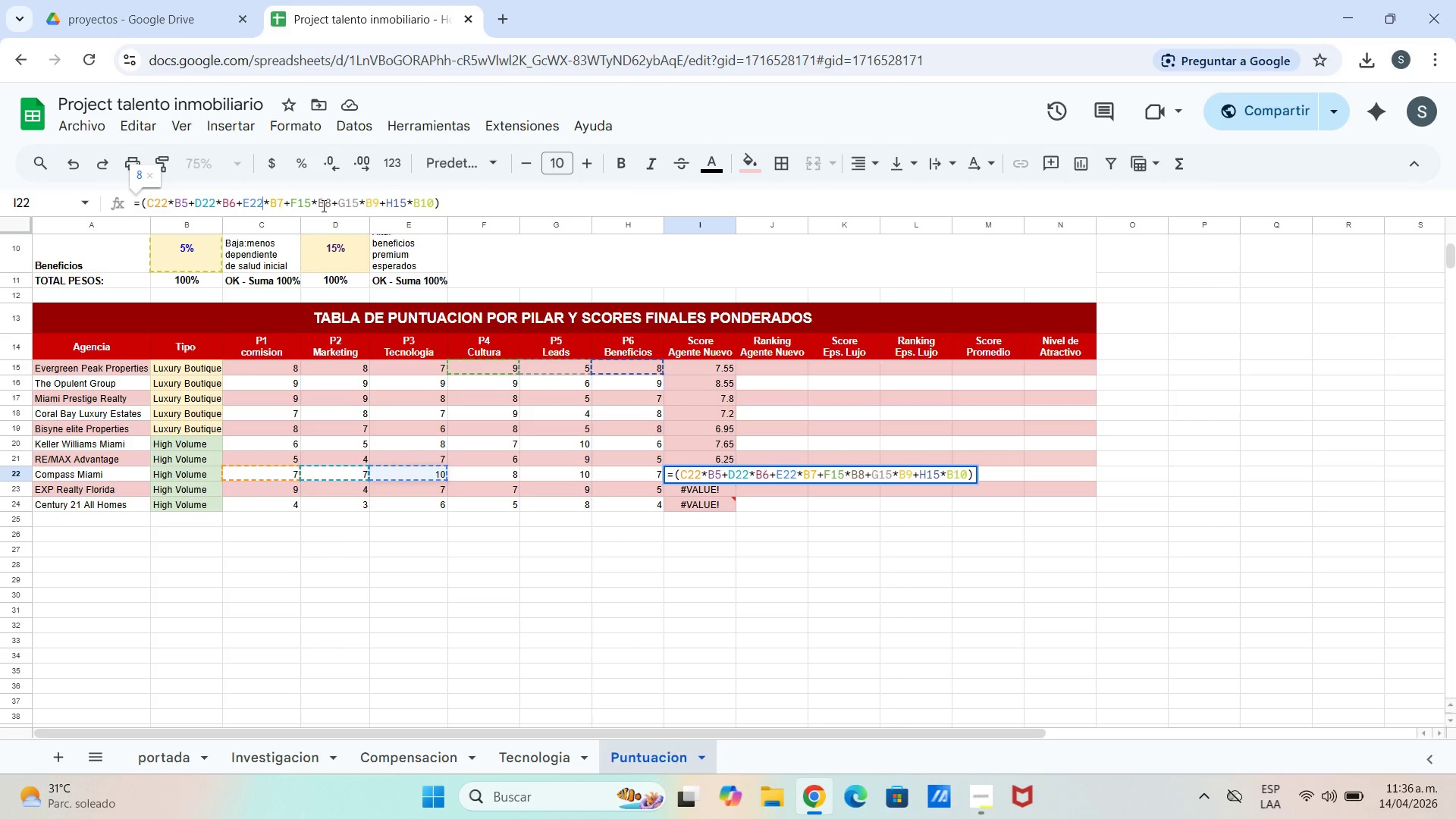 
left_click([313, 206])
 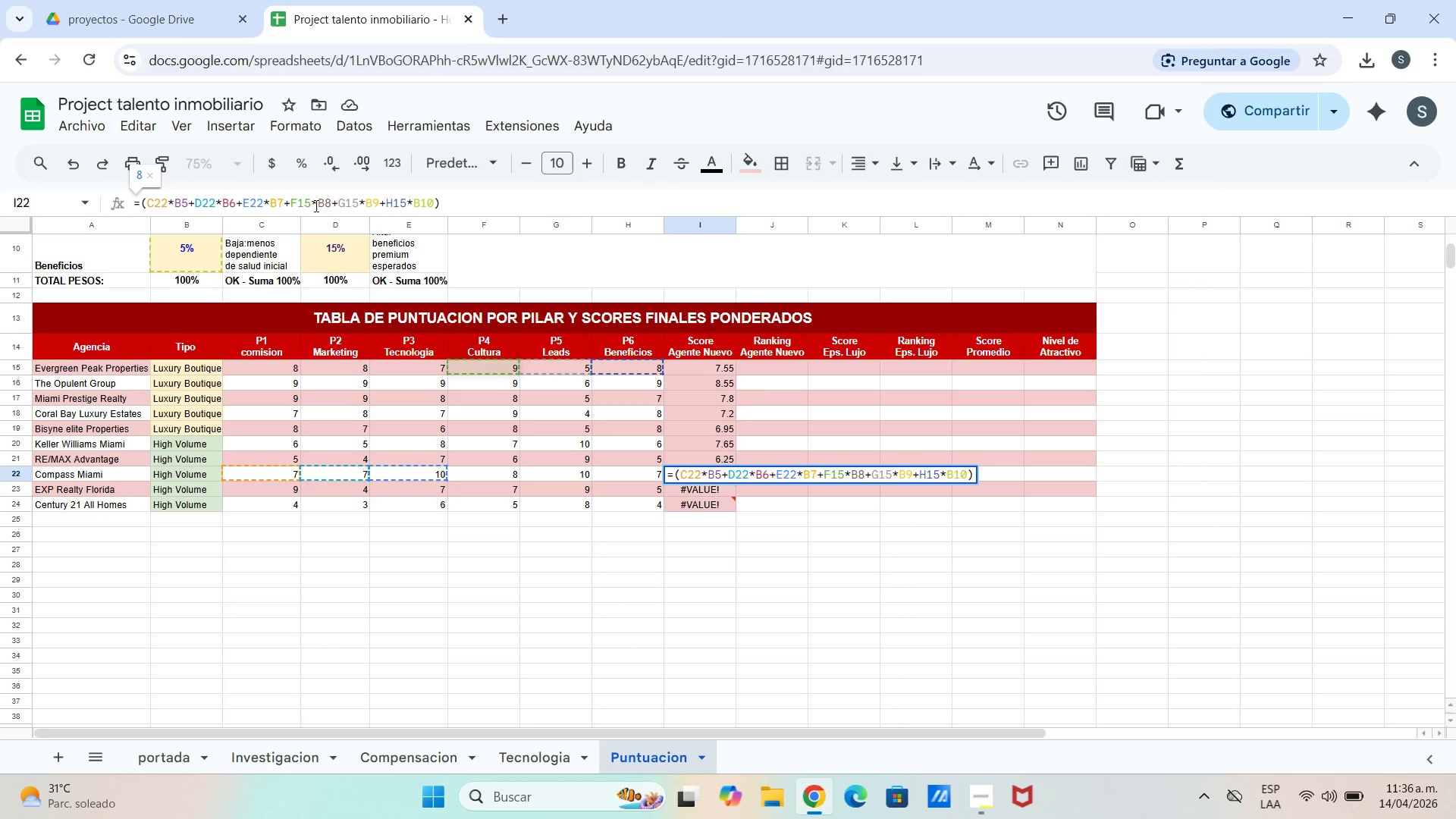 
key(Backspace)
key(Backspace)
type(22)
 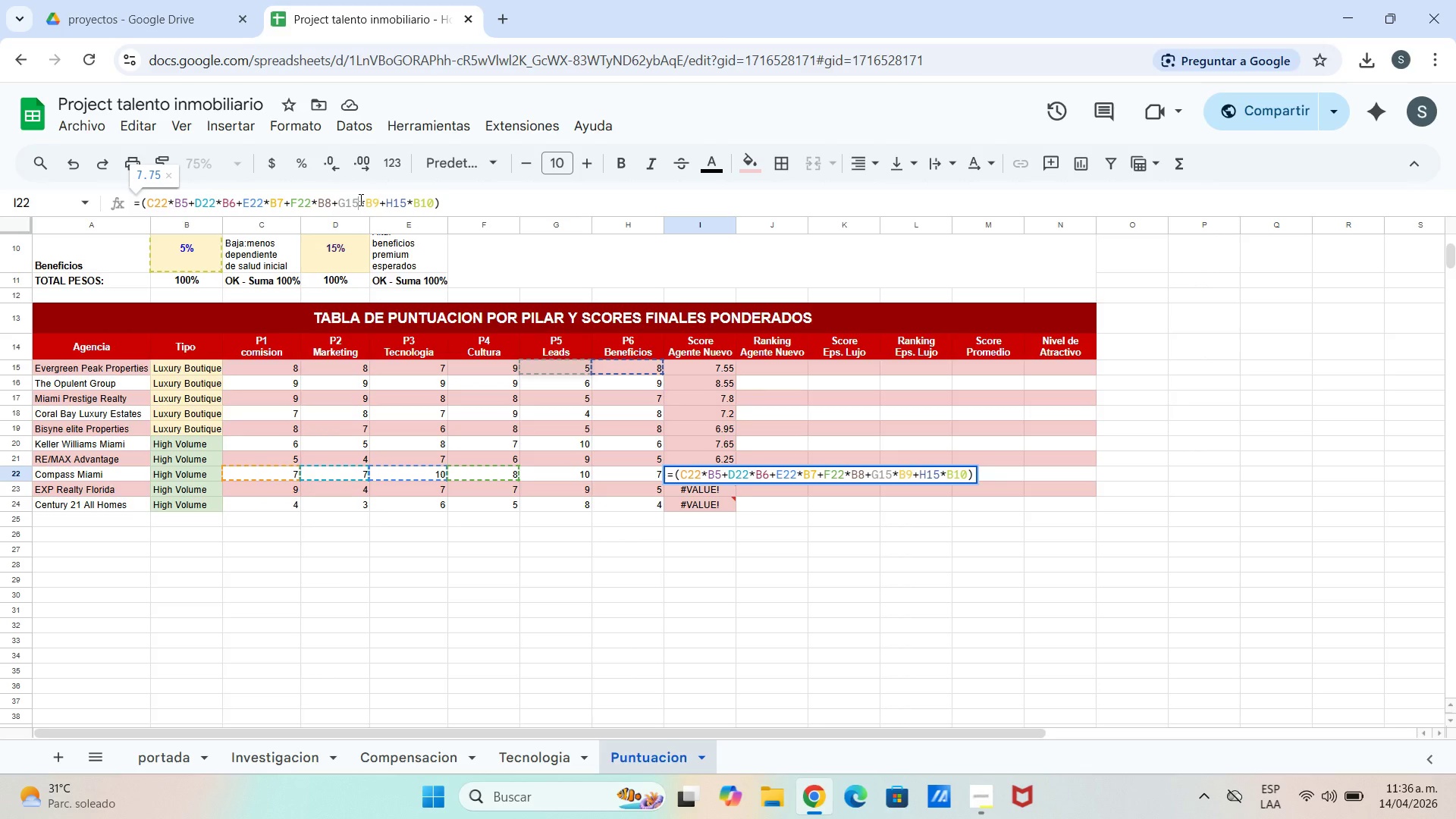 
key(Backspace)
key(Backspace)
type(22)
 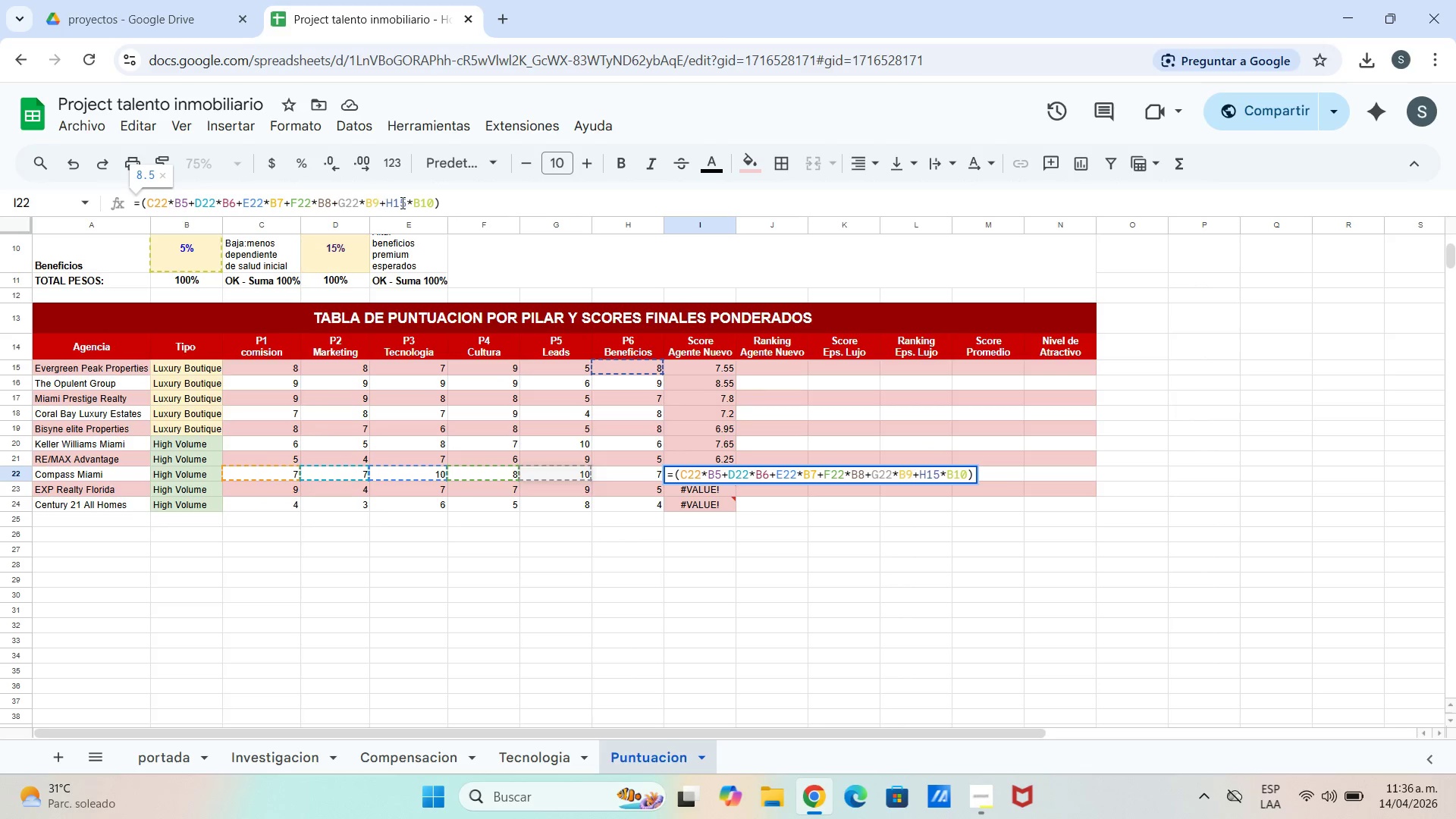 
left_click([406, 202])
 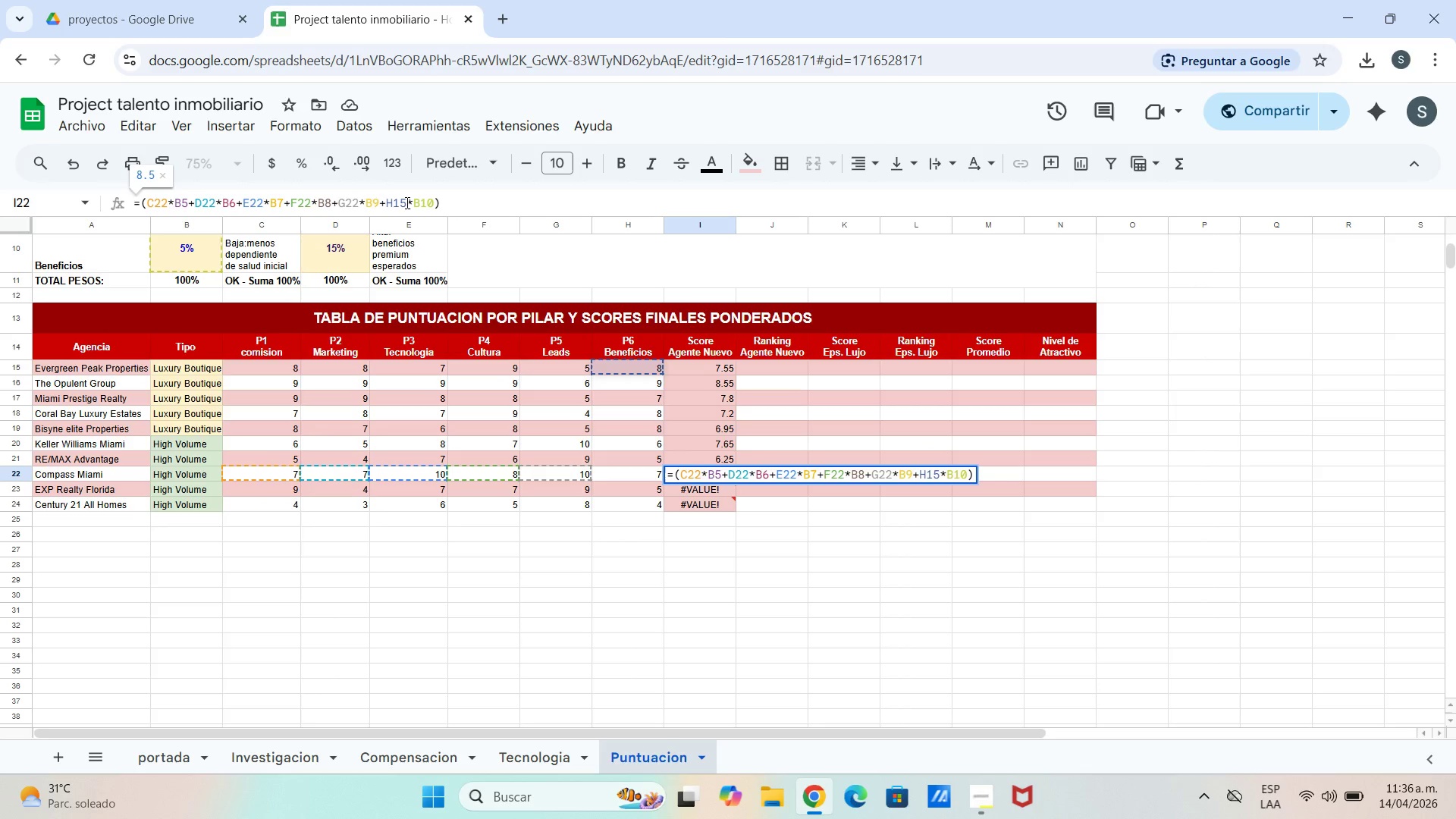 
key(Backspace)
key(Backspace)
type(22)
 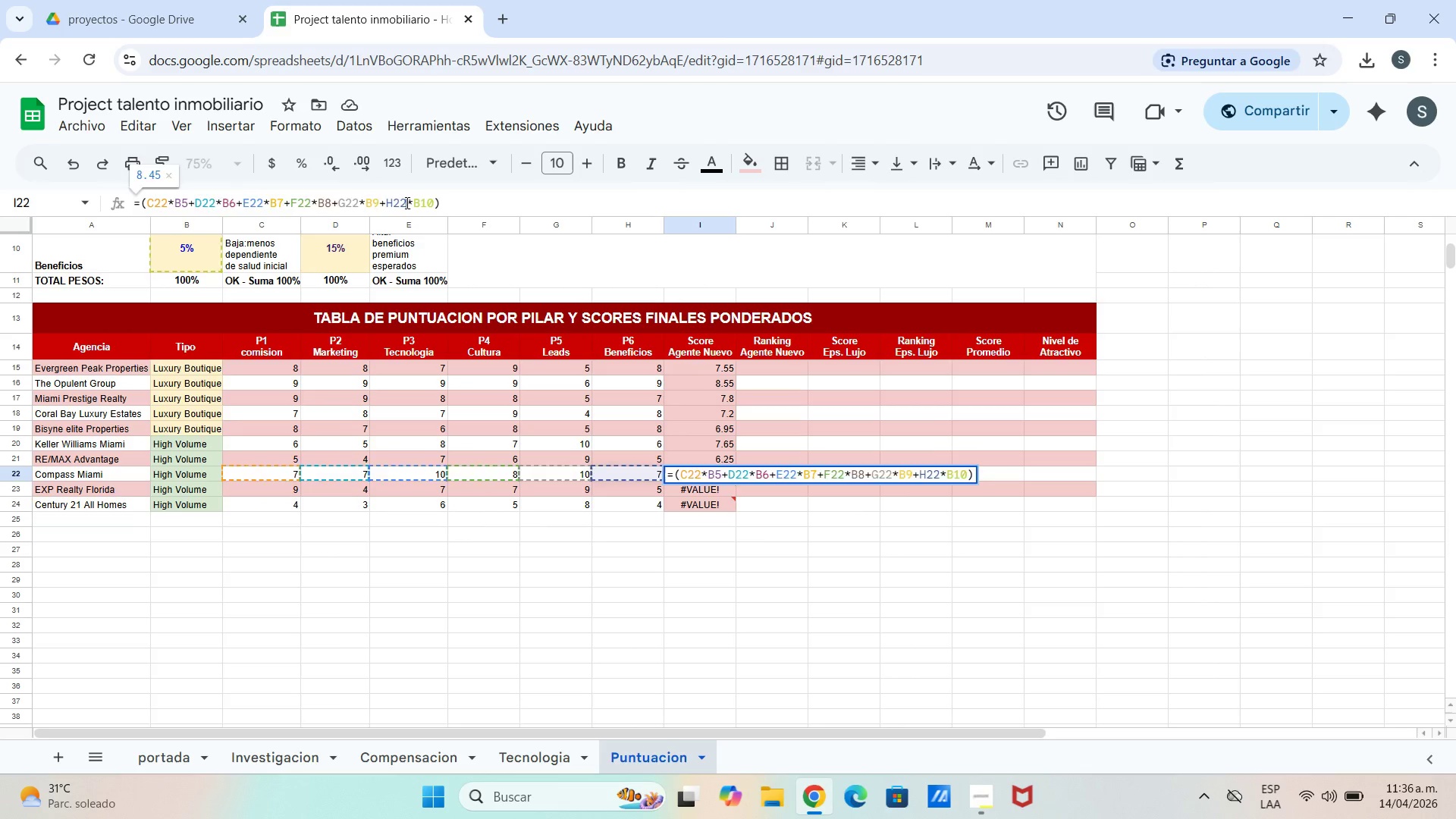 
key(Enter)
 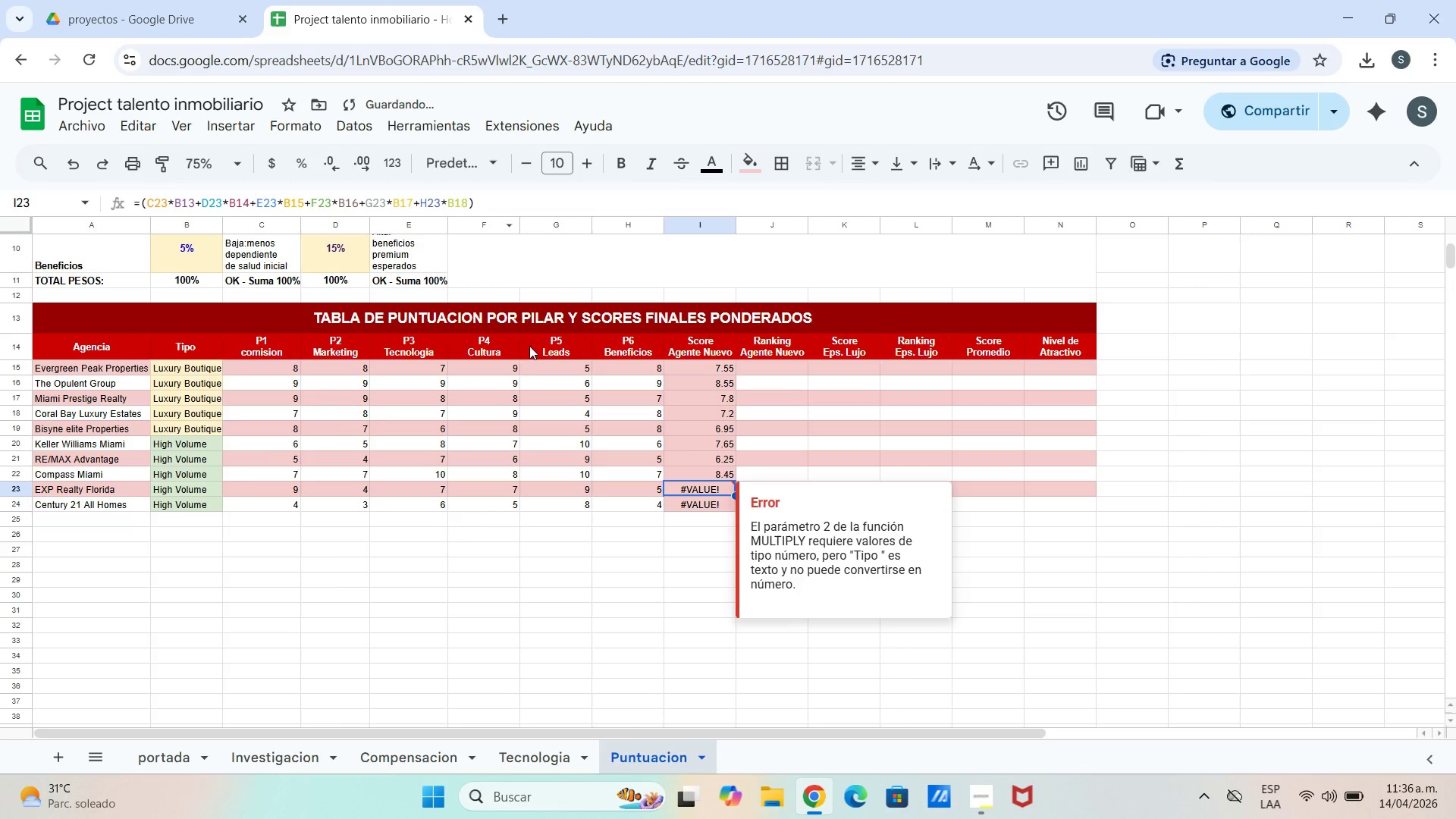 
key(Control+V)
 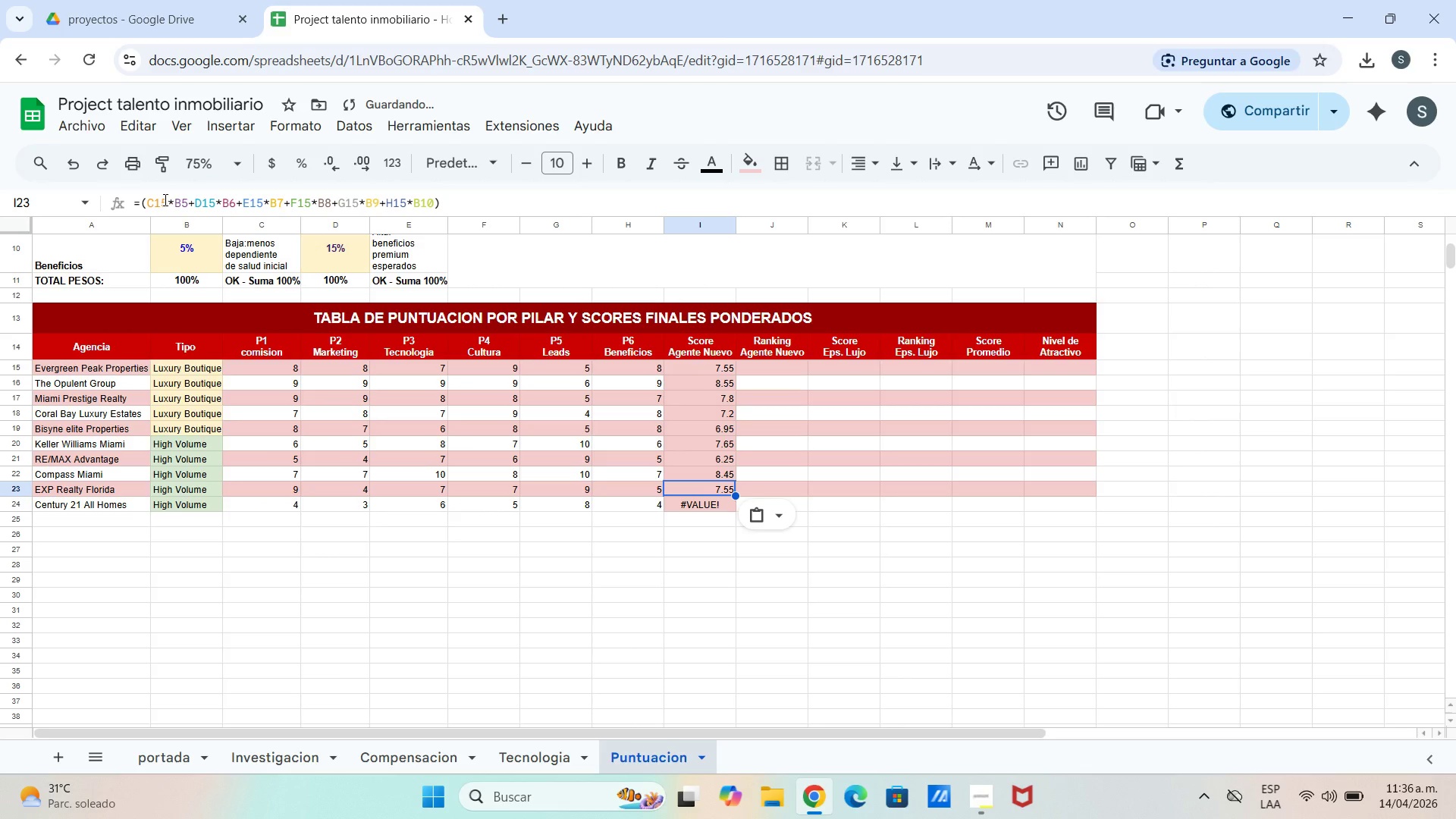 
left_click([165, 199])
 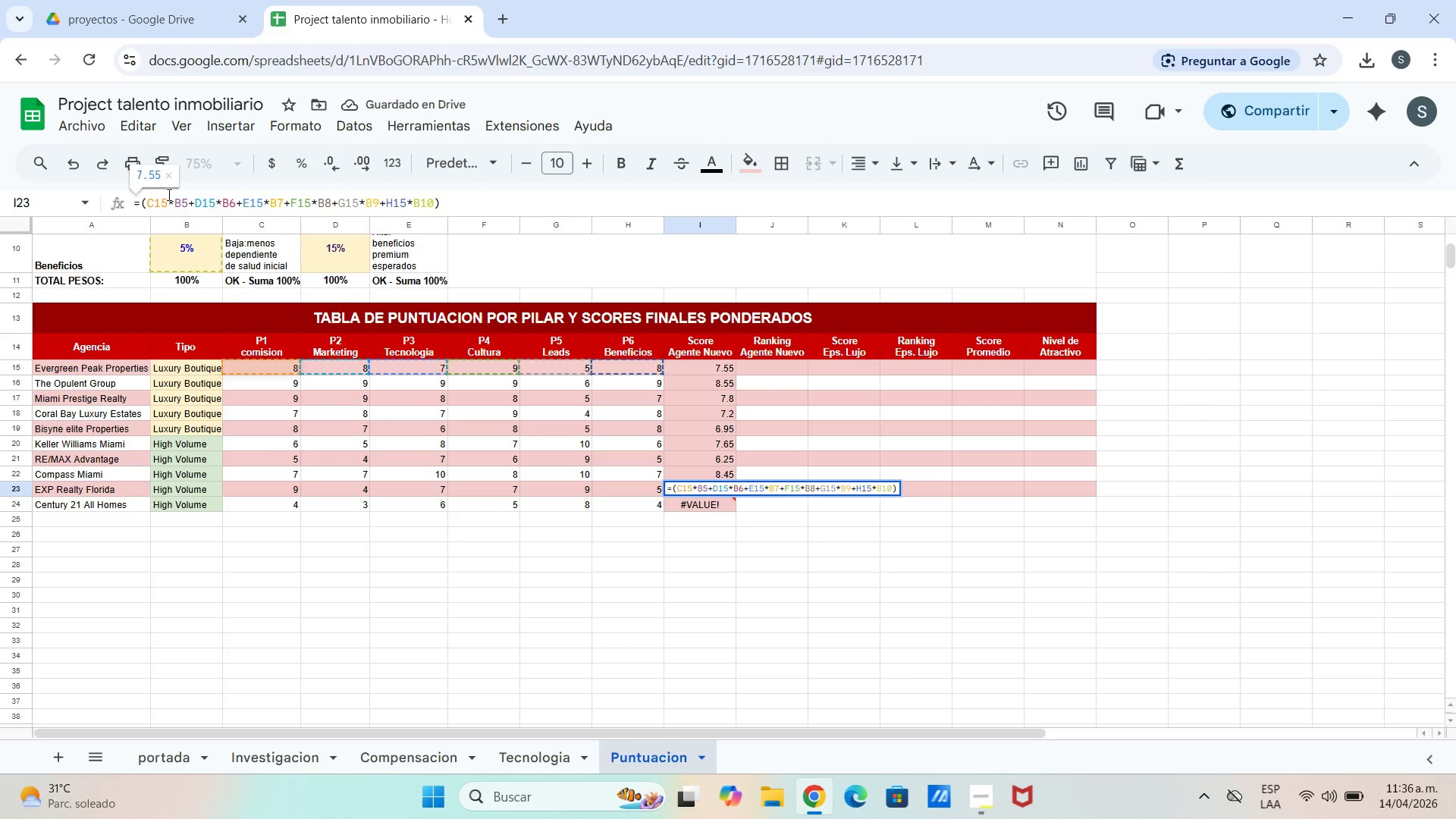 
key(Backspace)
key(Backspace)
type(23)
 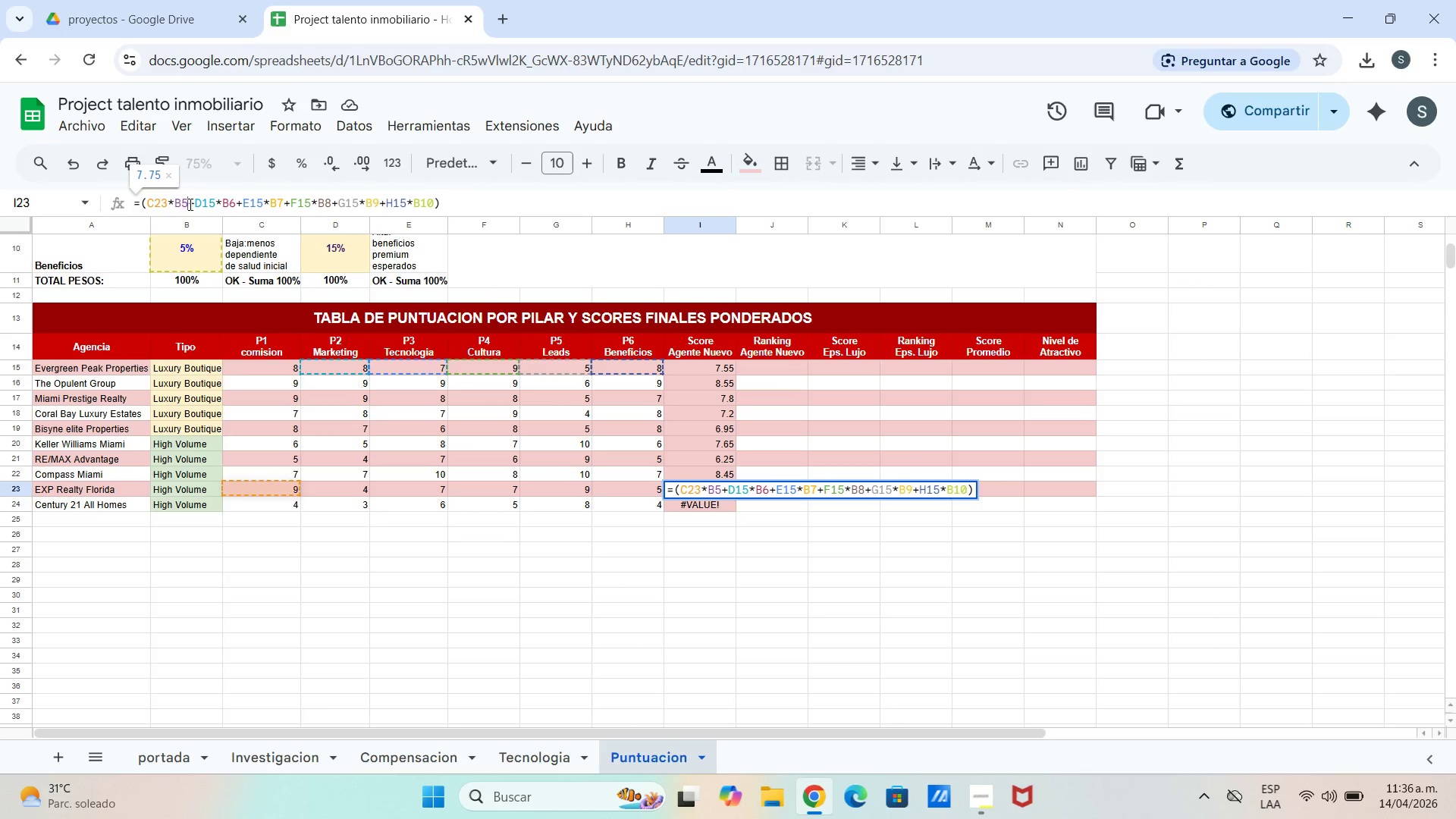 
key(Backspace)
 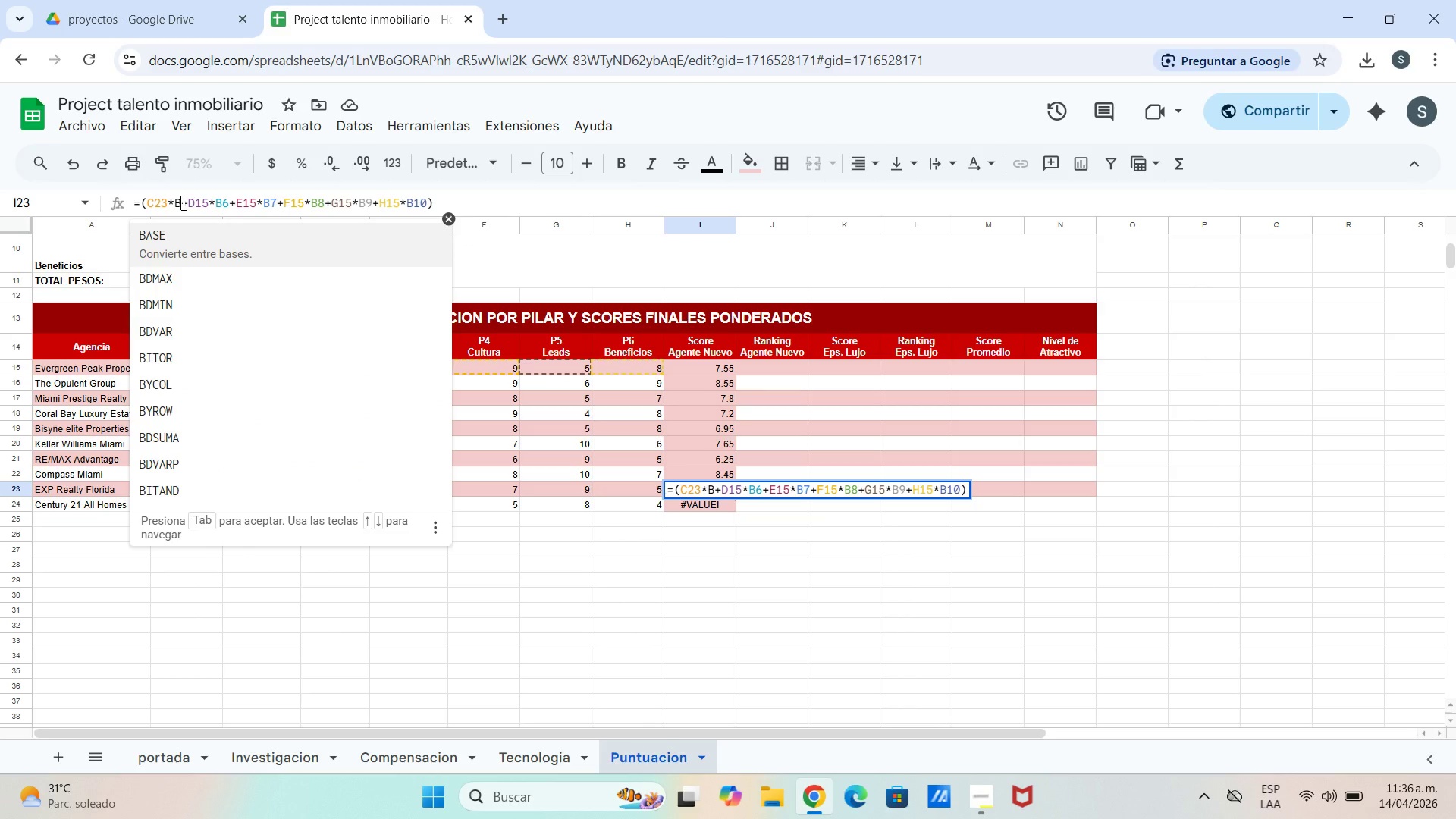 
key(5)
 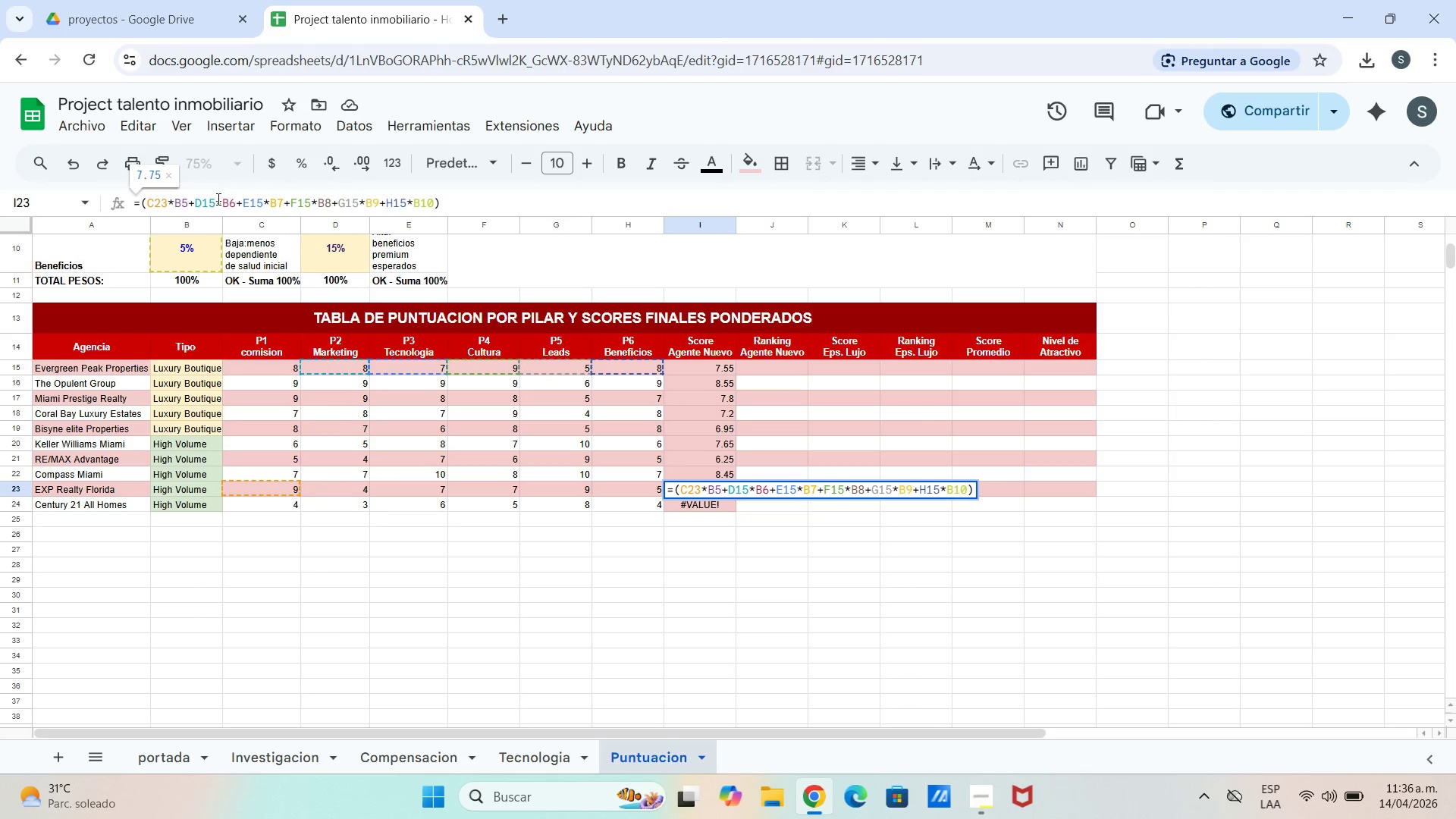 
left_click([225, 202])
 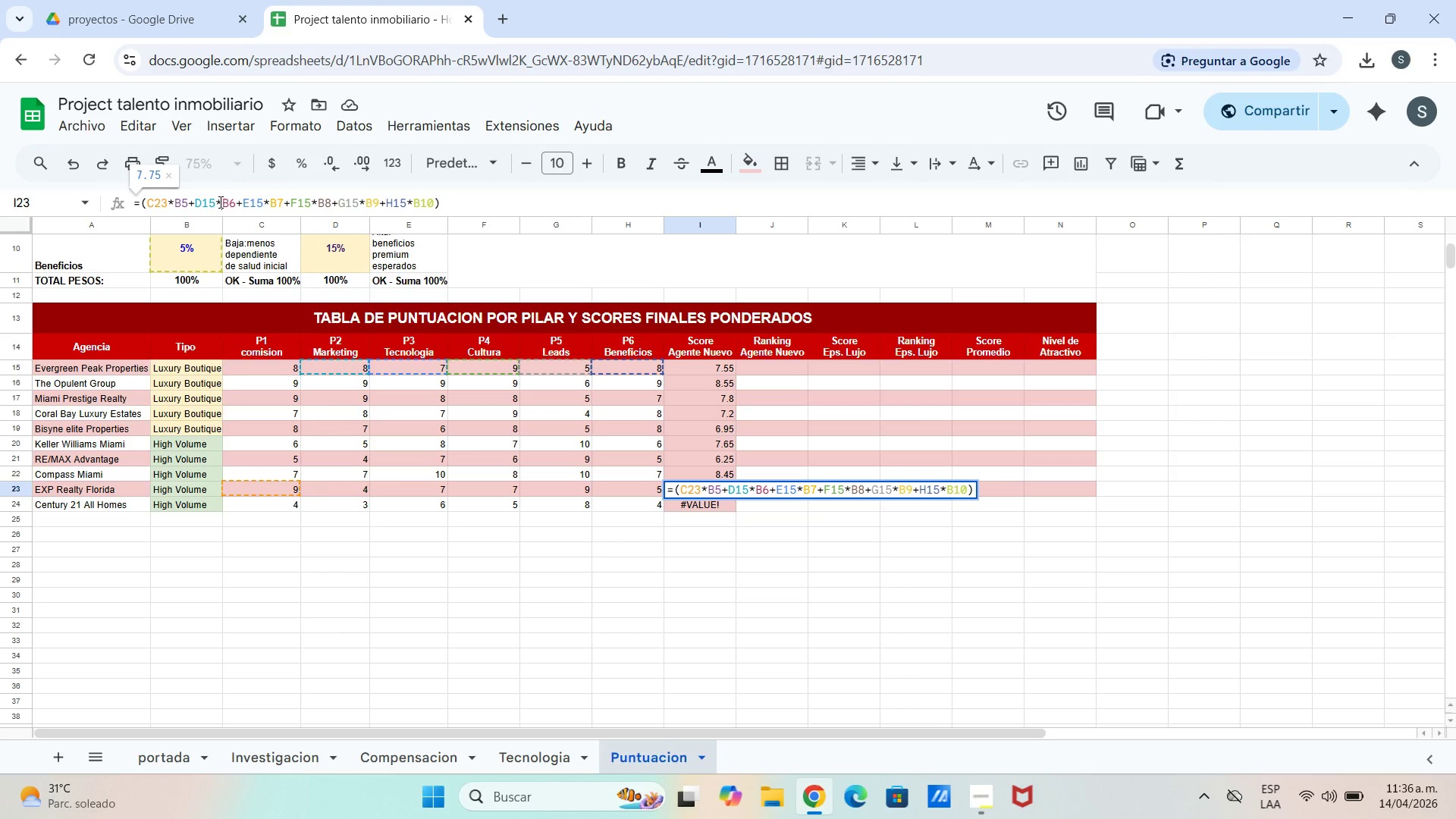 
left_click([219, 202])
 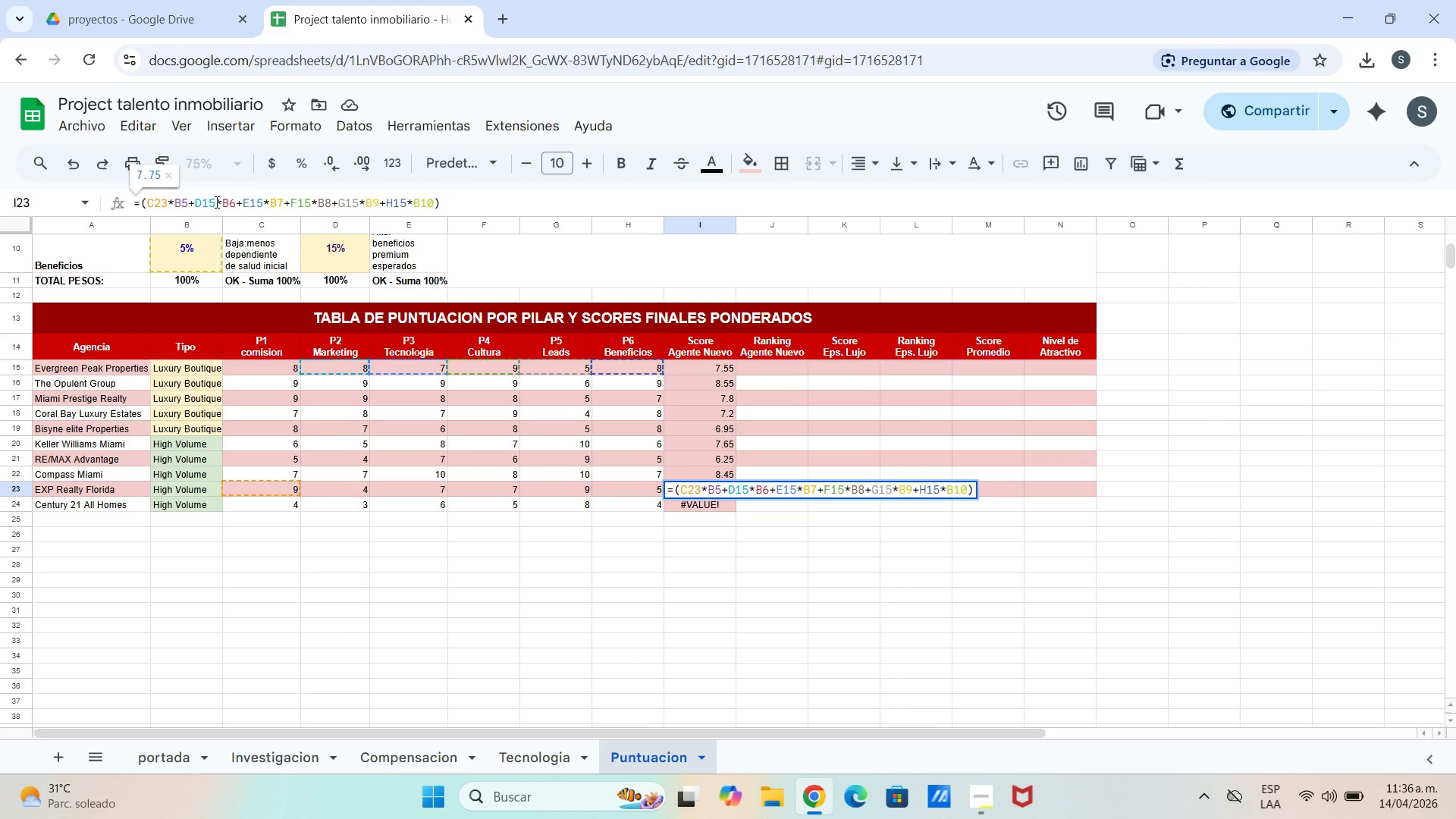 
left_click([215, 202])
 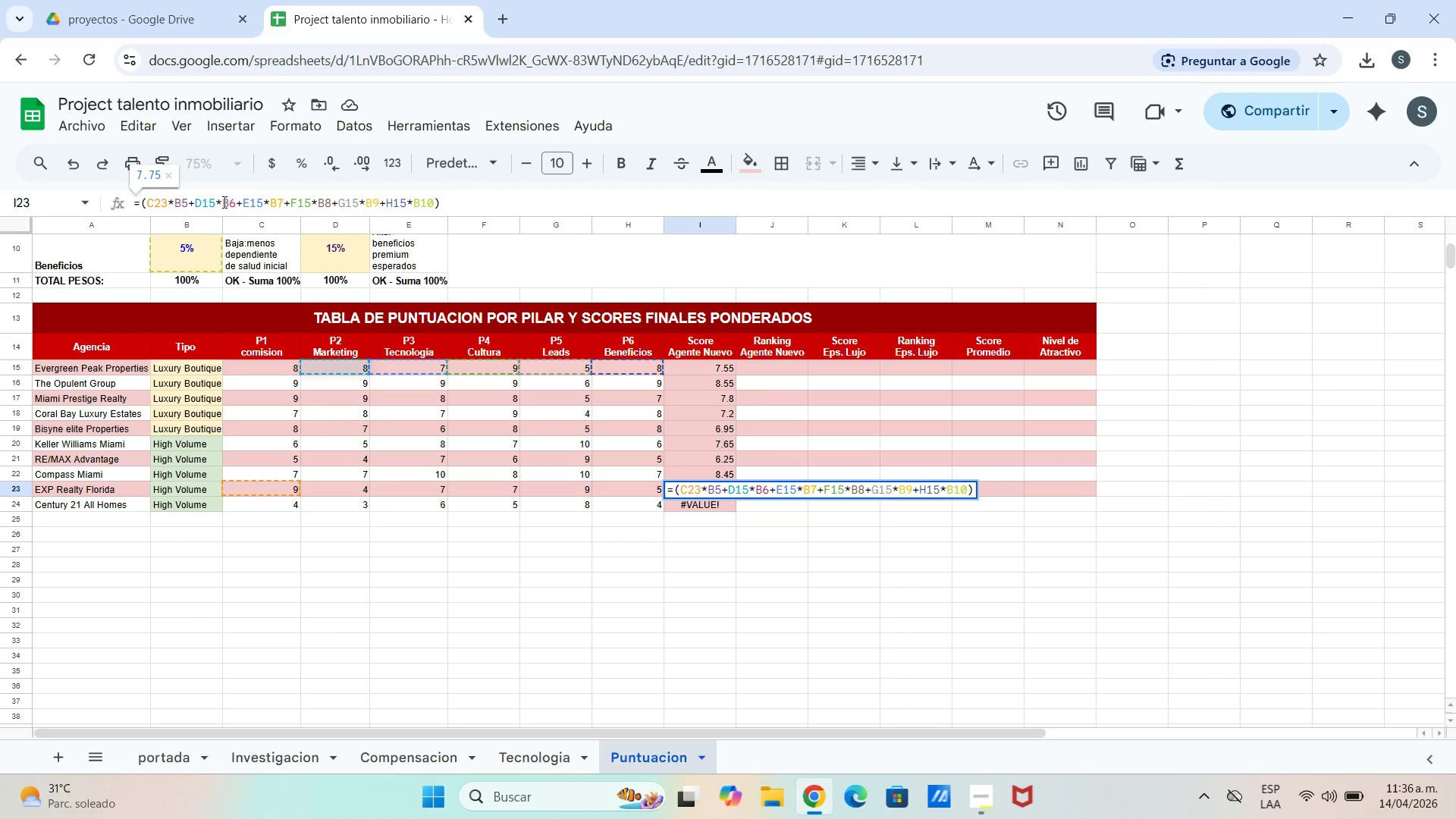 
key(Backspace)
key(Backspace)
type(24)
key(Backspace)
type(3)
 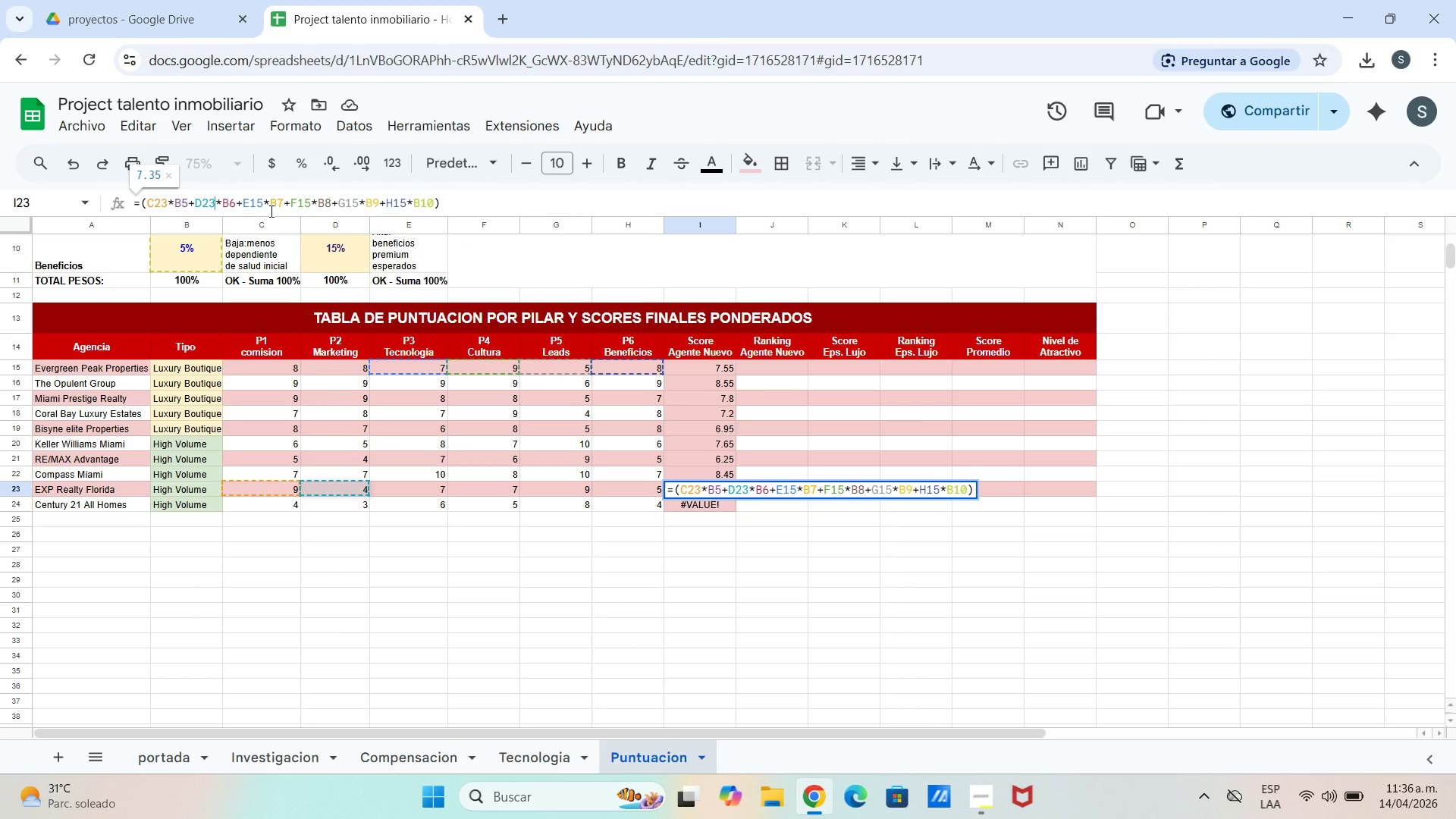 
left_click([263, 206])
 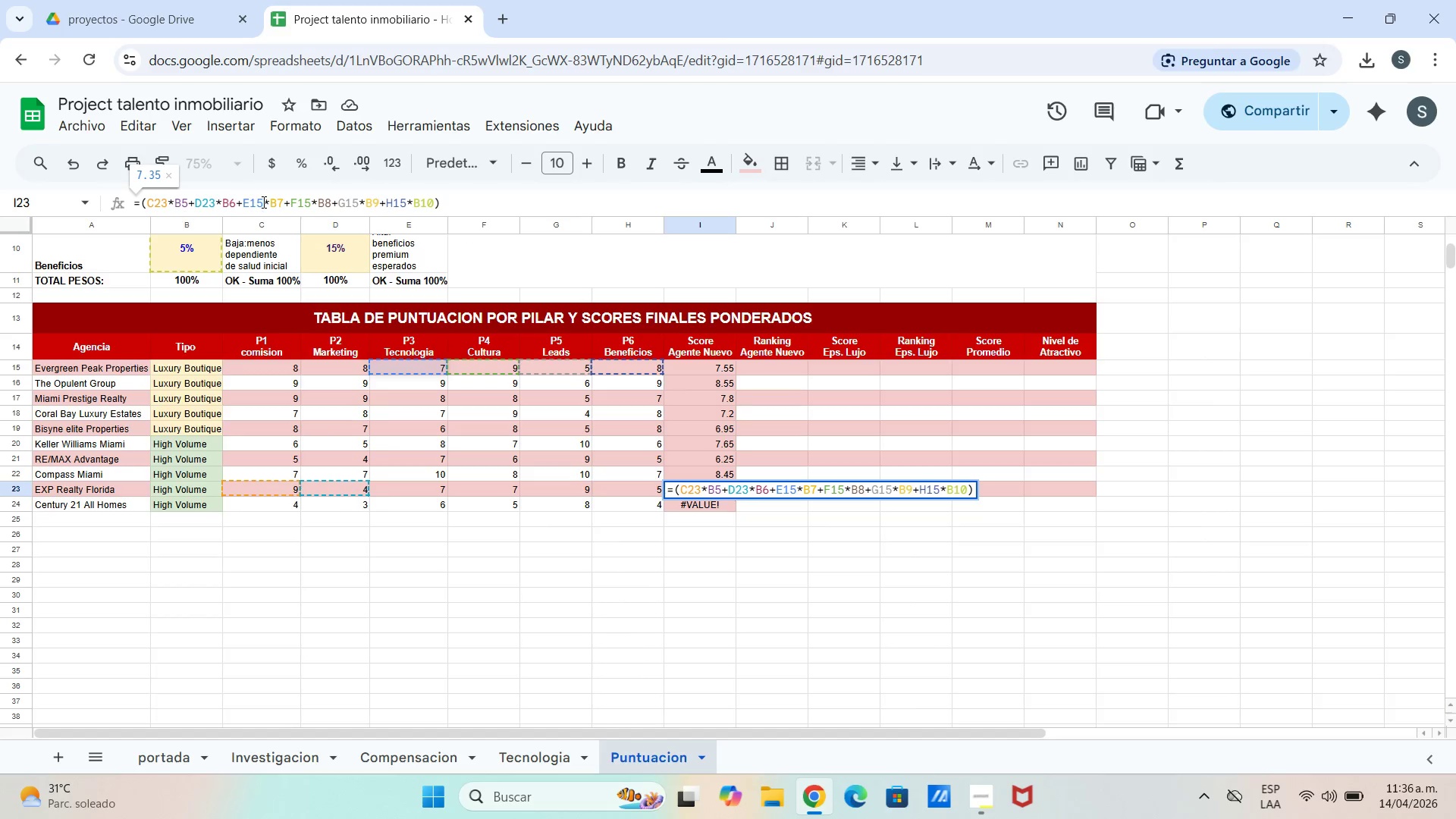 
key(Backspace)
key(Backspace)
type(23)
 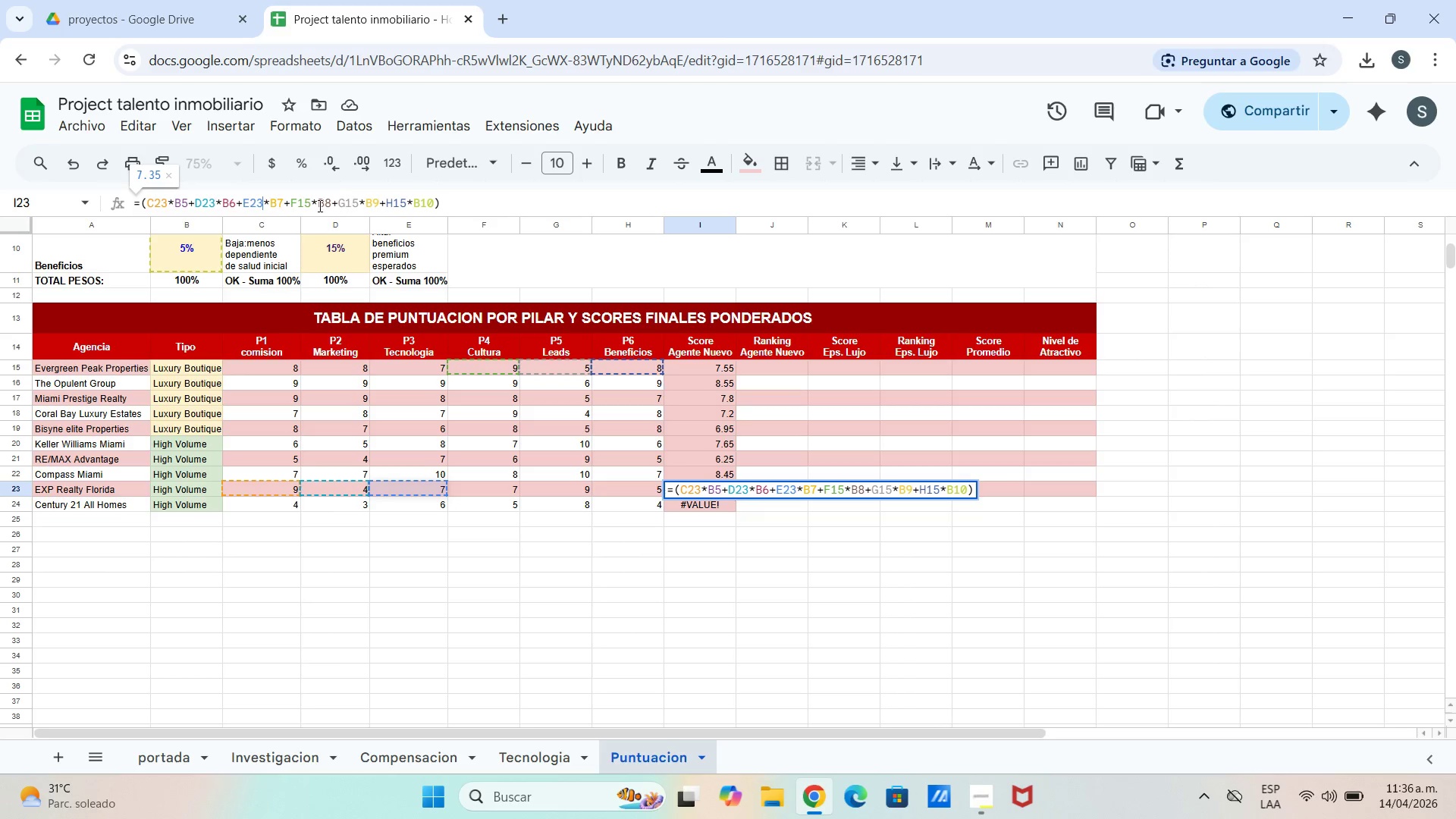 
left_click([312, 207])
 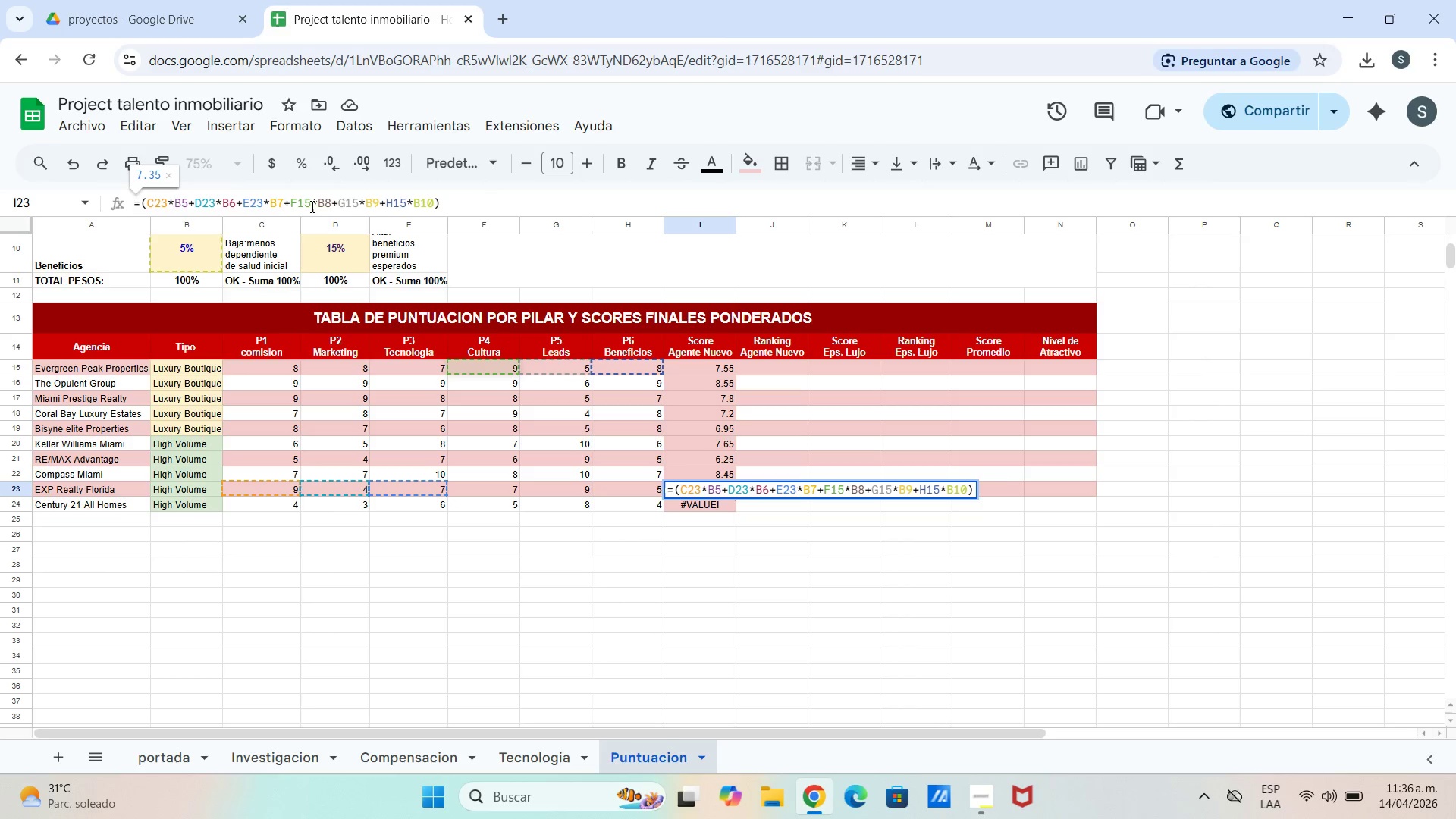 
key(Backspace)
key(Backspace)
type(23)
 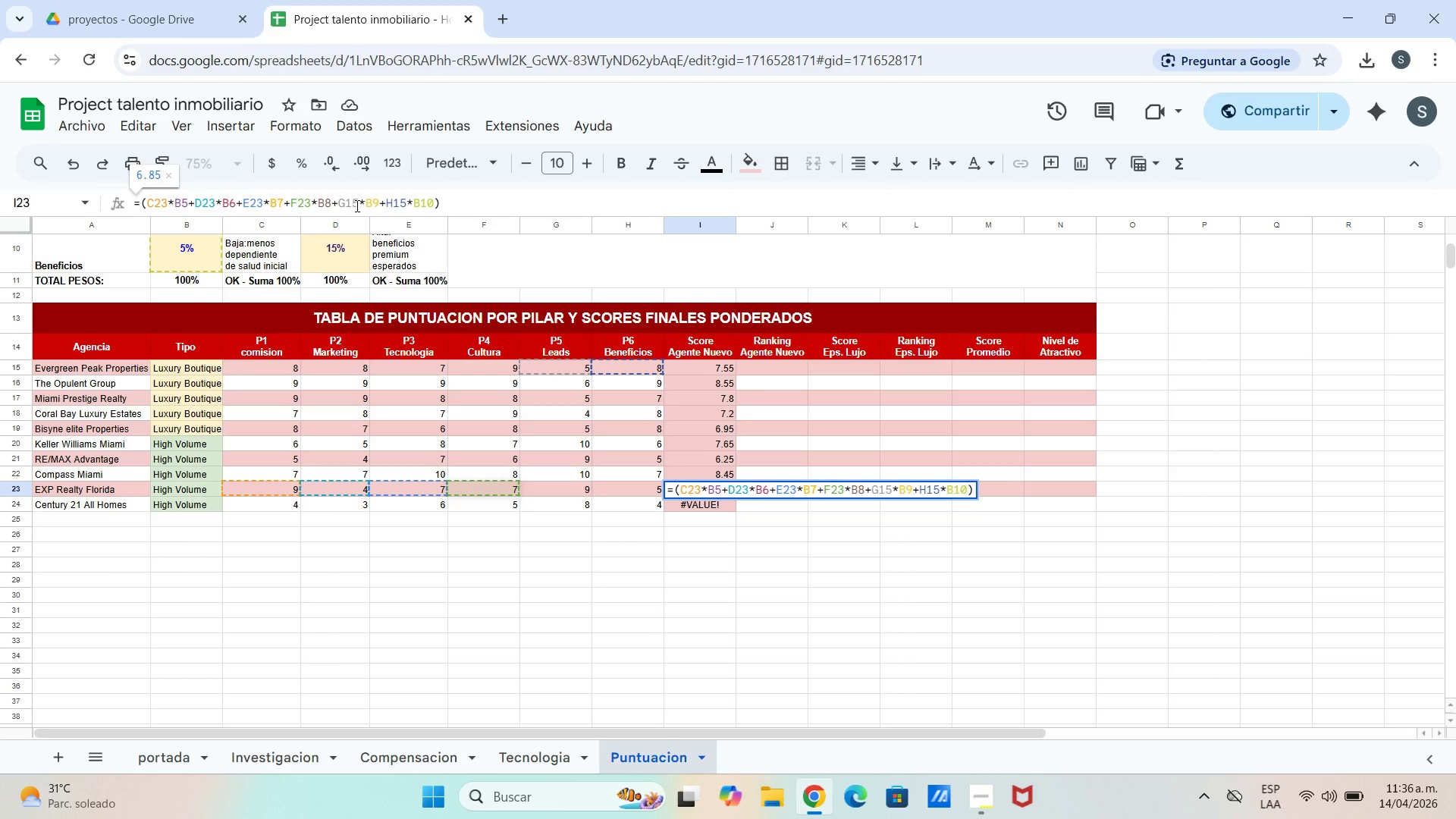 
double_click([361, 202])
 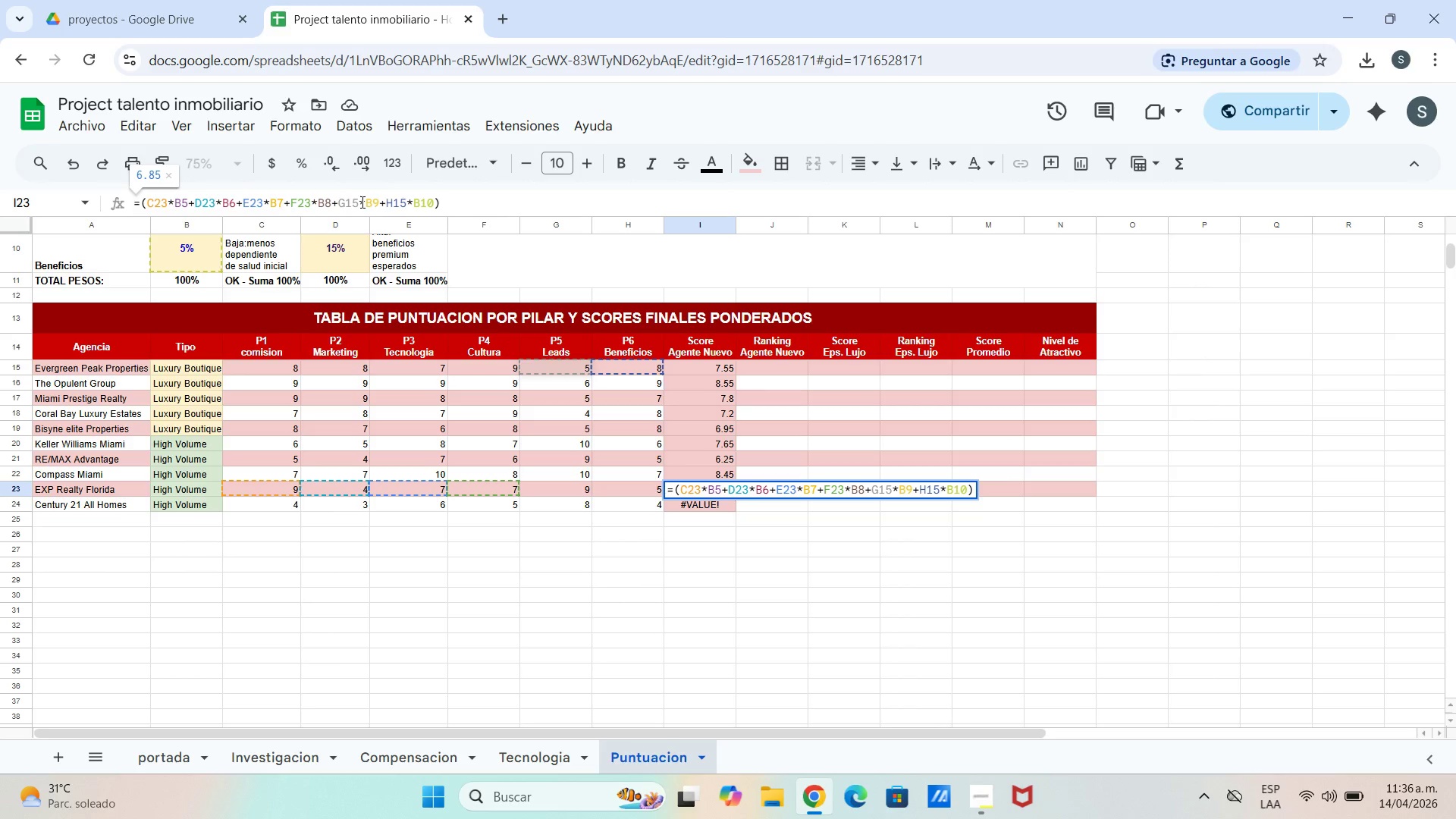 
key(Backspace)
key(Backspace)
type(23)
 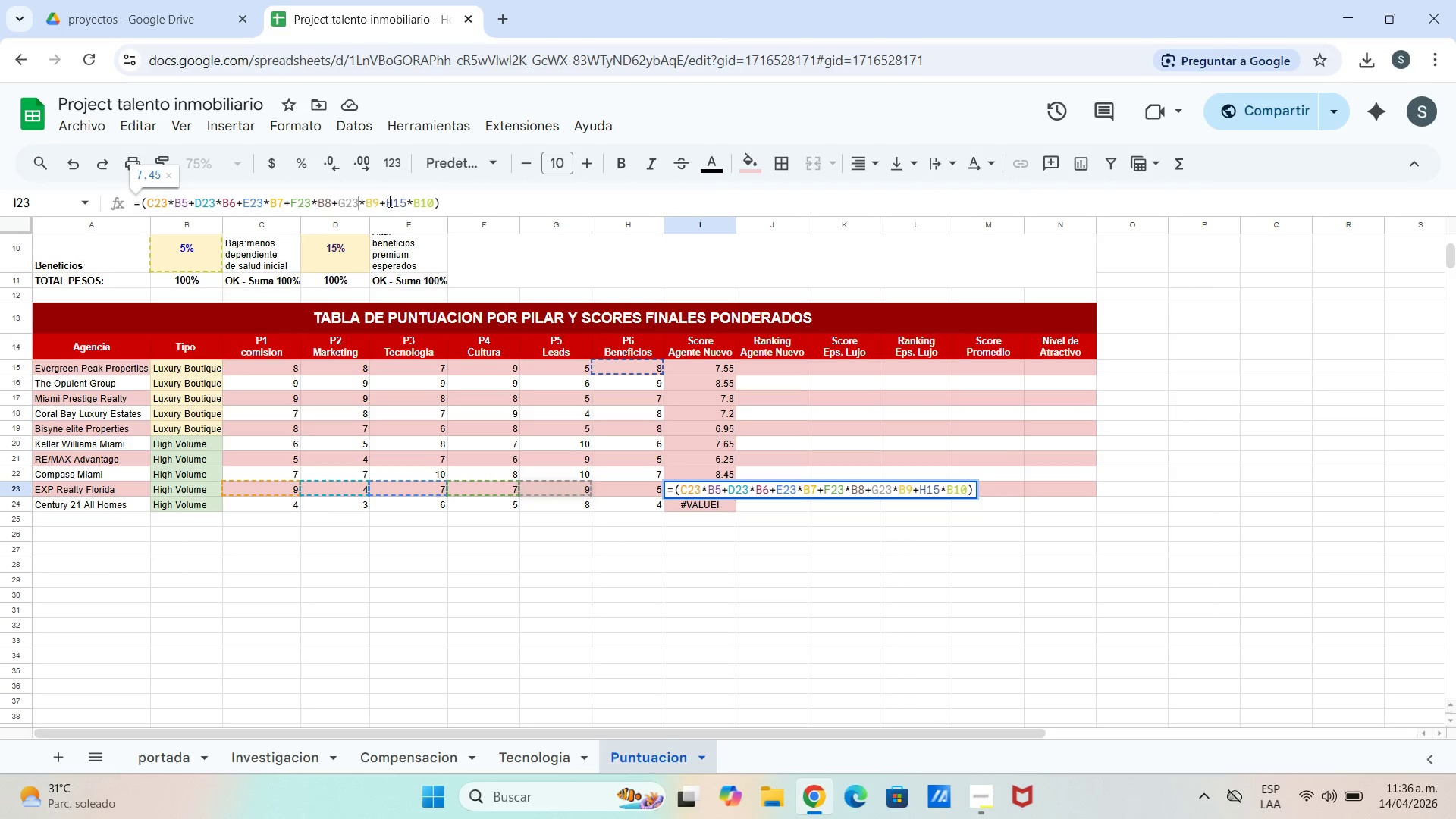 
left_click([406, 202])
 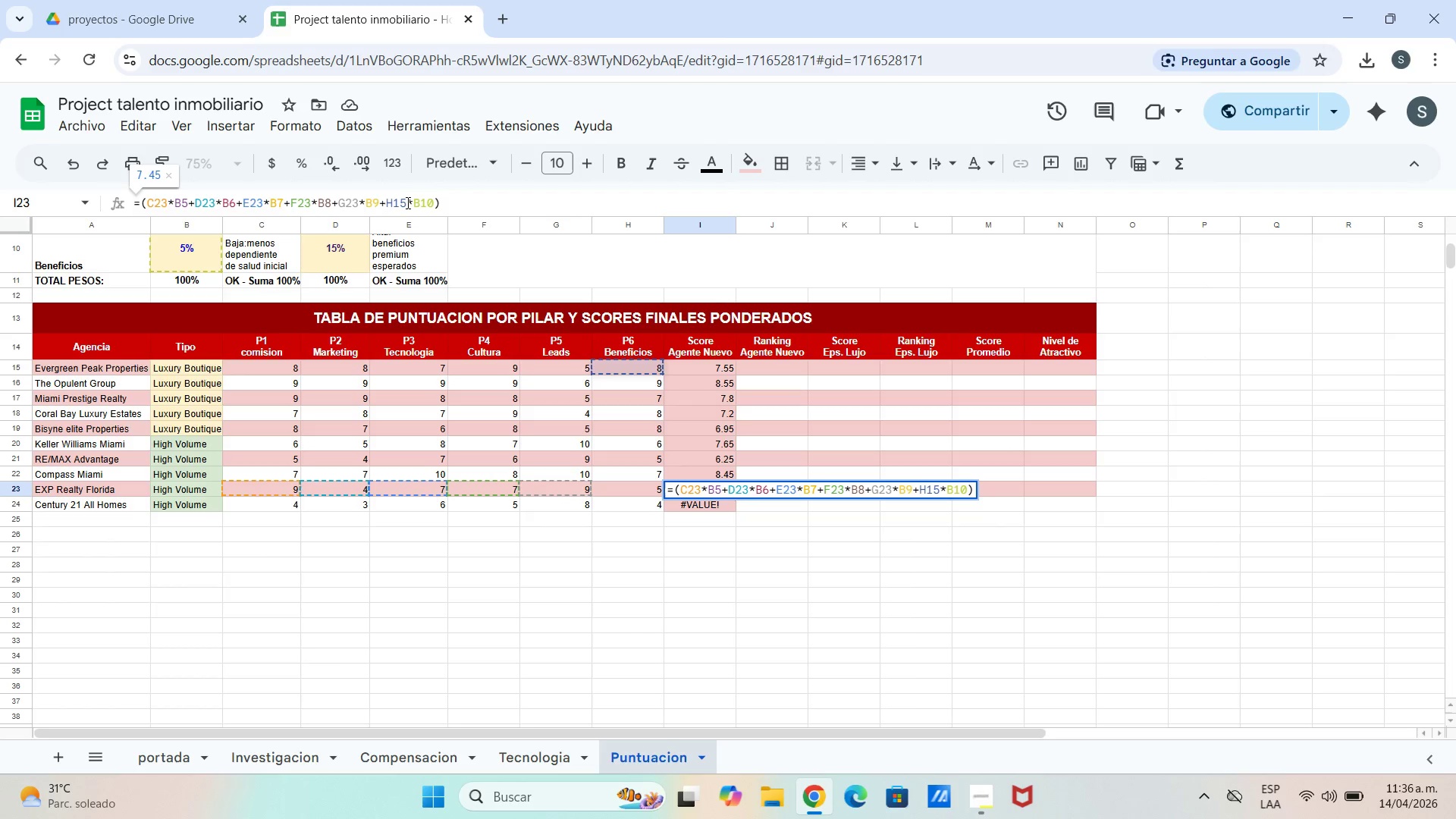 
key(Backspace)
type(23)
 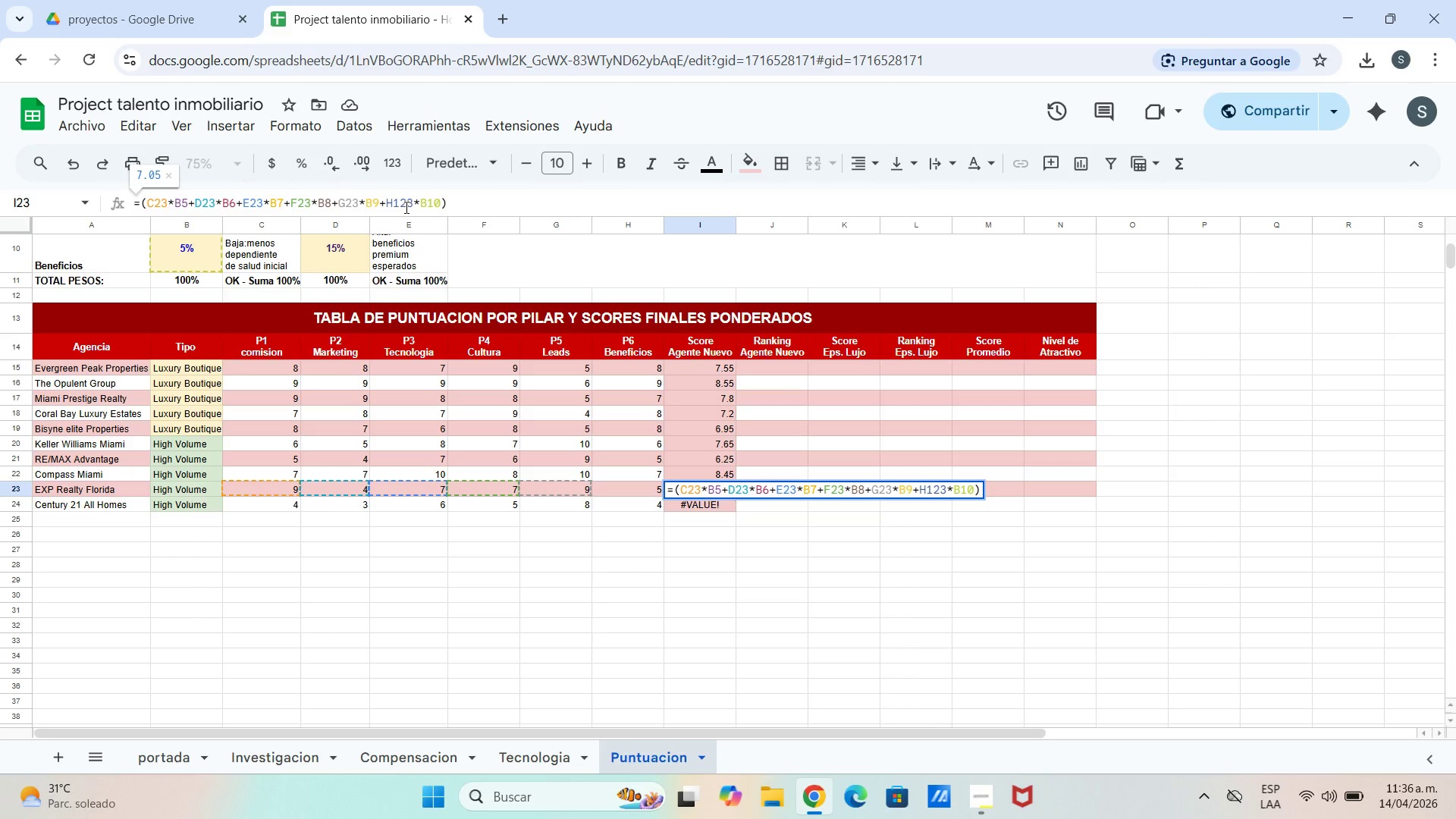 
left_click([402, 204])
 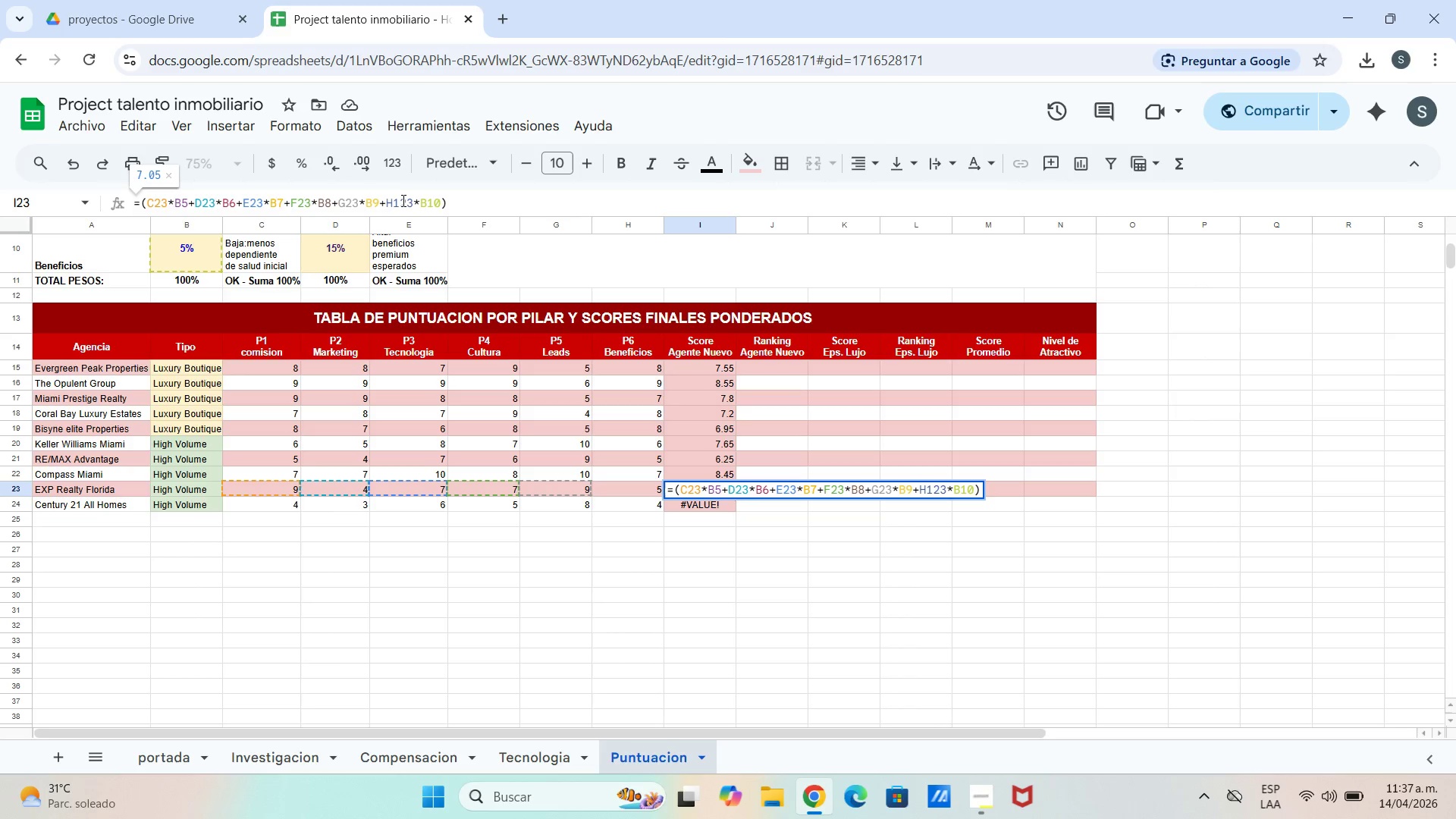 
key(Backspace)
 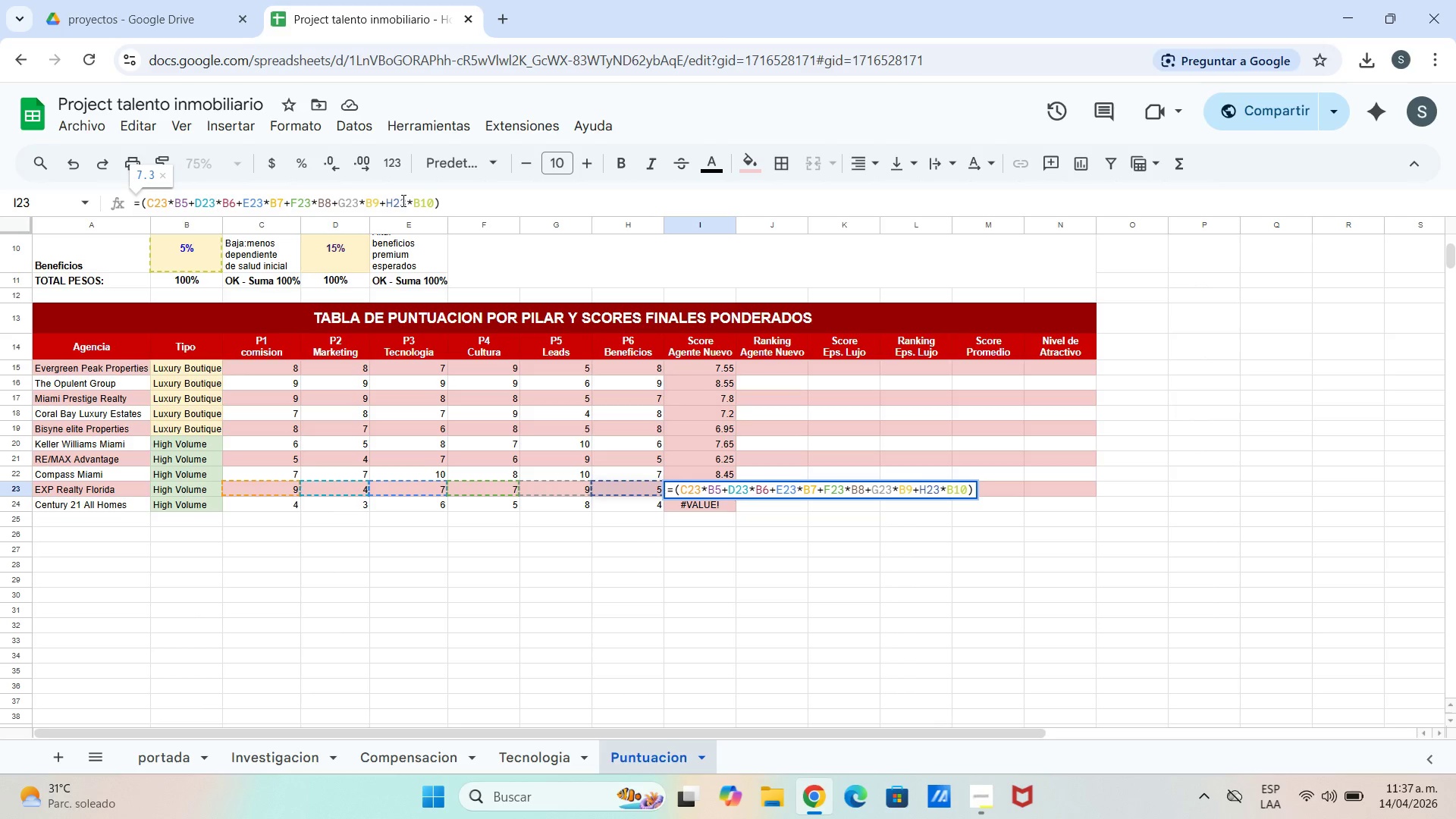 
key(Enter)
 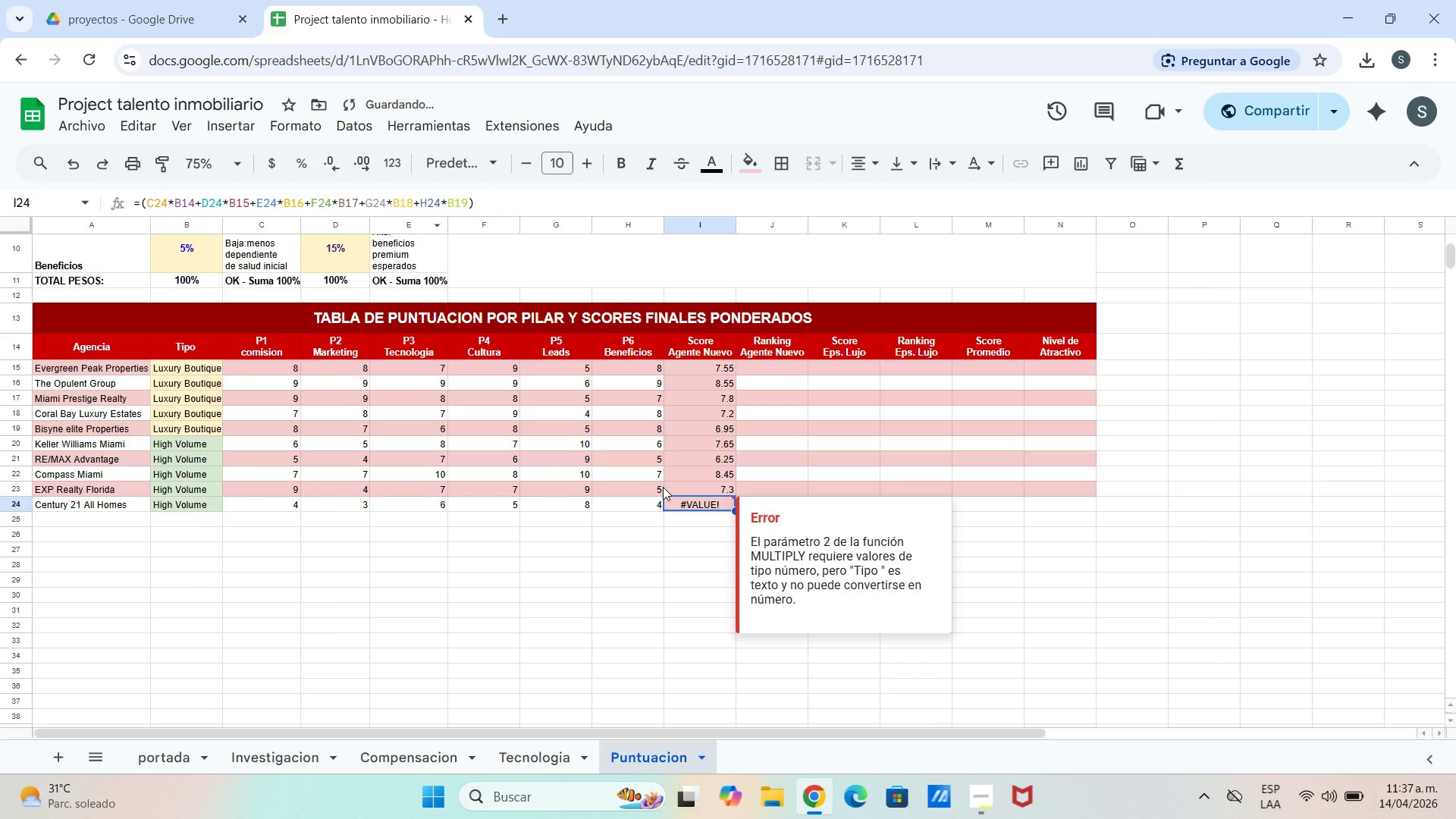 
hold_key(key=ControlLeft, duration=0.47)
 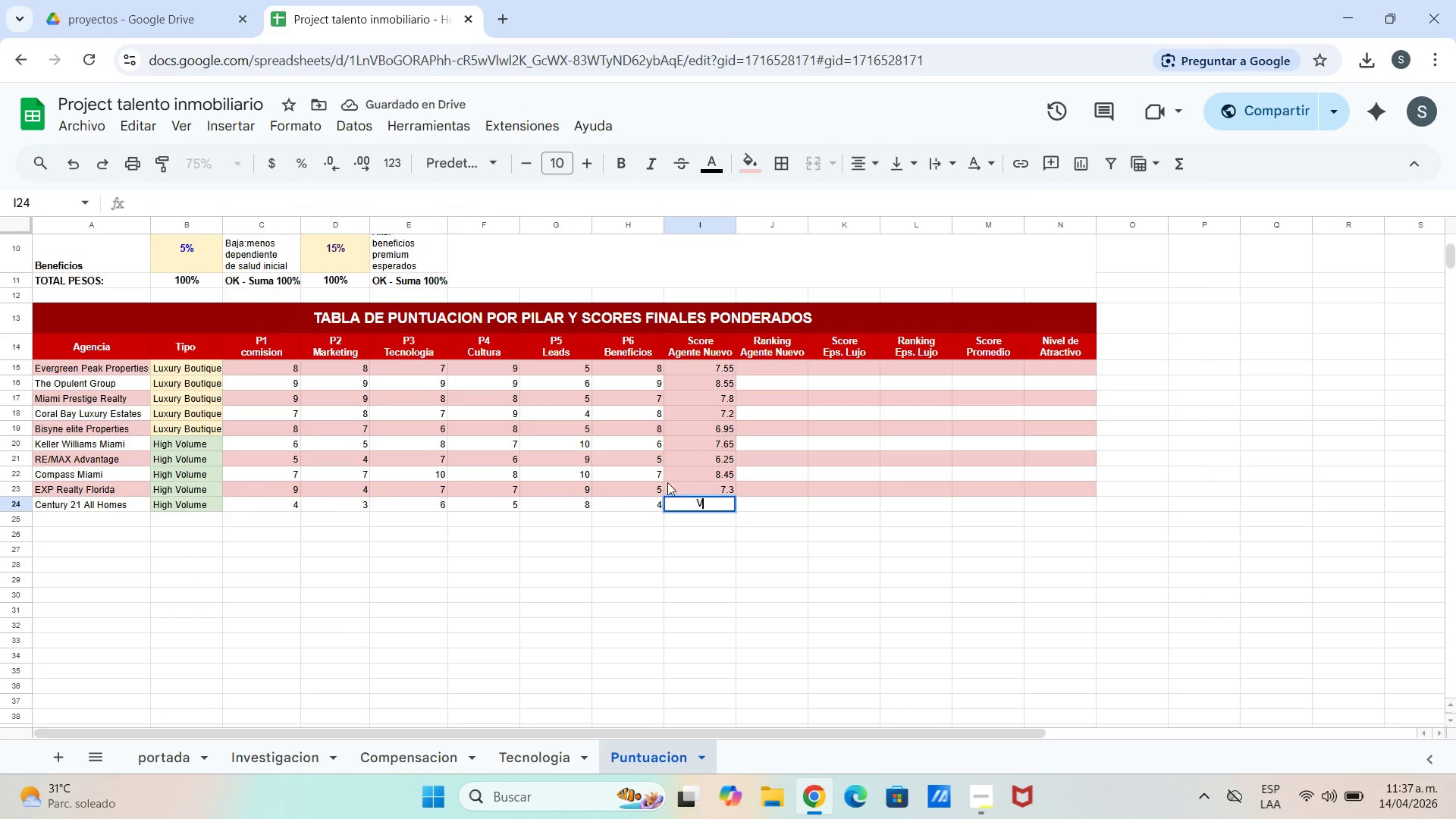 
key(V)
 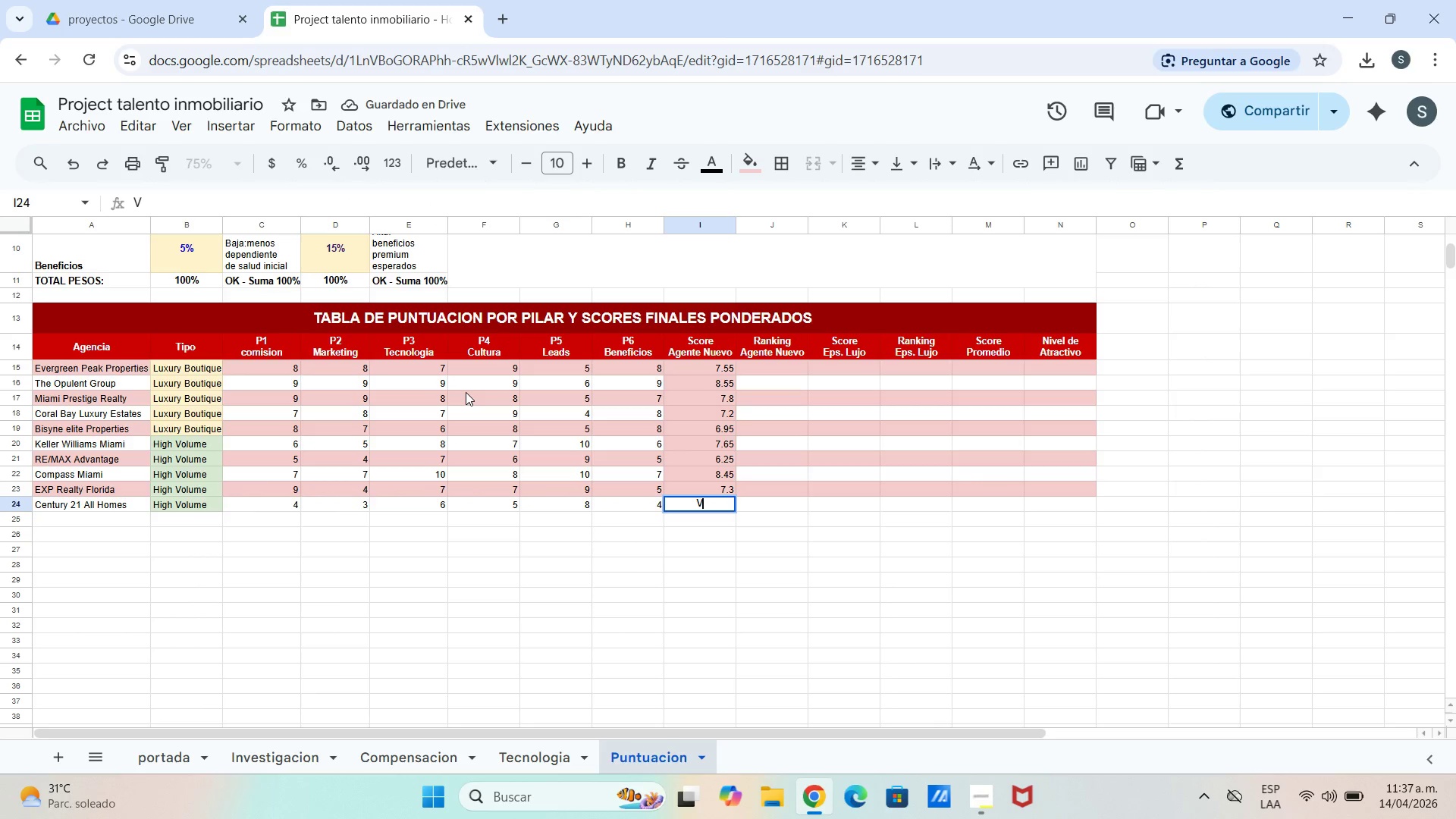 
key(Backspace)
 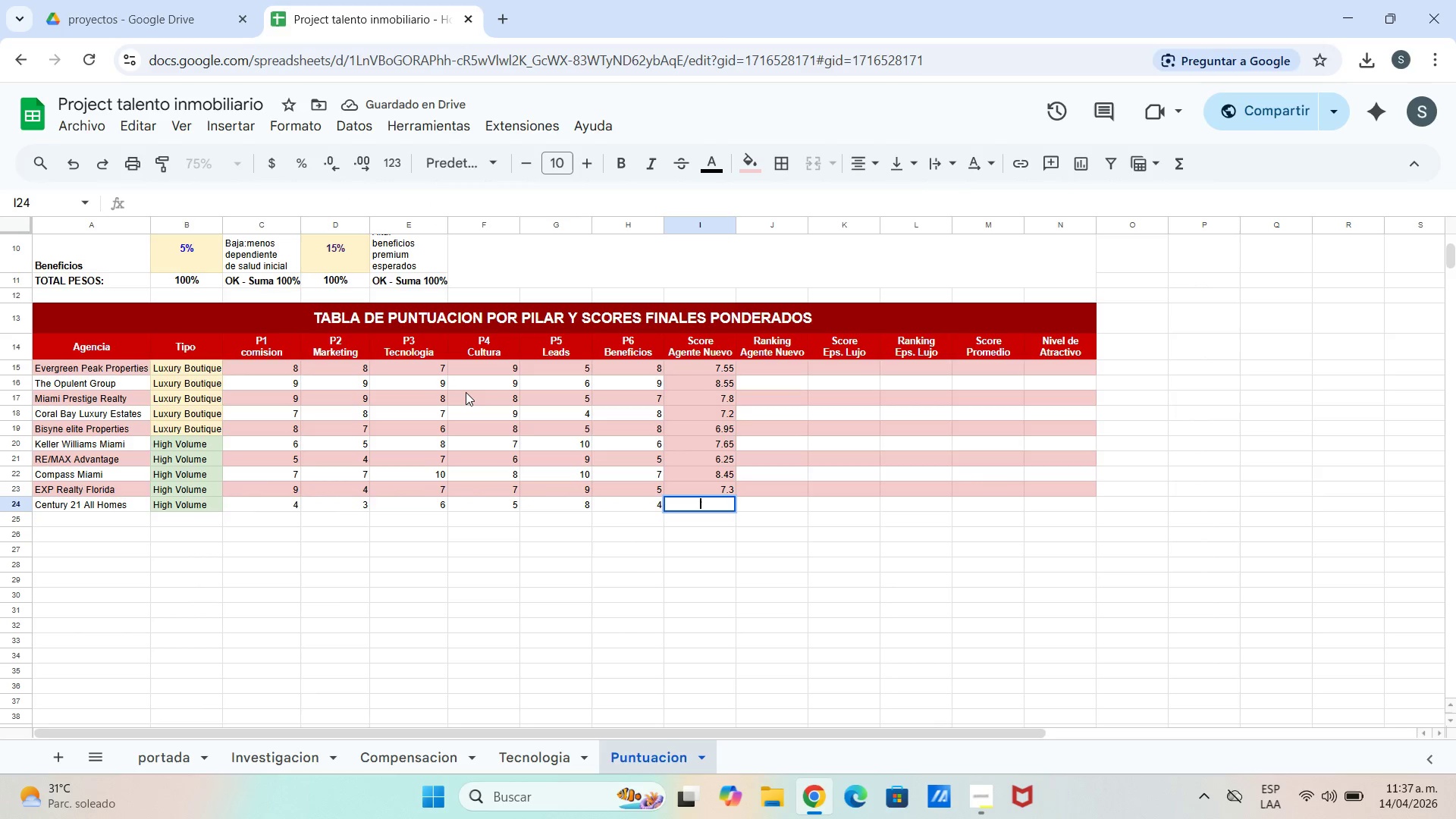 
key(Control+V)
 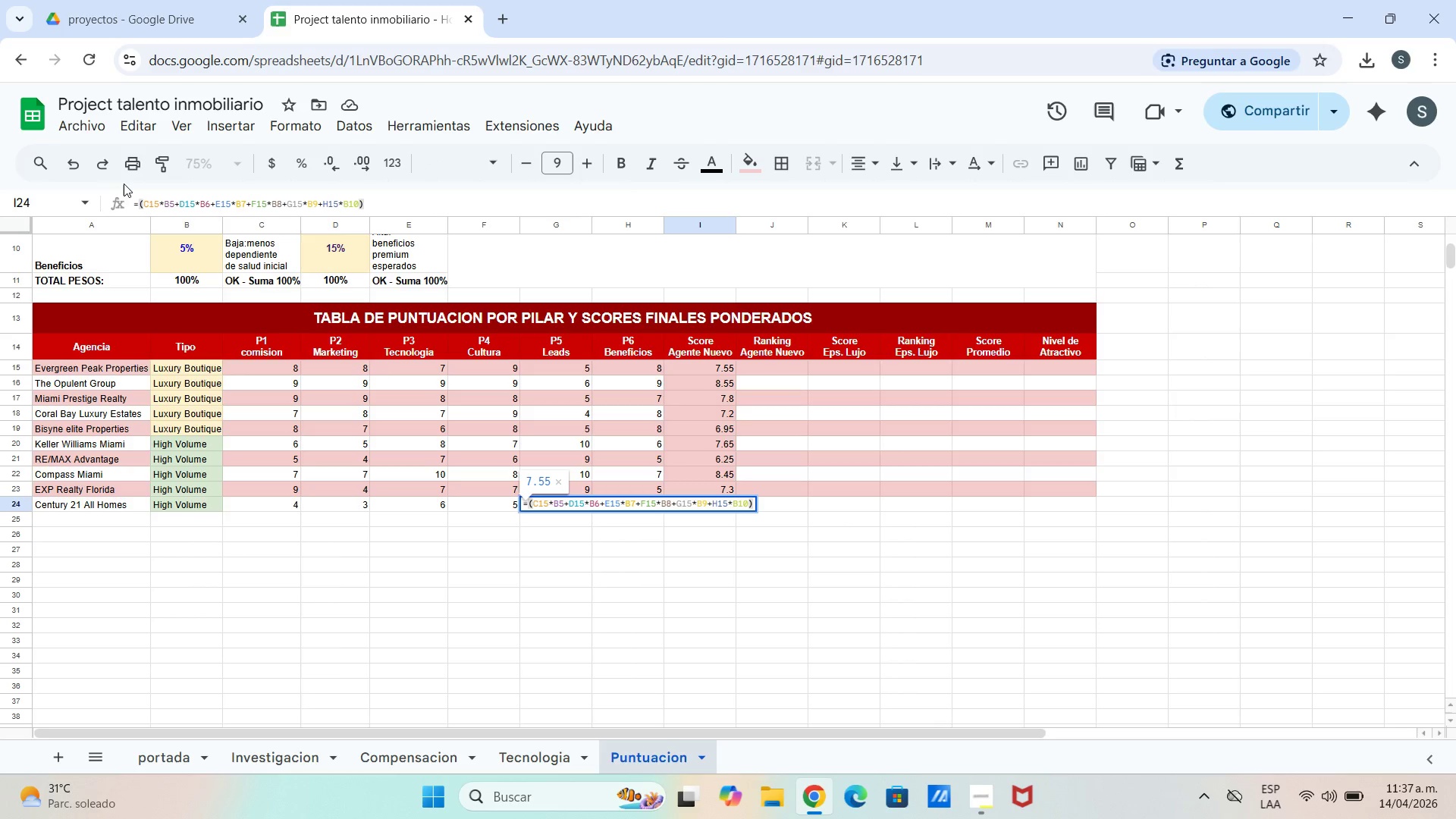 
left_click([172, 205])
 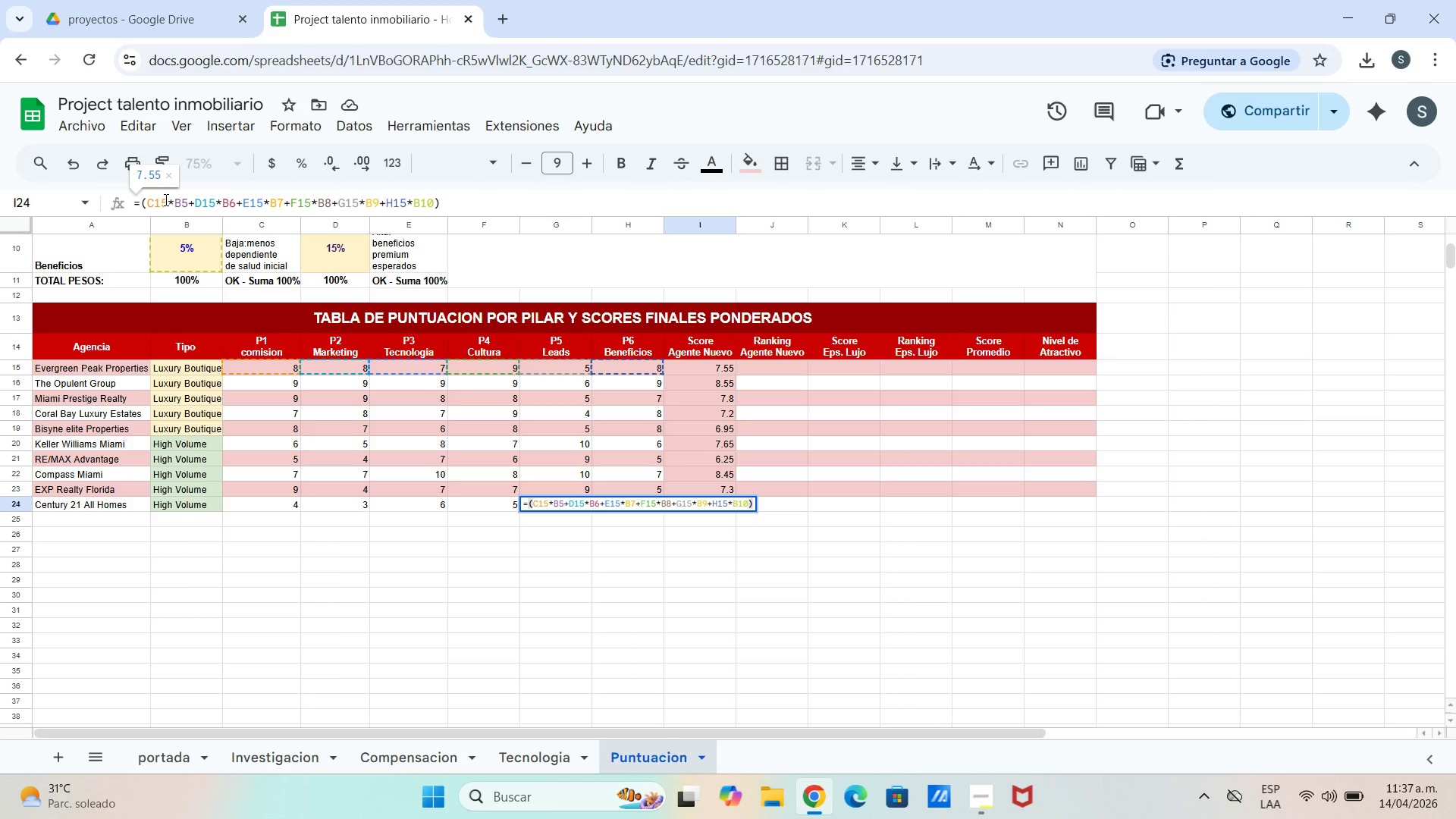 
left_click([166, 200])
 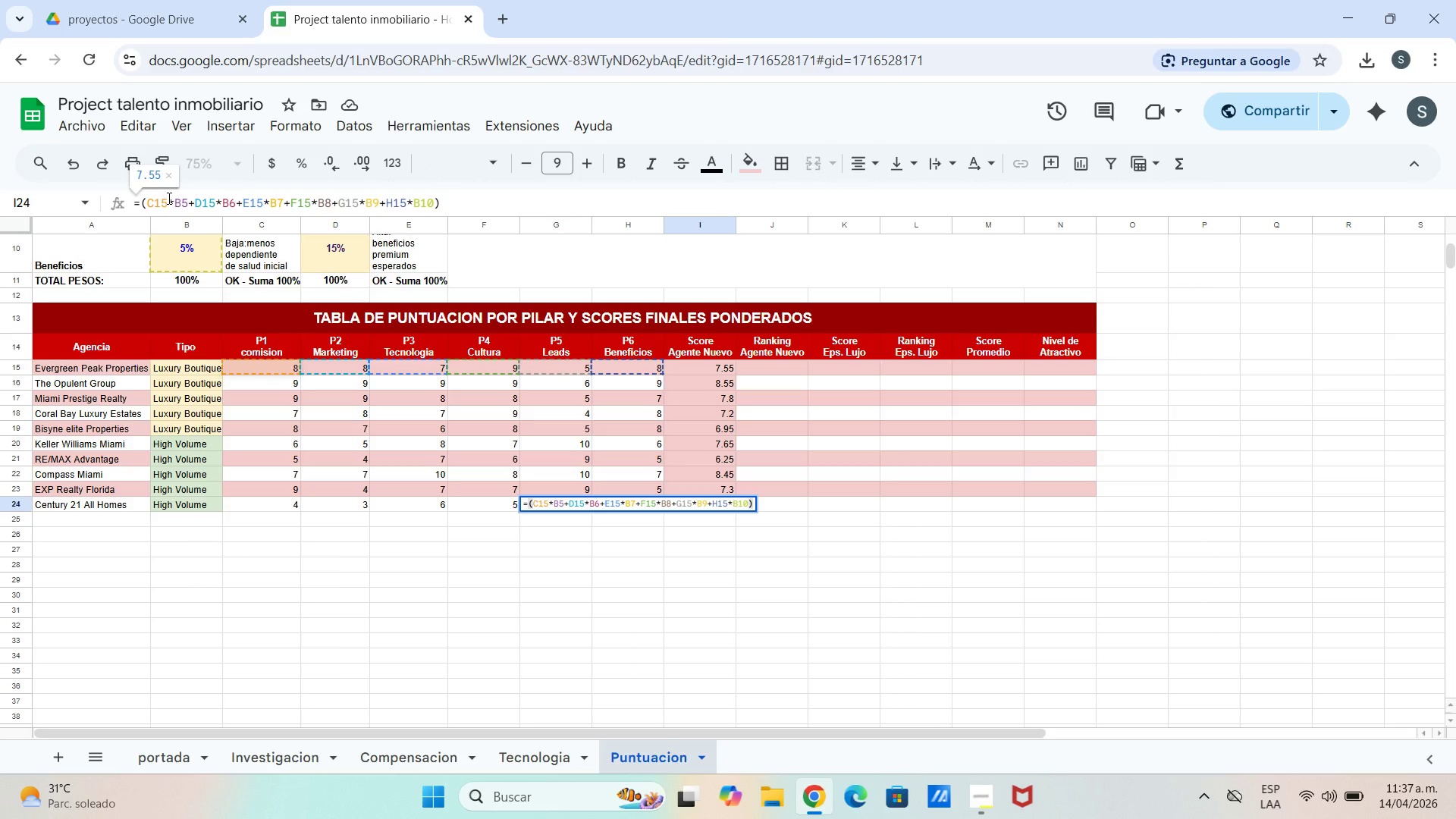 
key(Backspace)
key(Backspace)
type(24)
 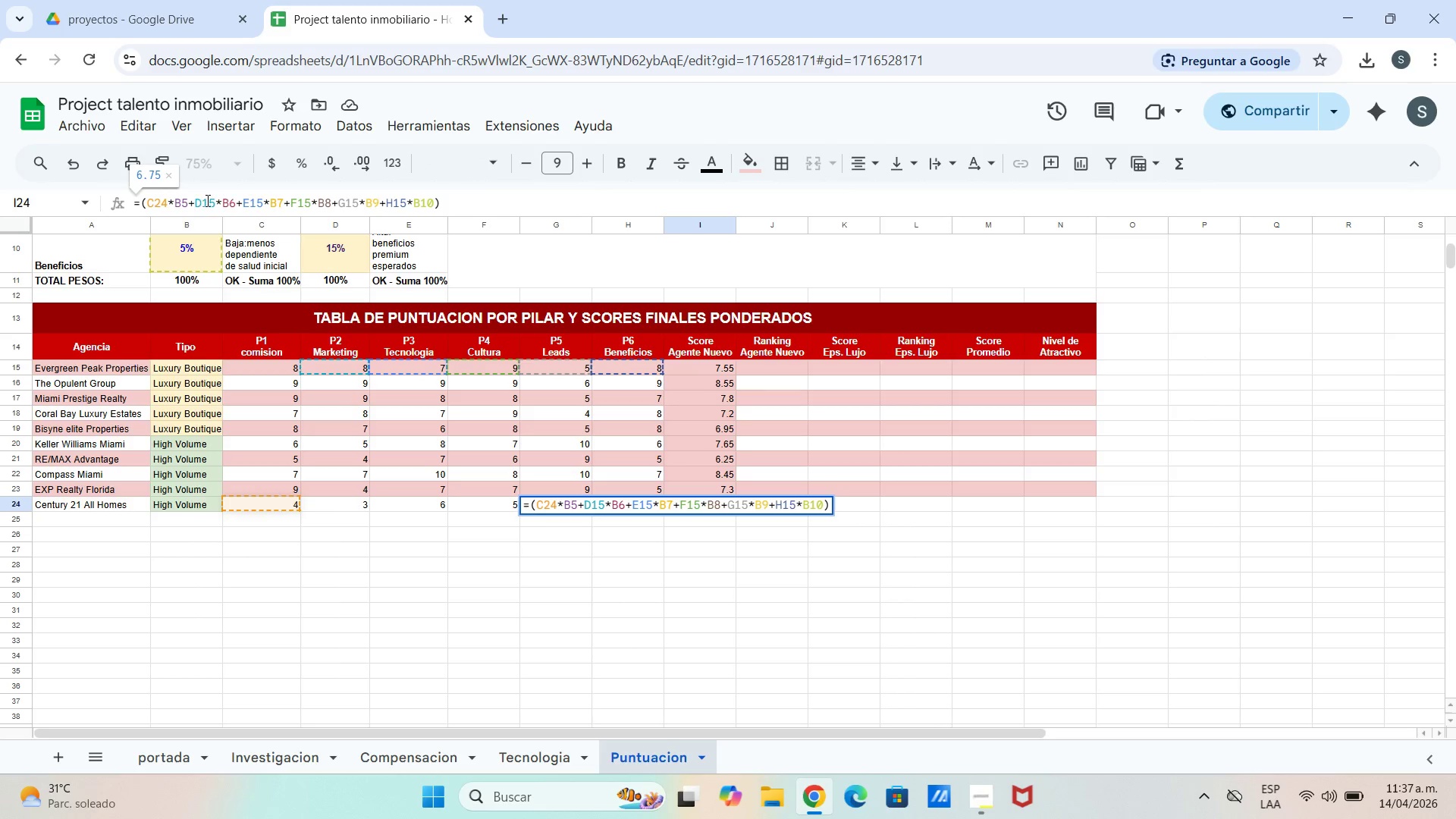 
left_click([207, 200])
 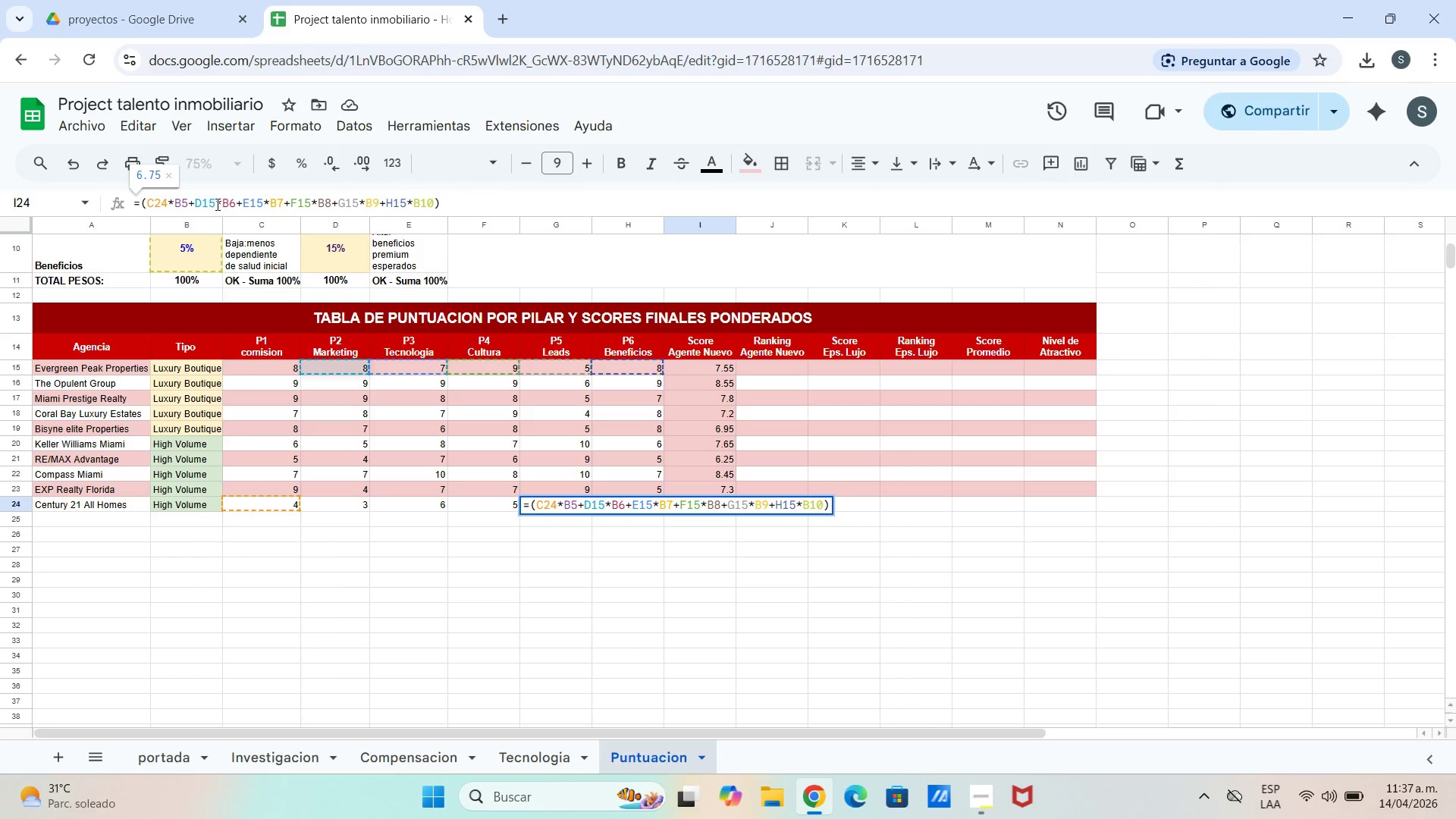 
left_click([216, 204])
 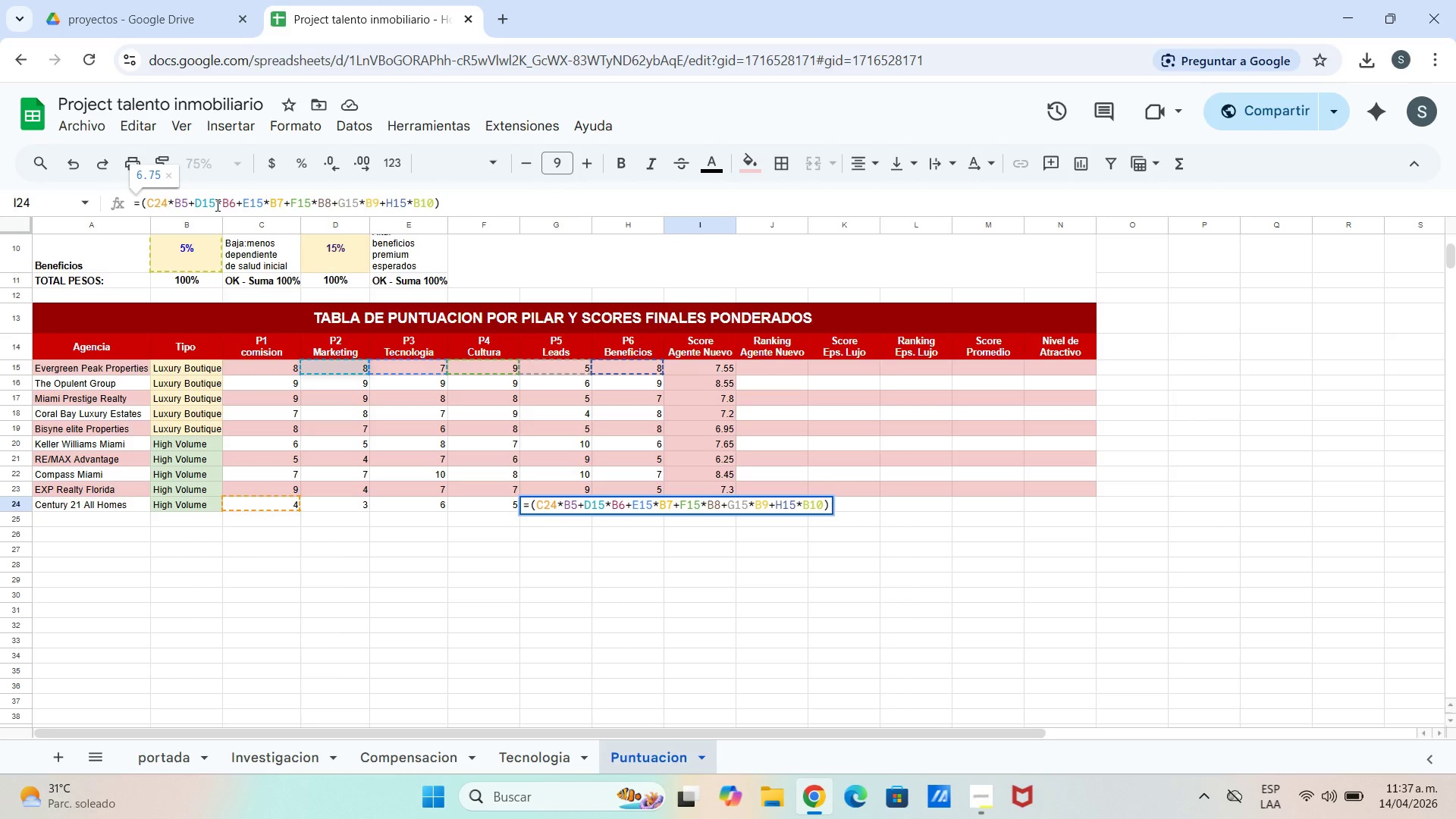 
key(Backspace)
key(Backspace)
type(23)
key(Backspace)
type(4)
 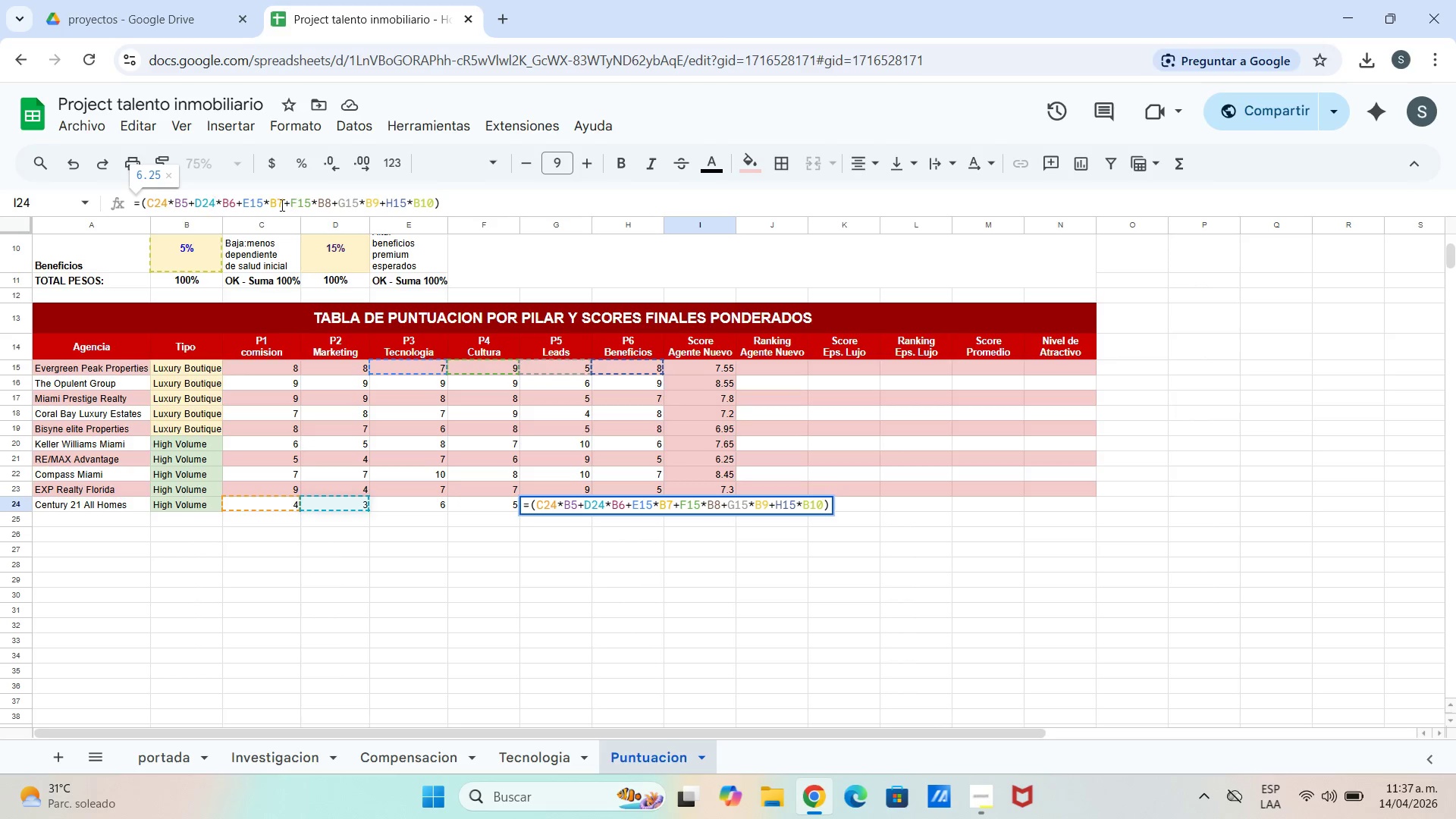 
left_click([262, 205])
 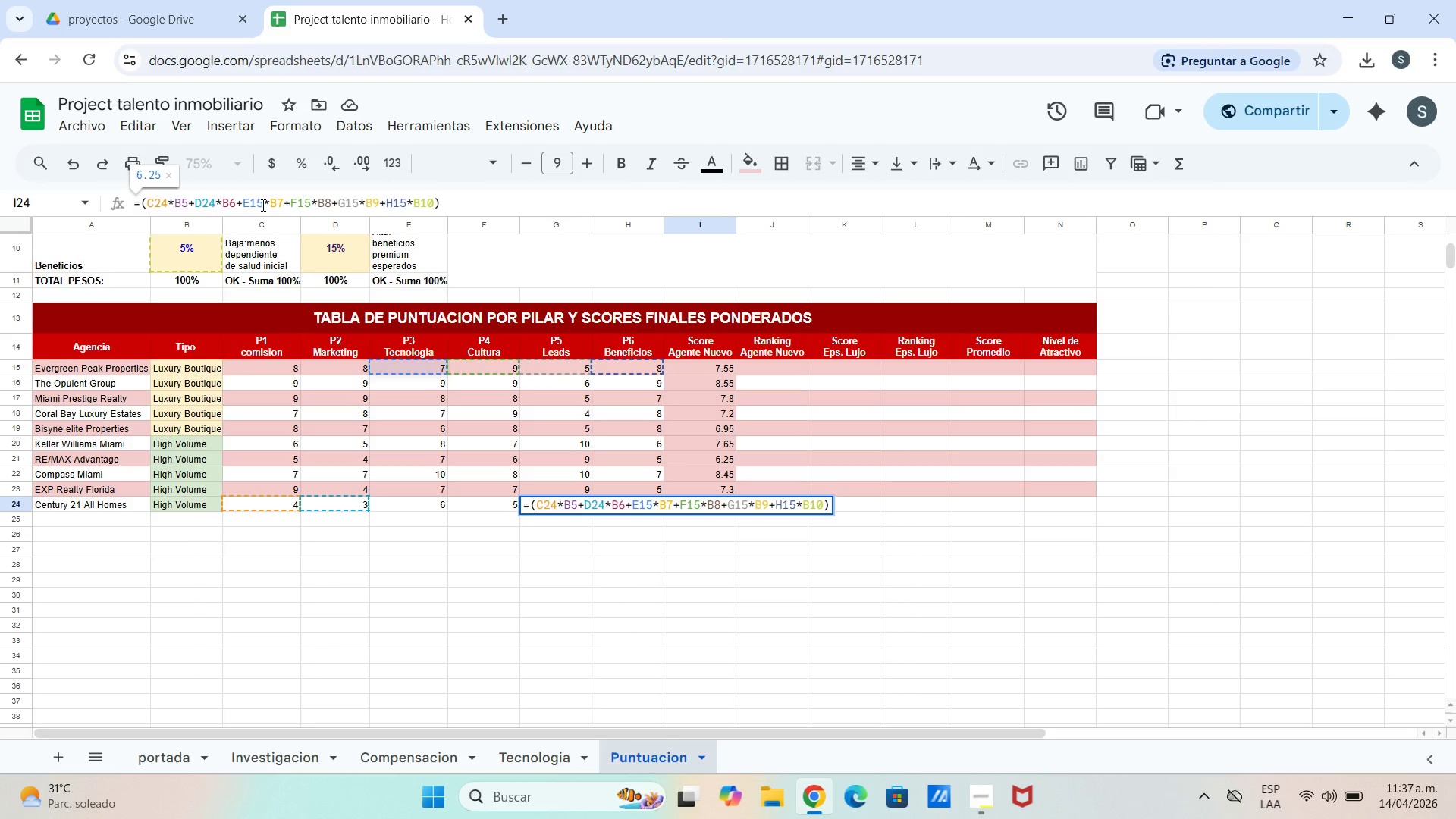 
key(Backspace)
key(Backspace)
type(24)
 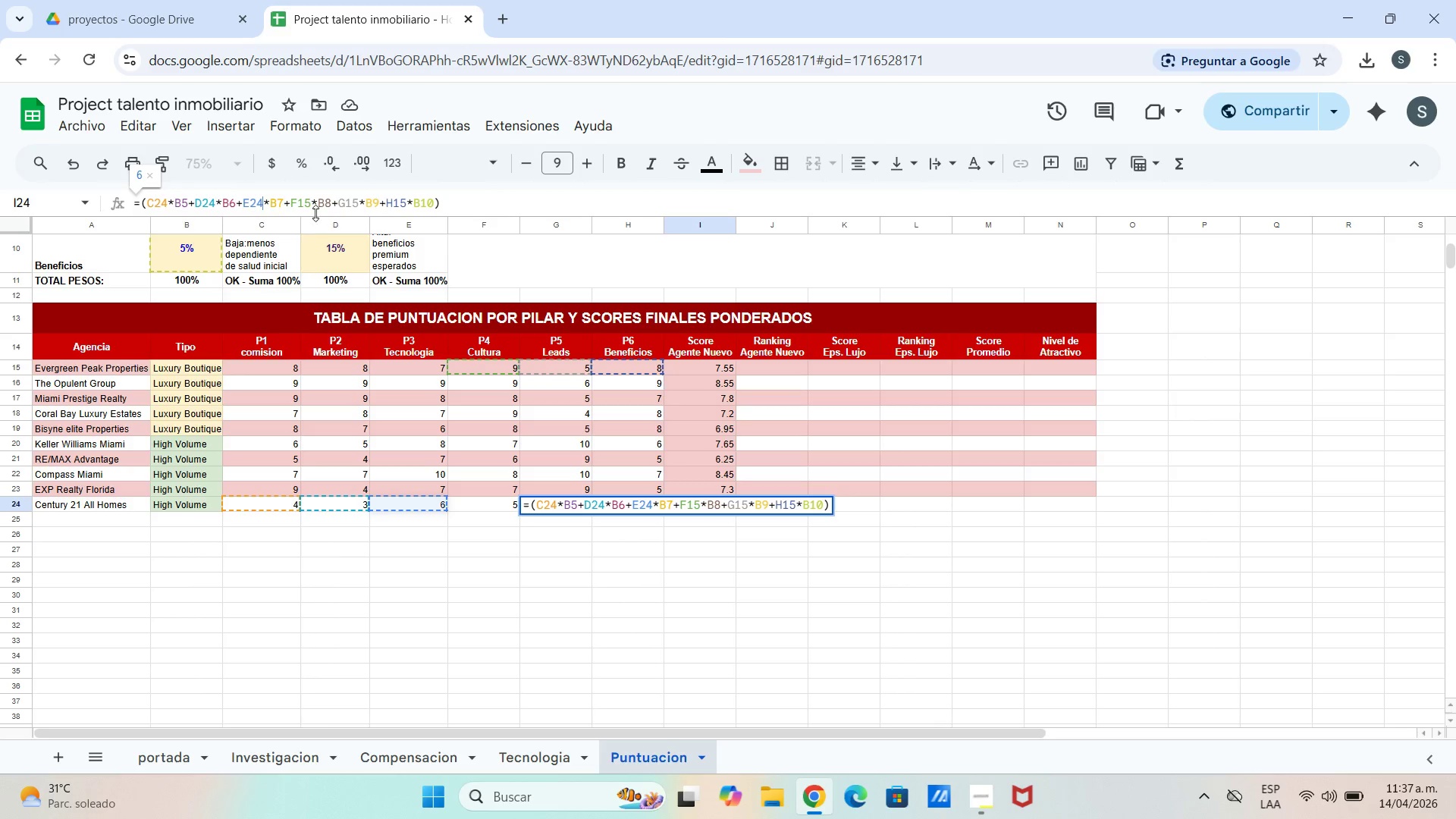 
left_click([313, 209])
 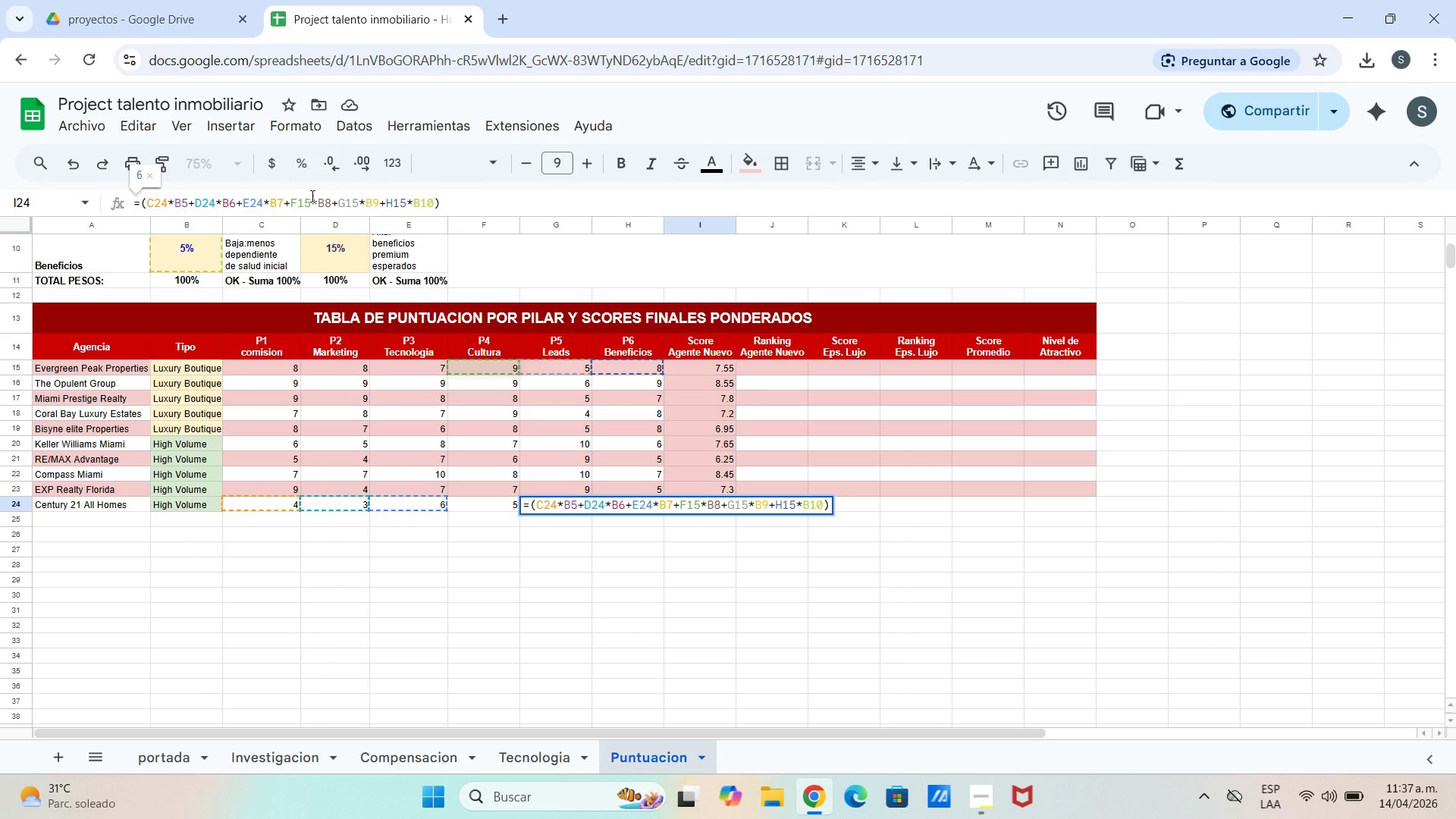 
key(Backspace)
key(Backspace)
type(24)
 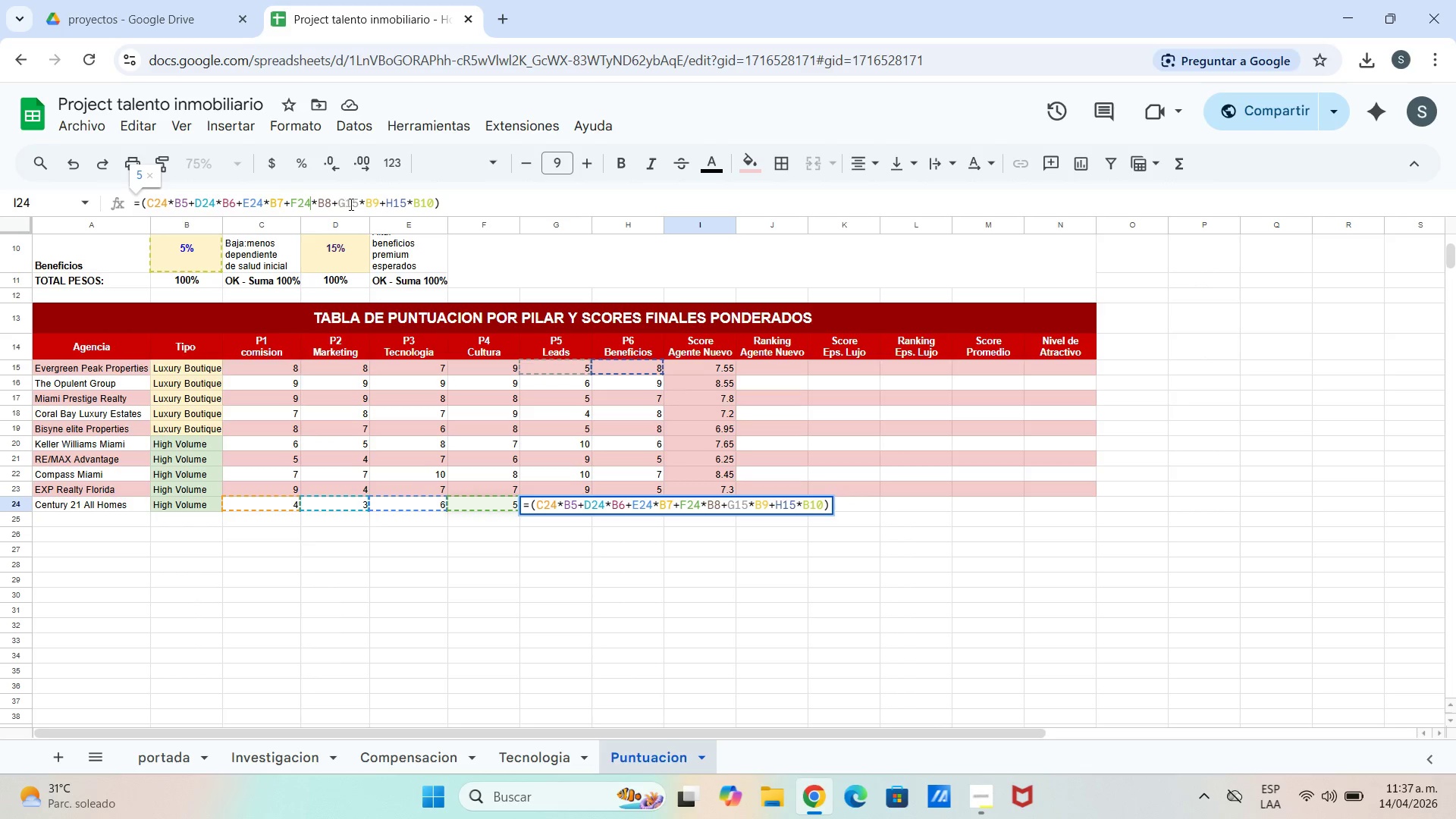 
left_click([358, 204])
 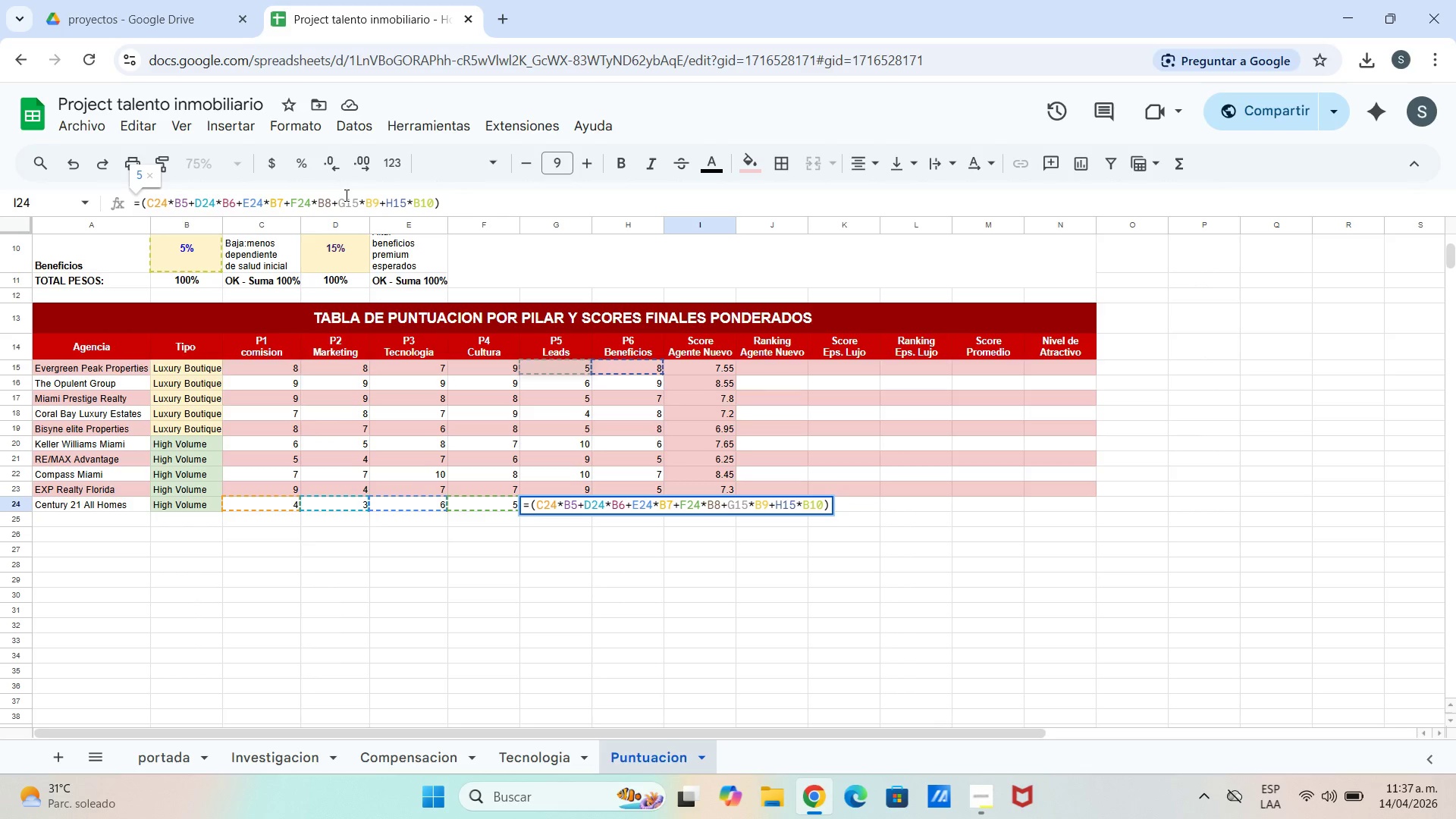 
key(Backspace)
key(Backspace)
type(24)
 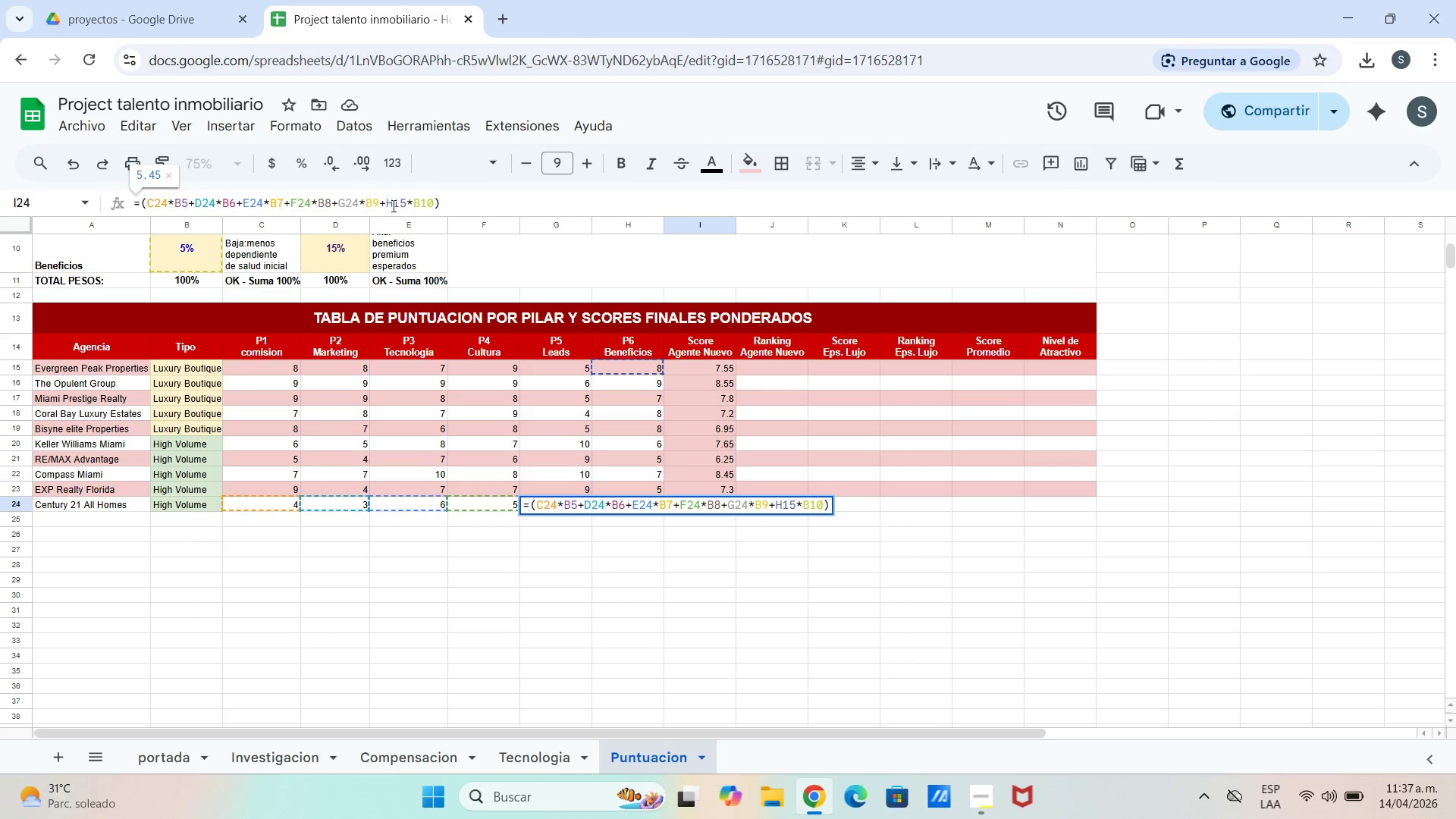 
left_click([404, 206])
 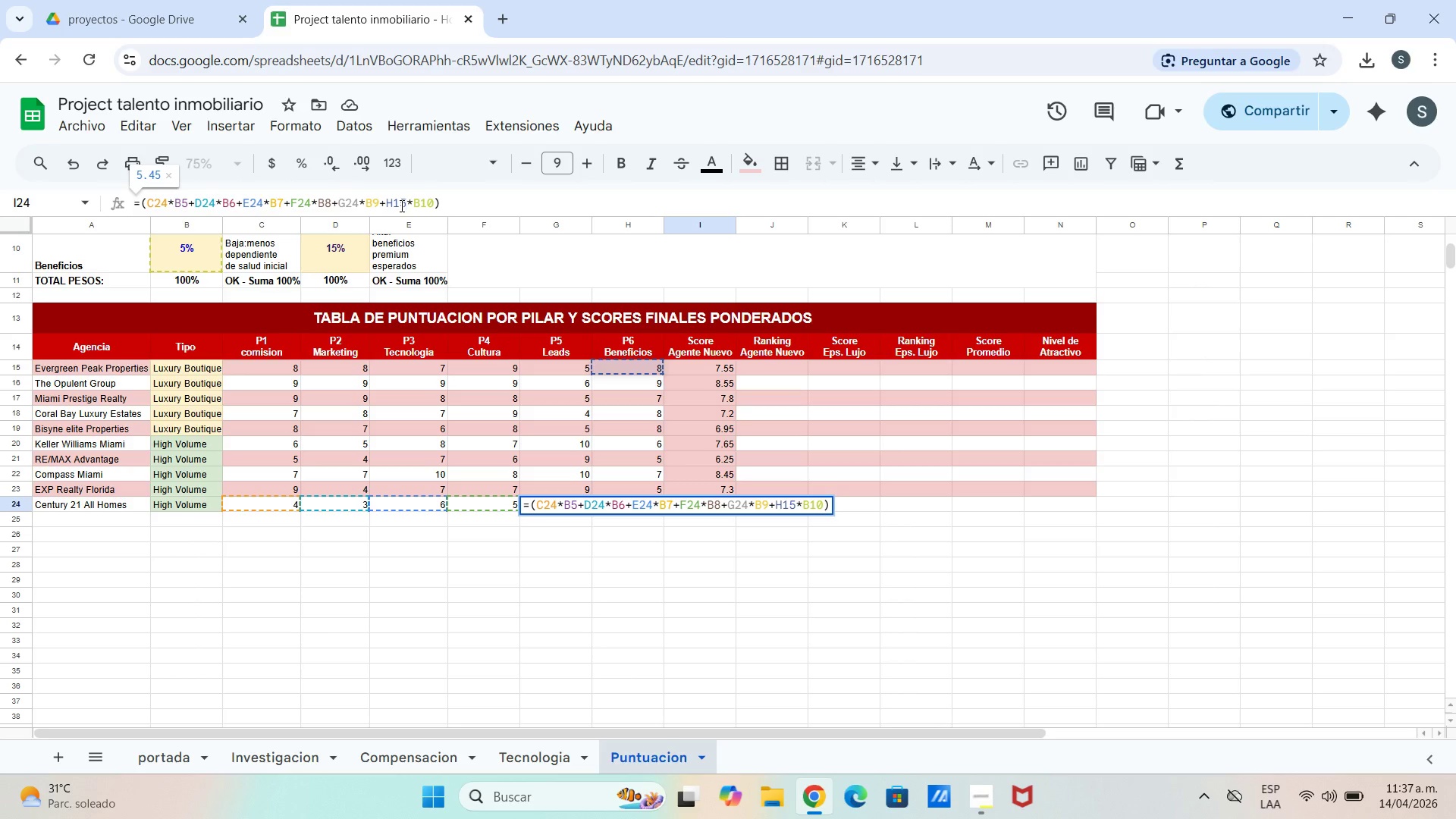 
key(Backspace)
key(Backspace)
type(24)
 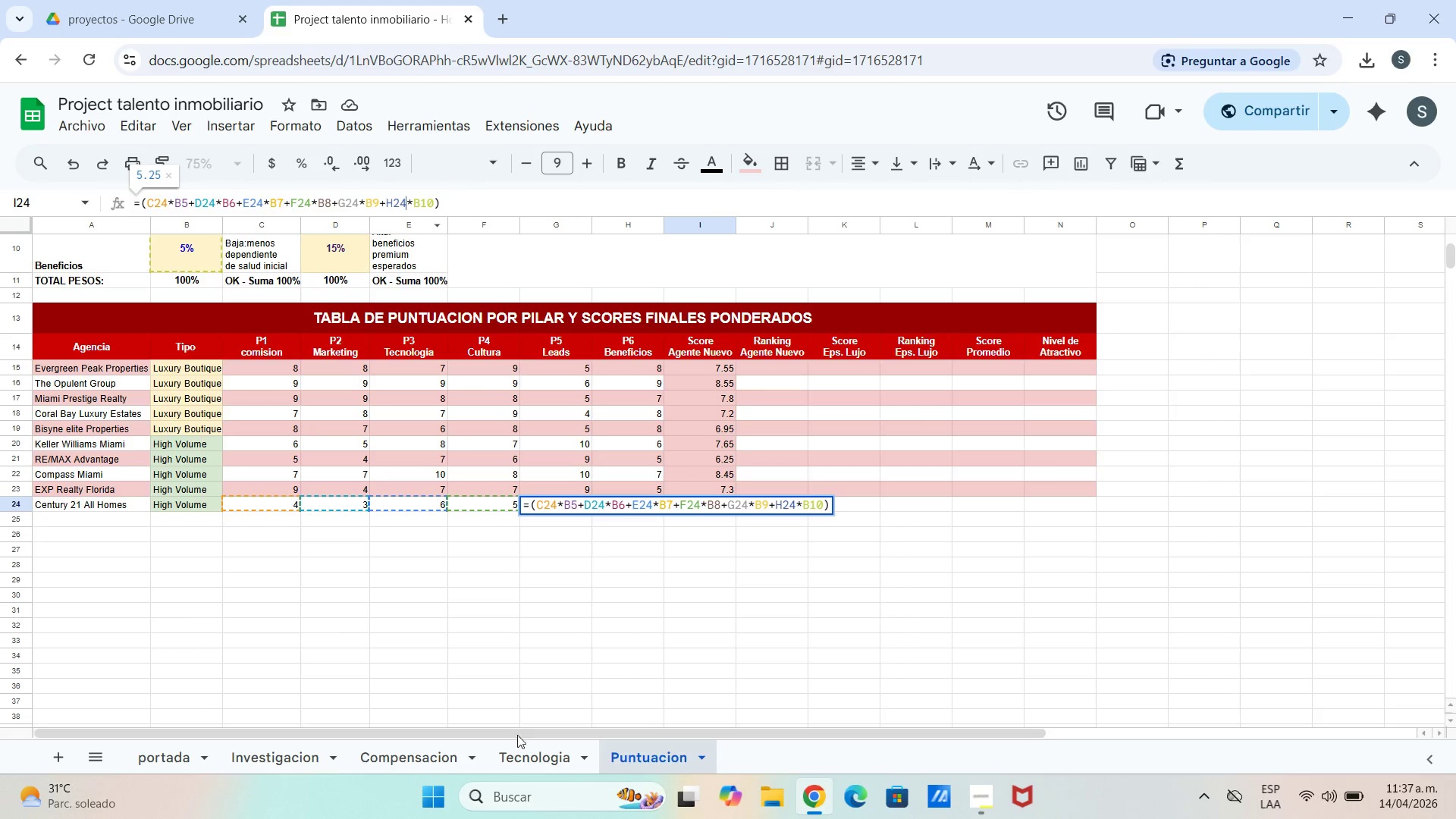 
key(Enter)
 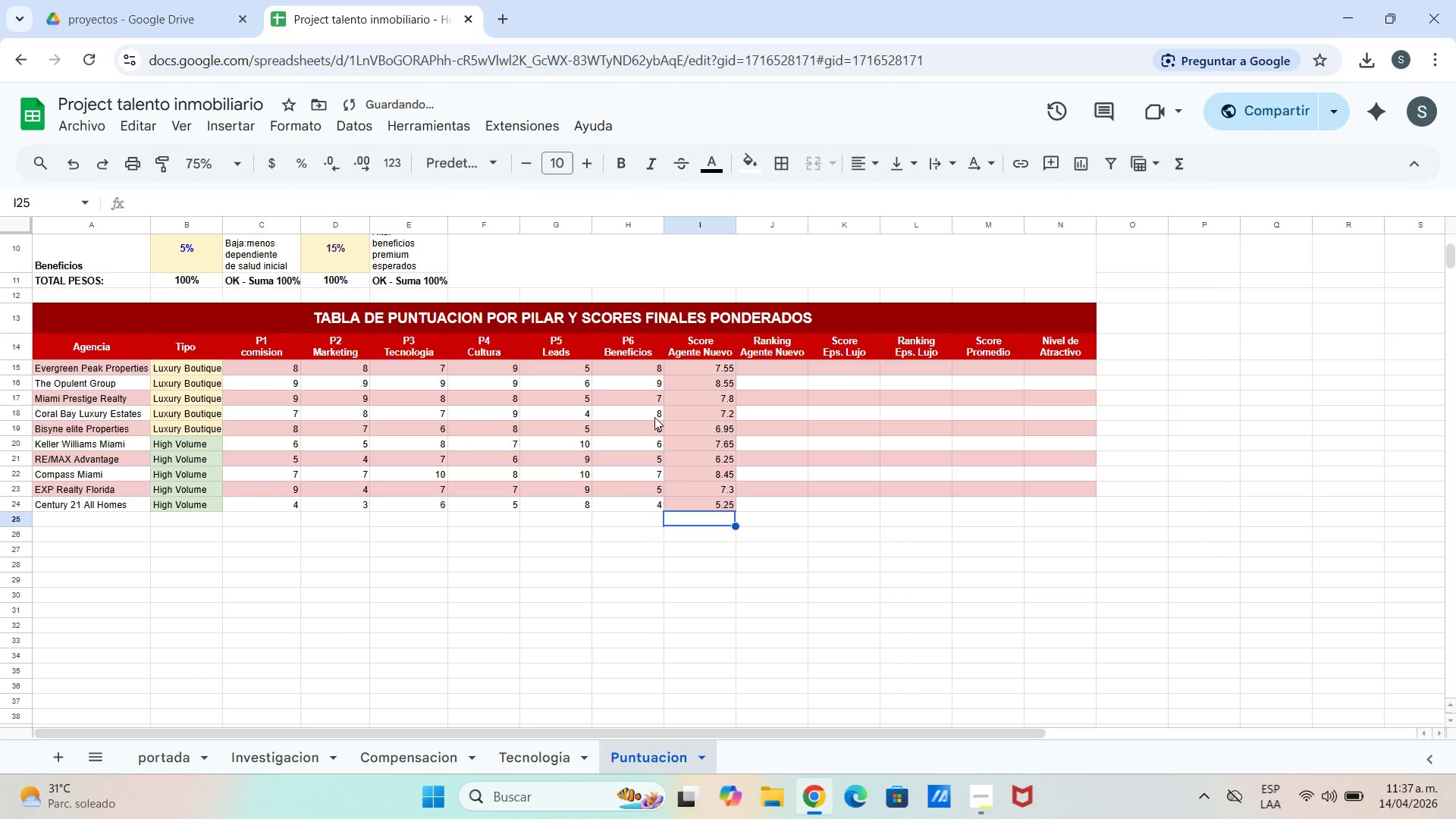 
left_click([596, 604])
 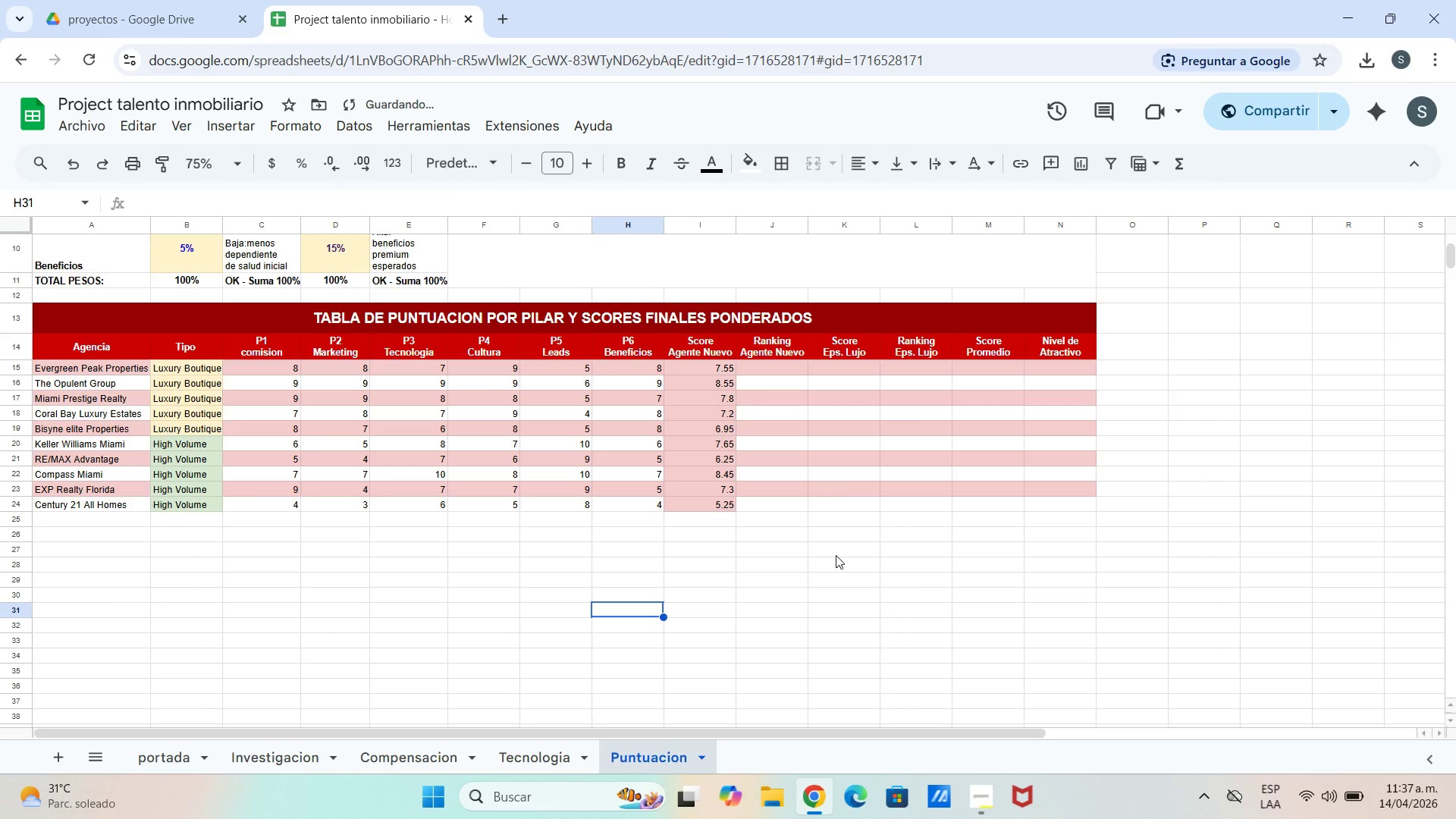 
left_click_drag(start_coordinate=[830, 554], to_coordinate=[824, 554])
 